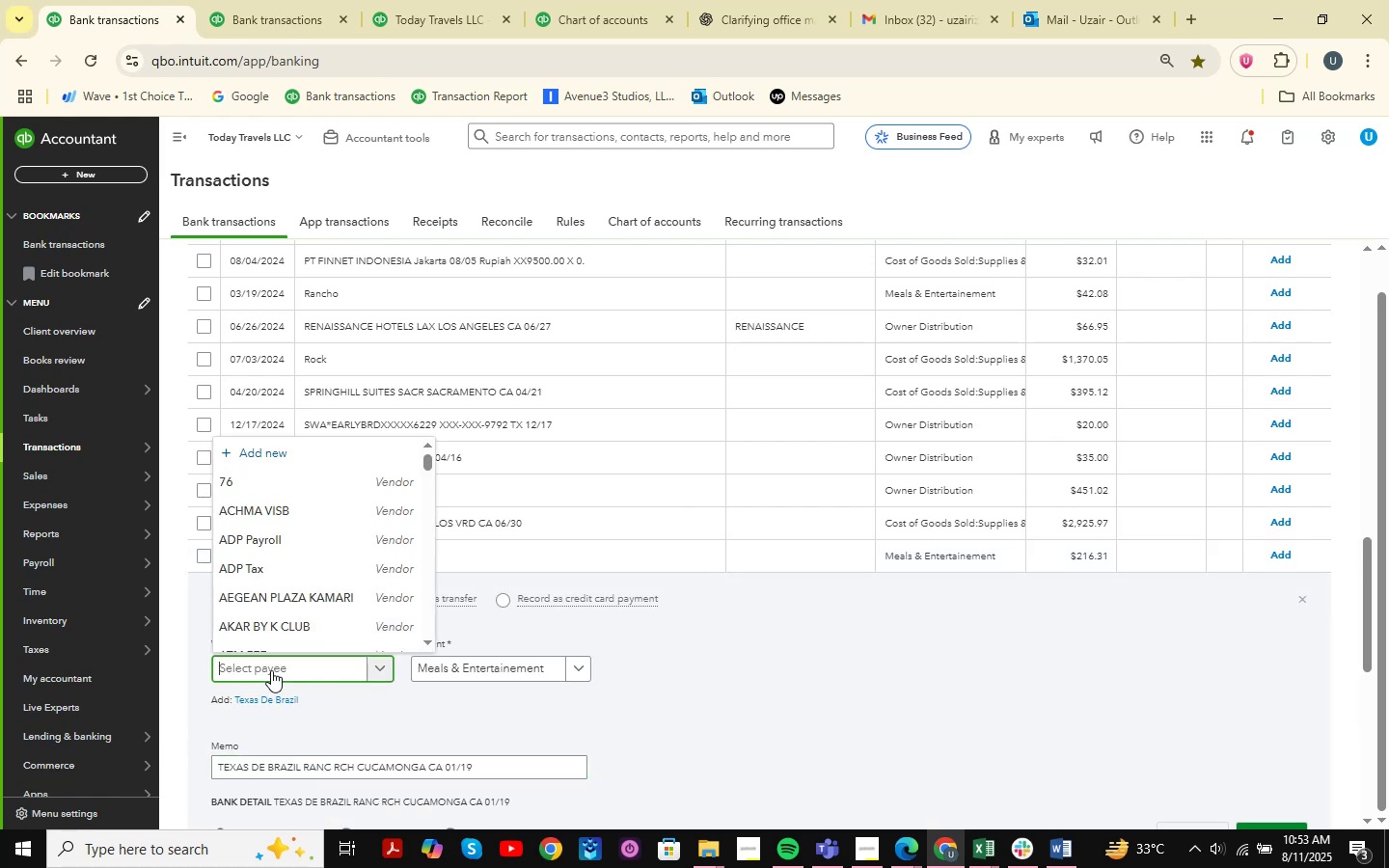 
key(Control+V)
 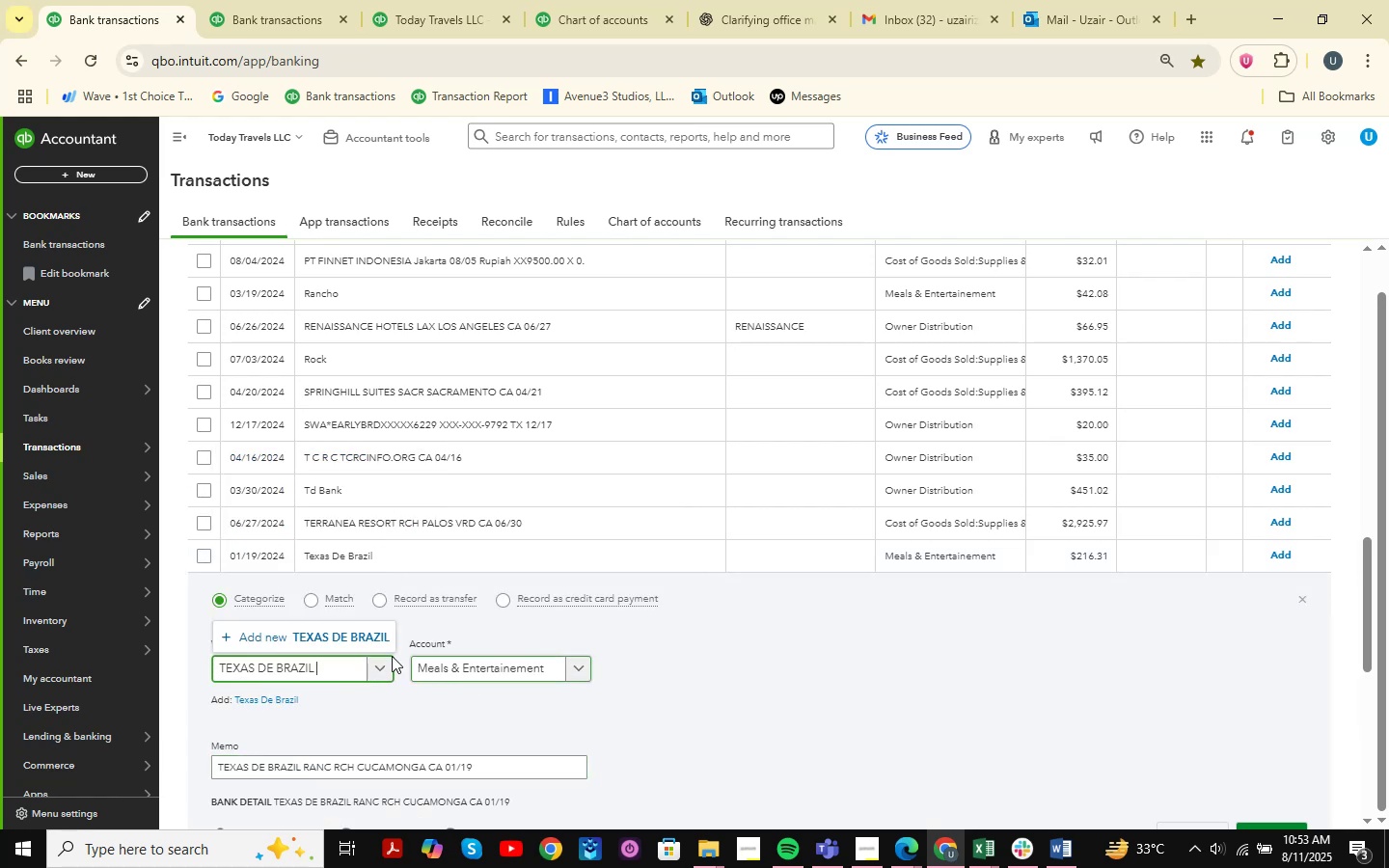 
left_click([352, 633])
 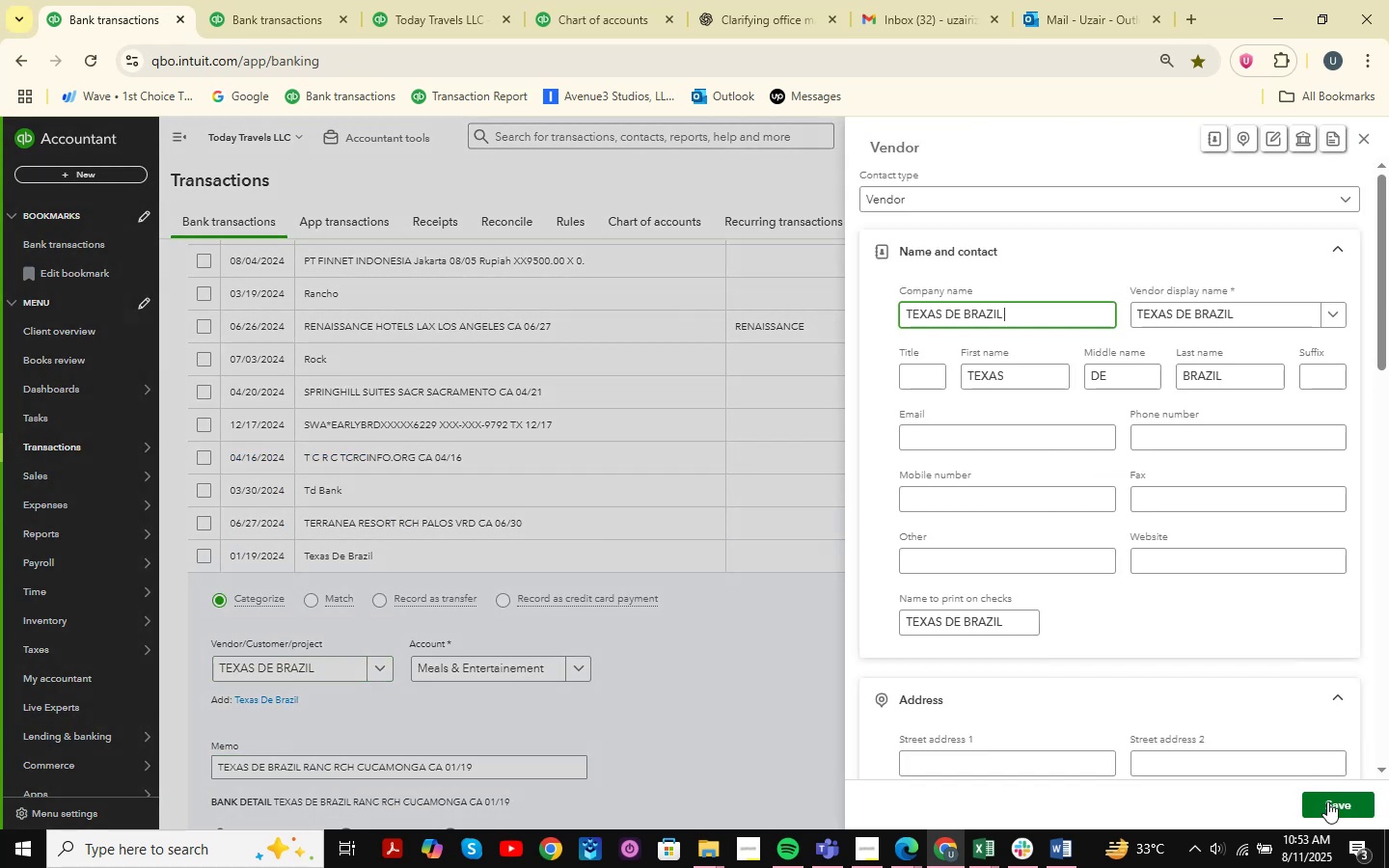 
left_click([1327, 801])
 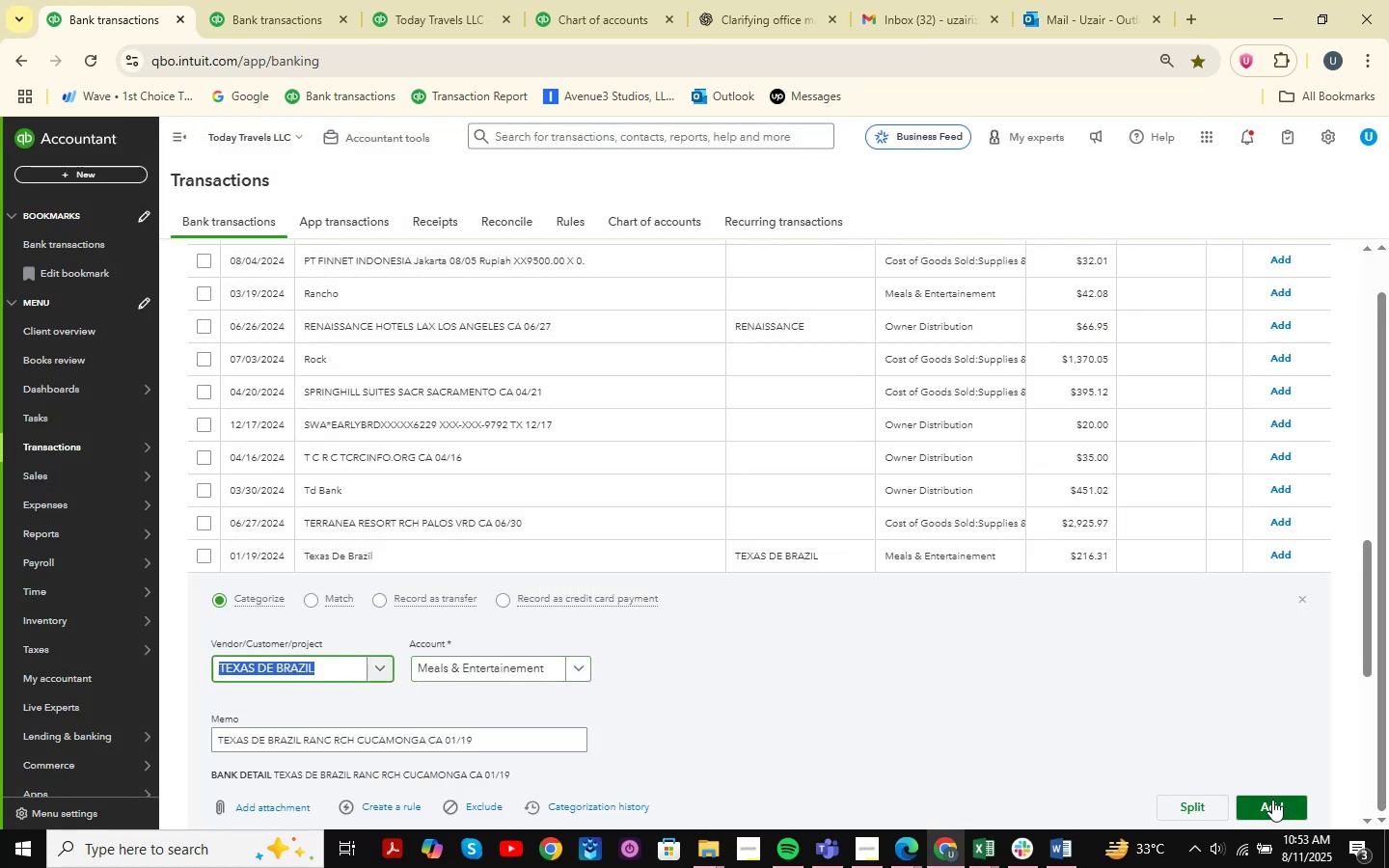 
left_click([1272, 800])
 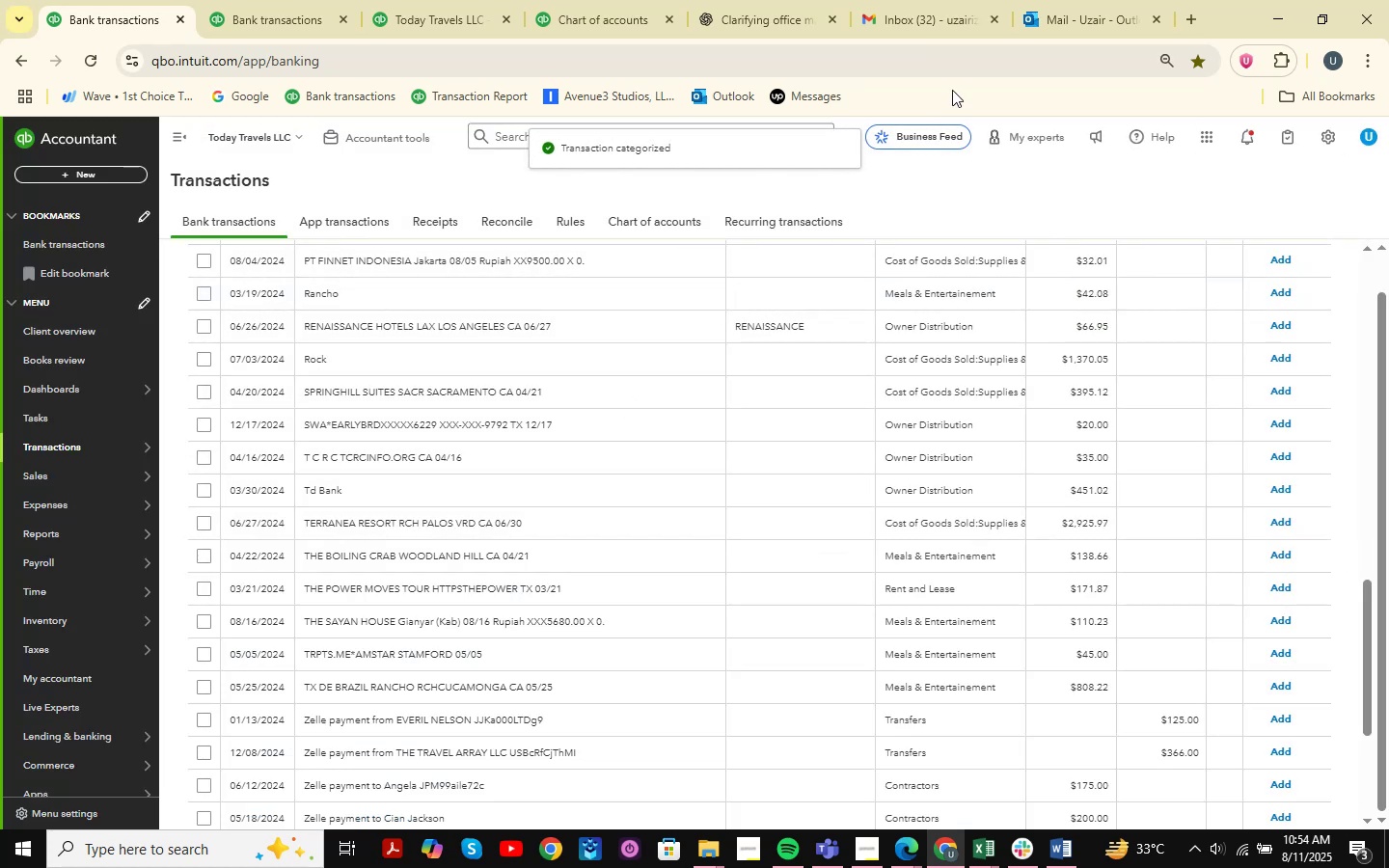 
wait(5.17)
 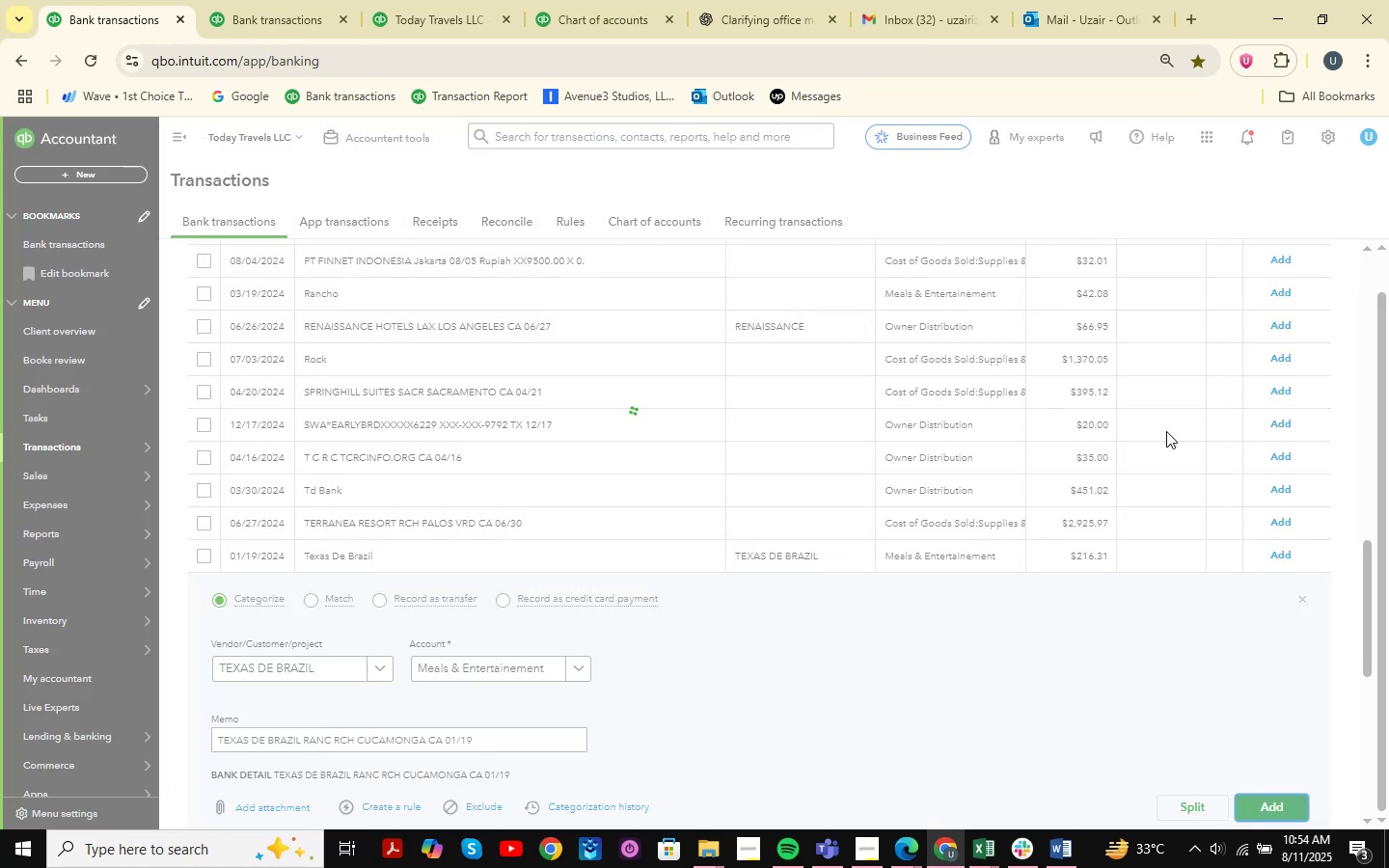 
left_click([984, 845])
 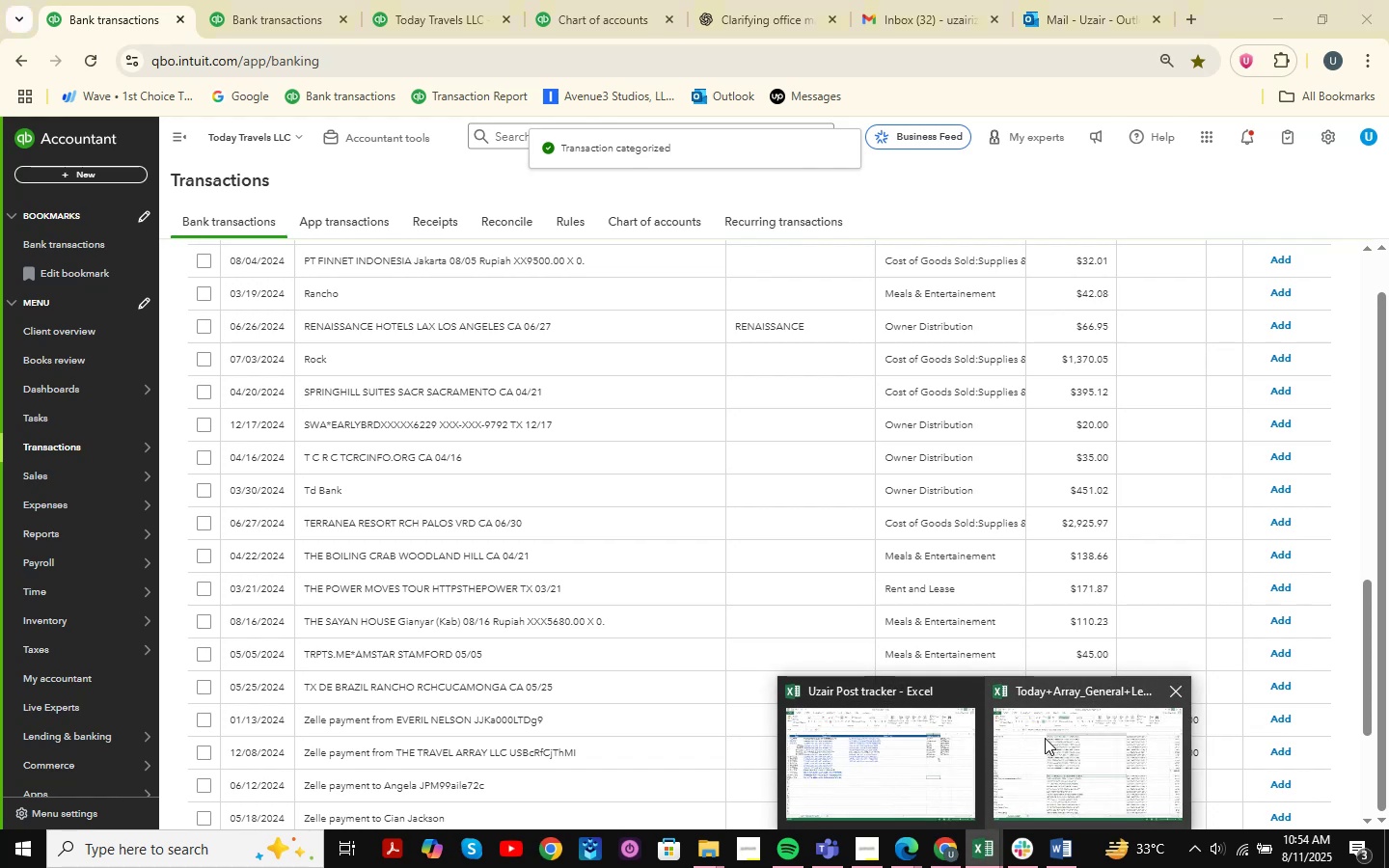 
left_click([1045, 738])
 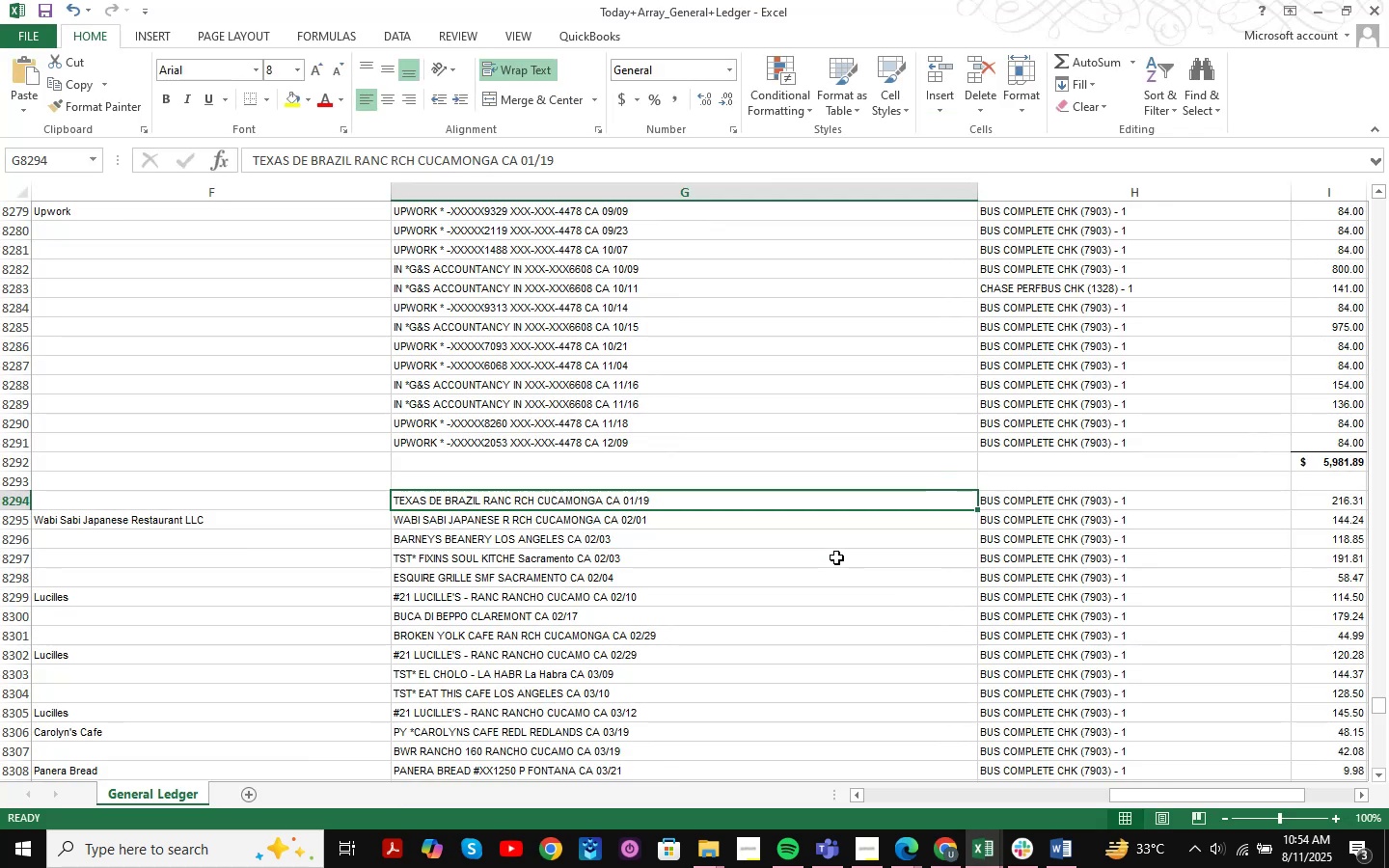 
key(NumpadEnter)
 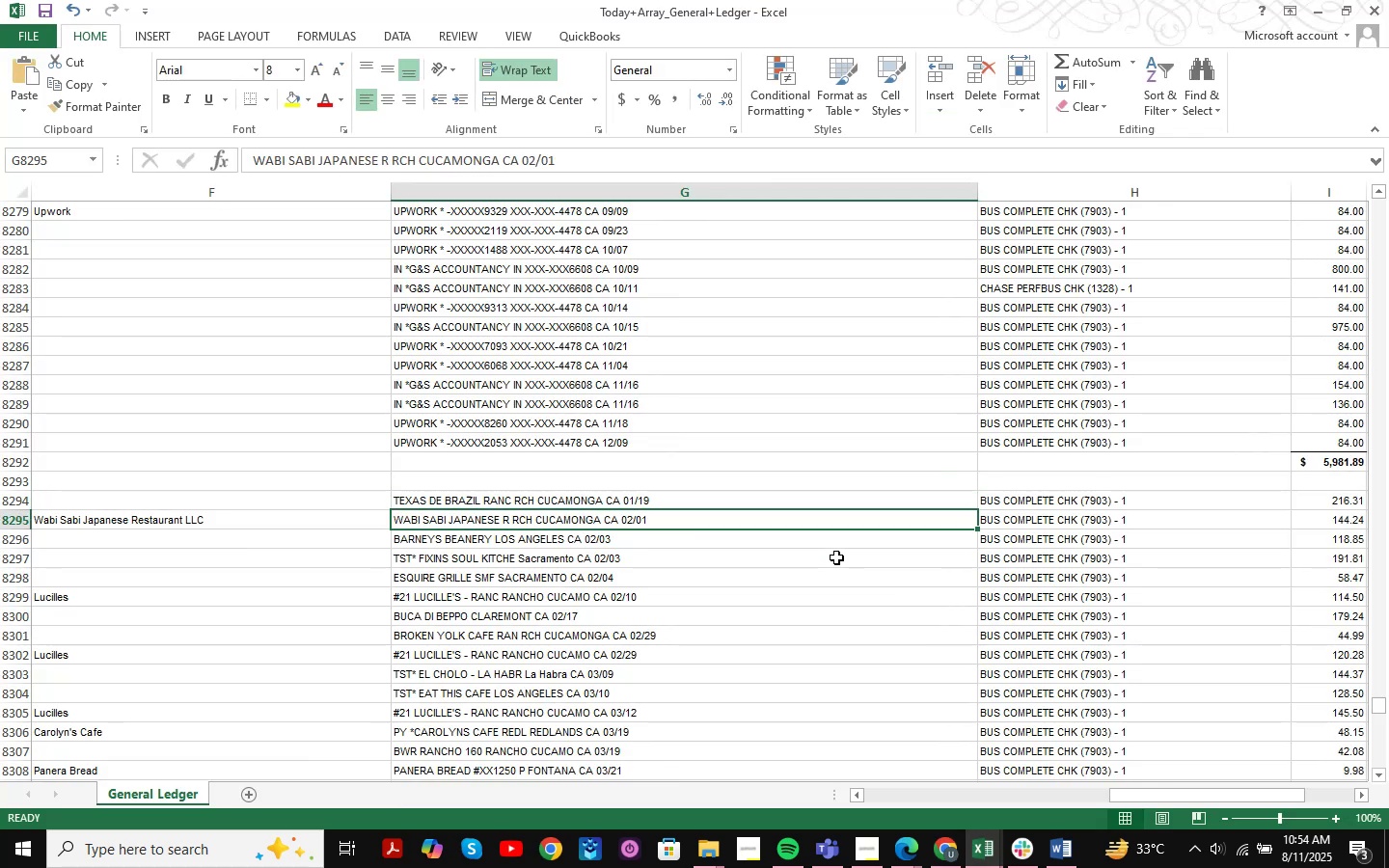 
key(ArrowUp)
 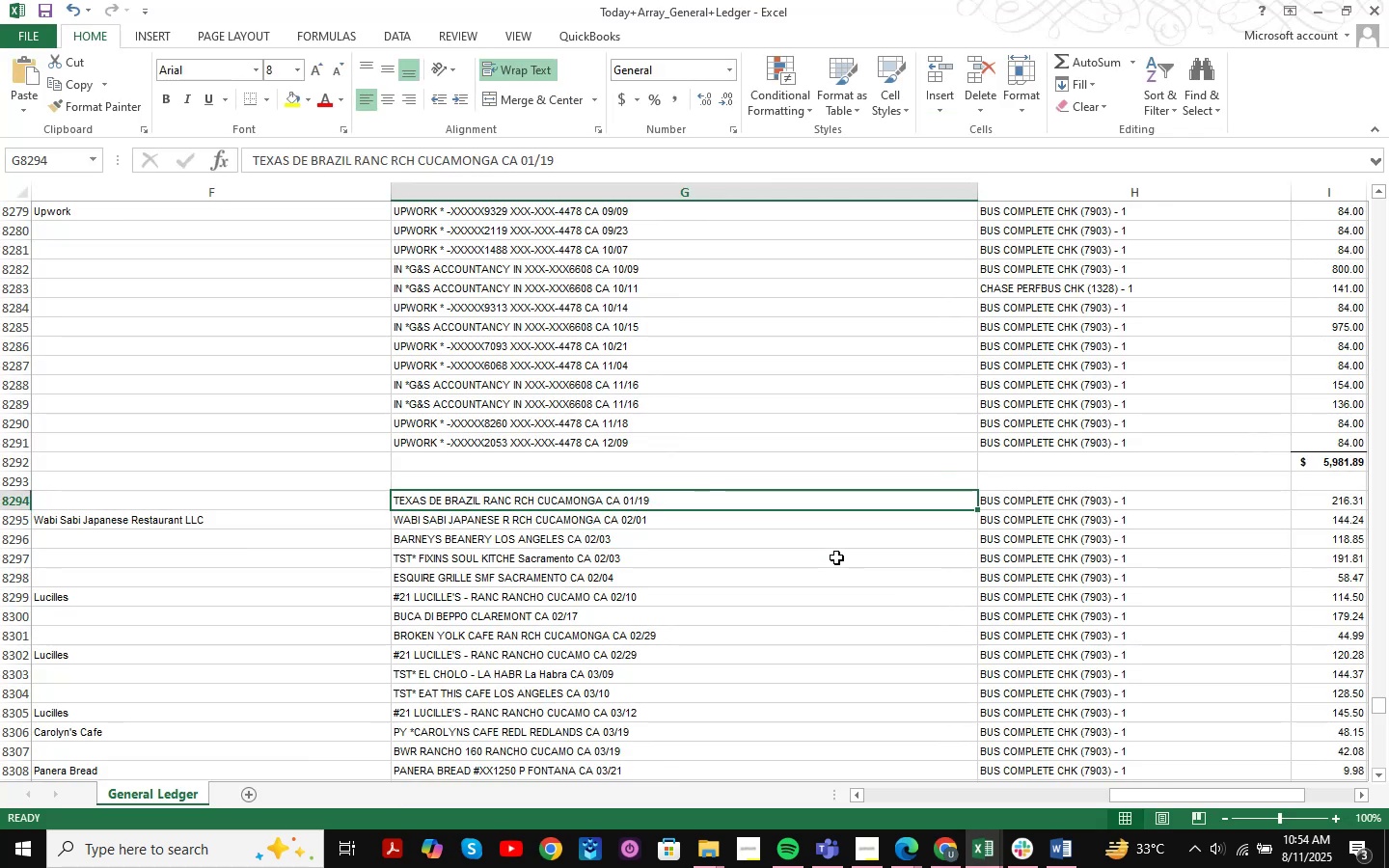 
key(Control+F)
 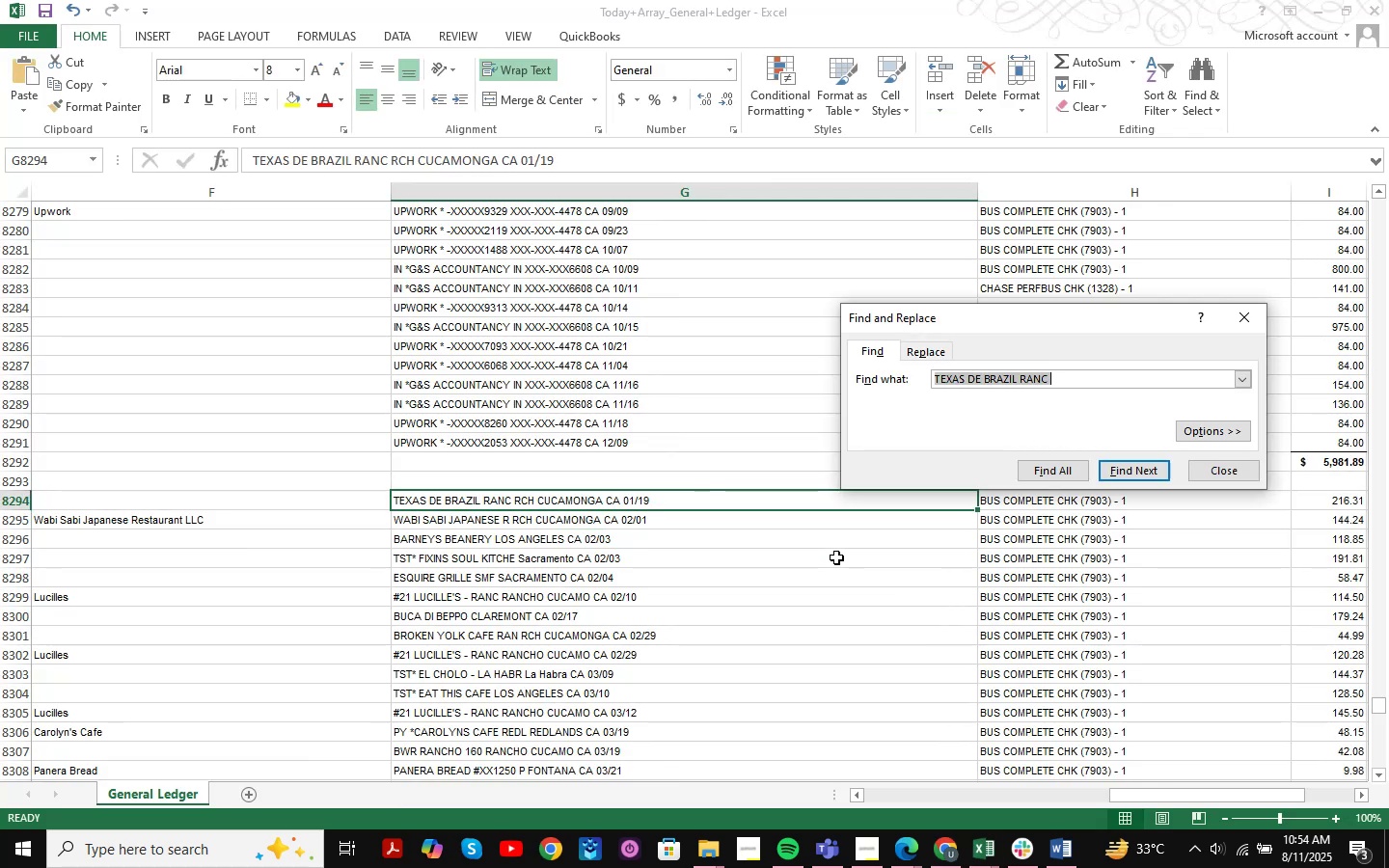 
key(NumpadEnter)
 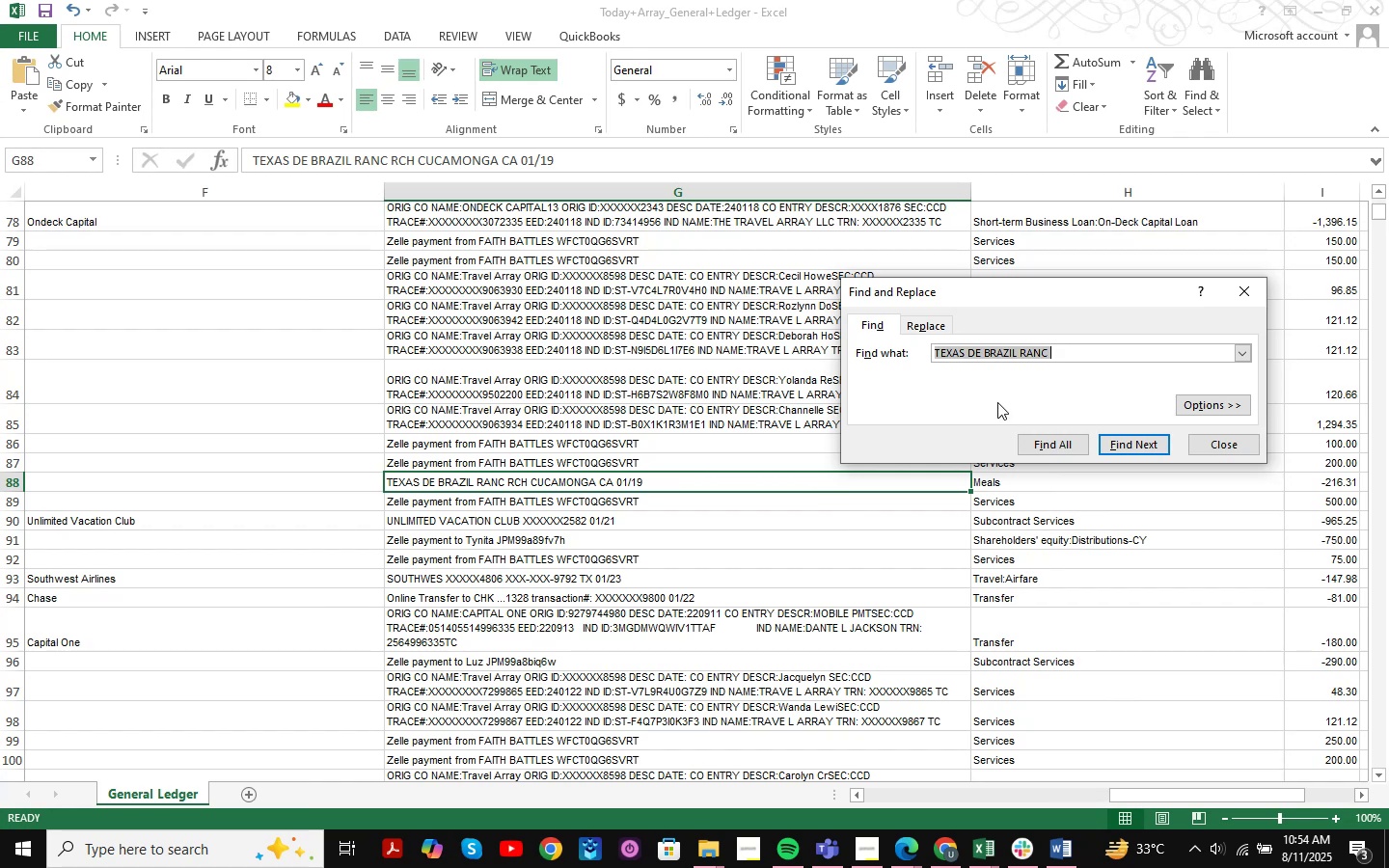 
left_click([1239, 297])
 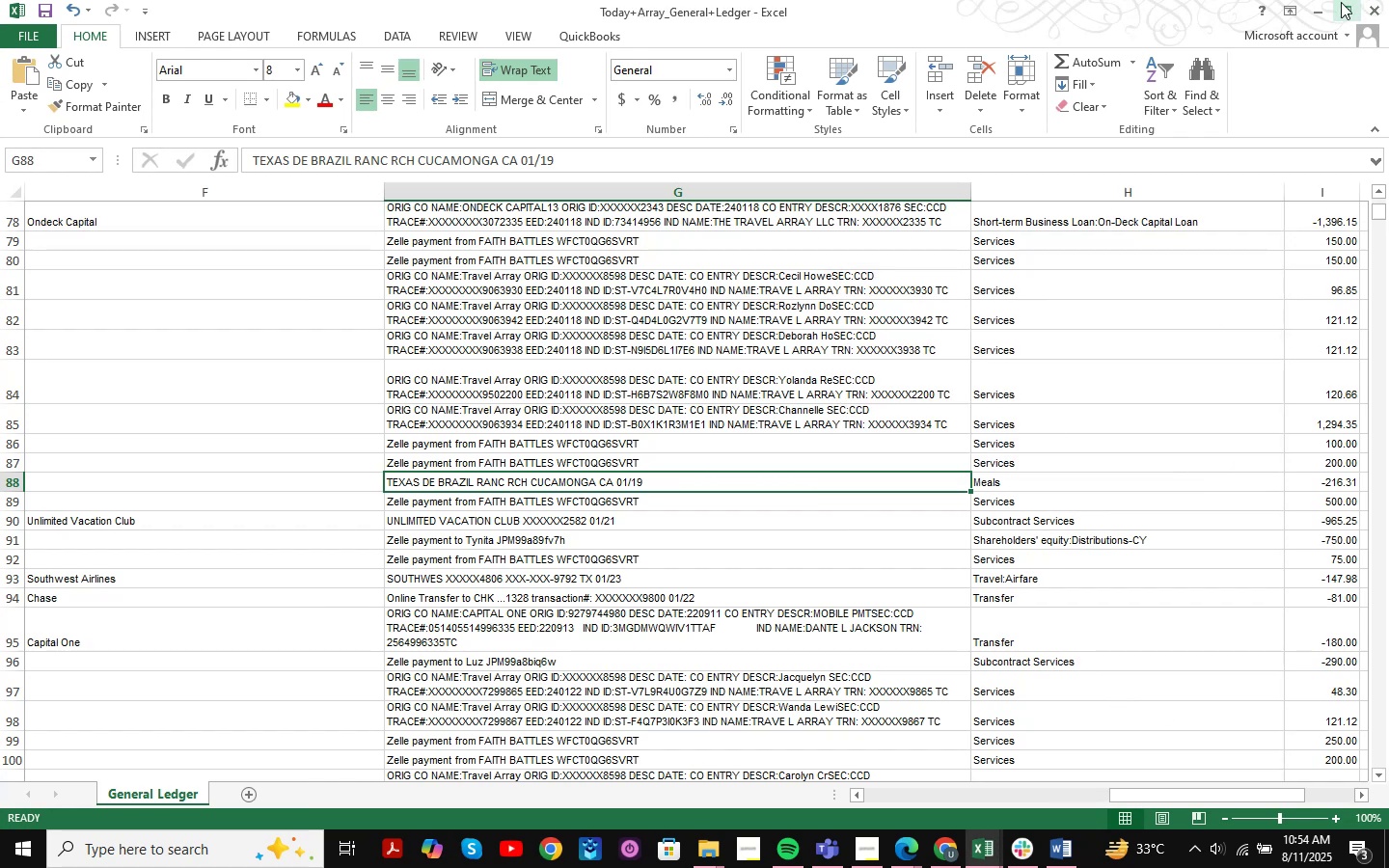 
left_click([1322, 7])
 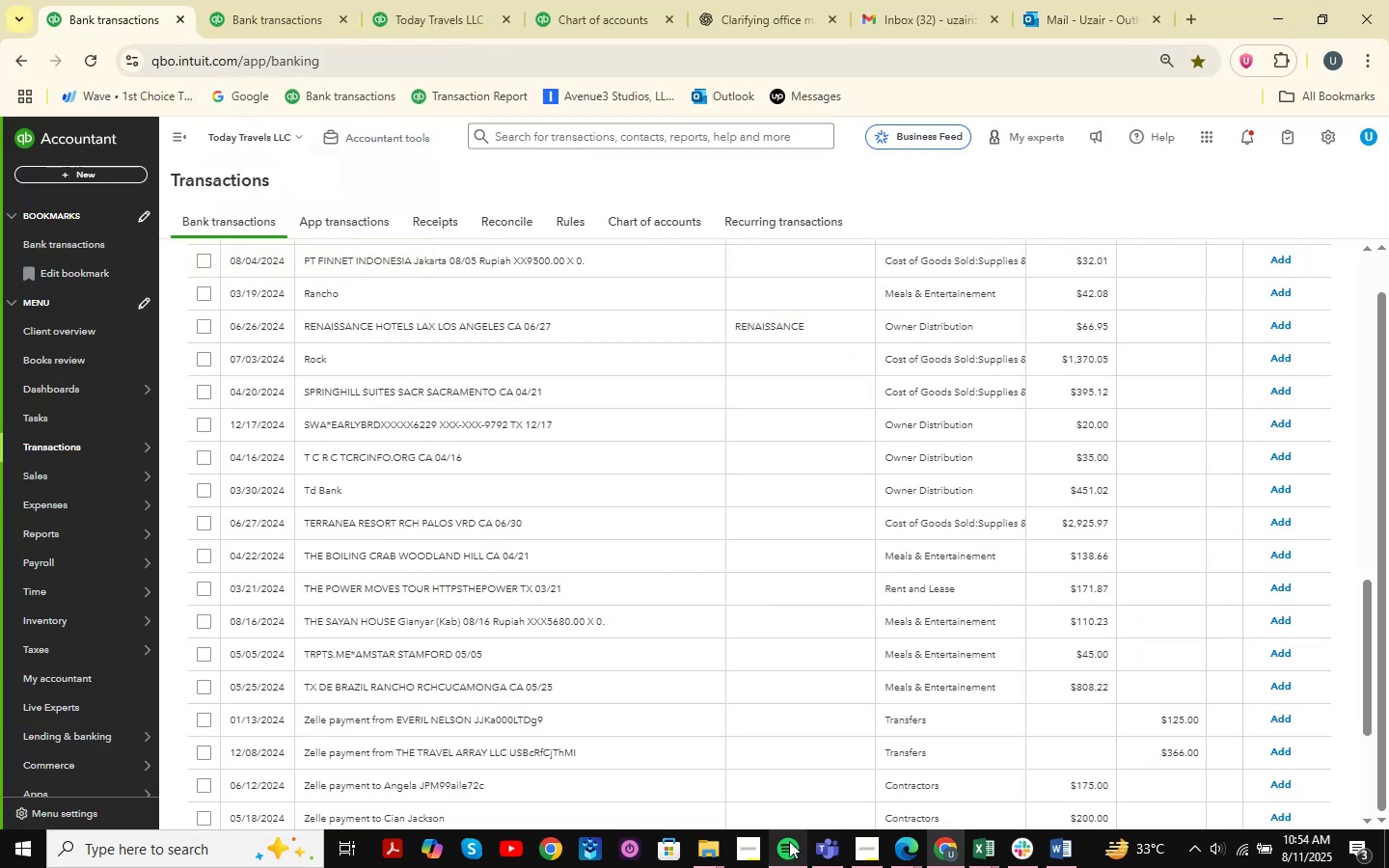 
left_click([238, 4])
 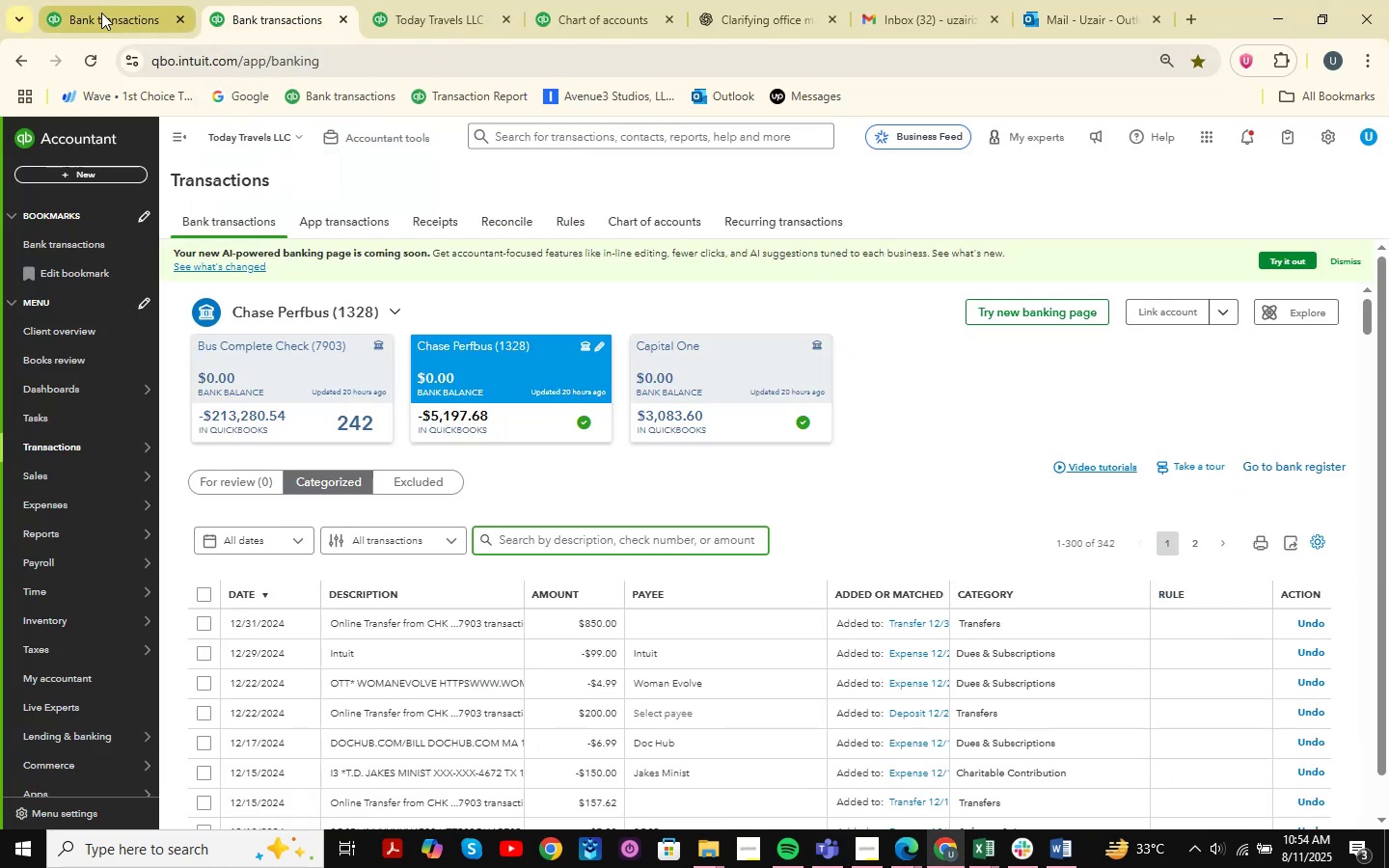 
left_click([101, 13])
 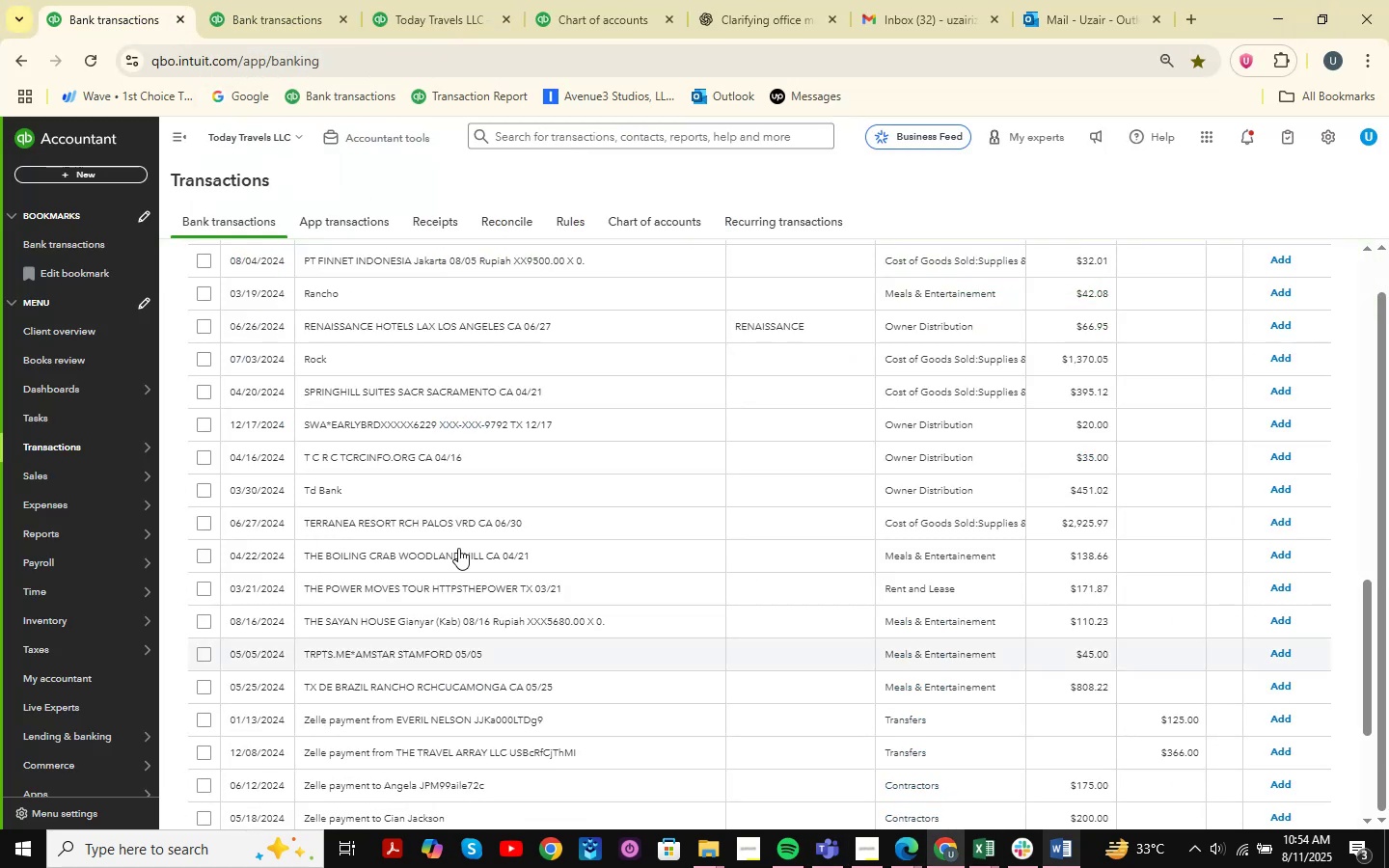 
scroll: coordinate [388, 518], scroll_direction: down, amount: 4.0
 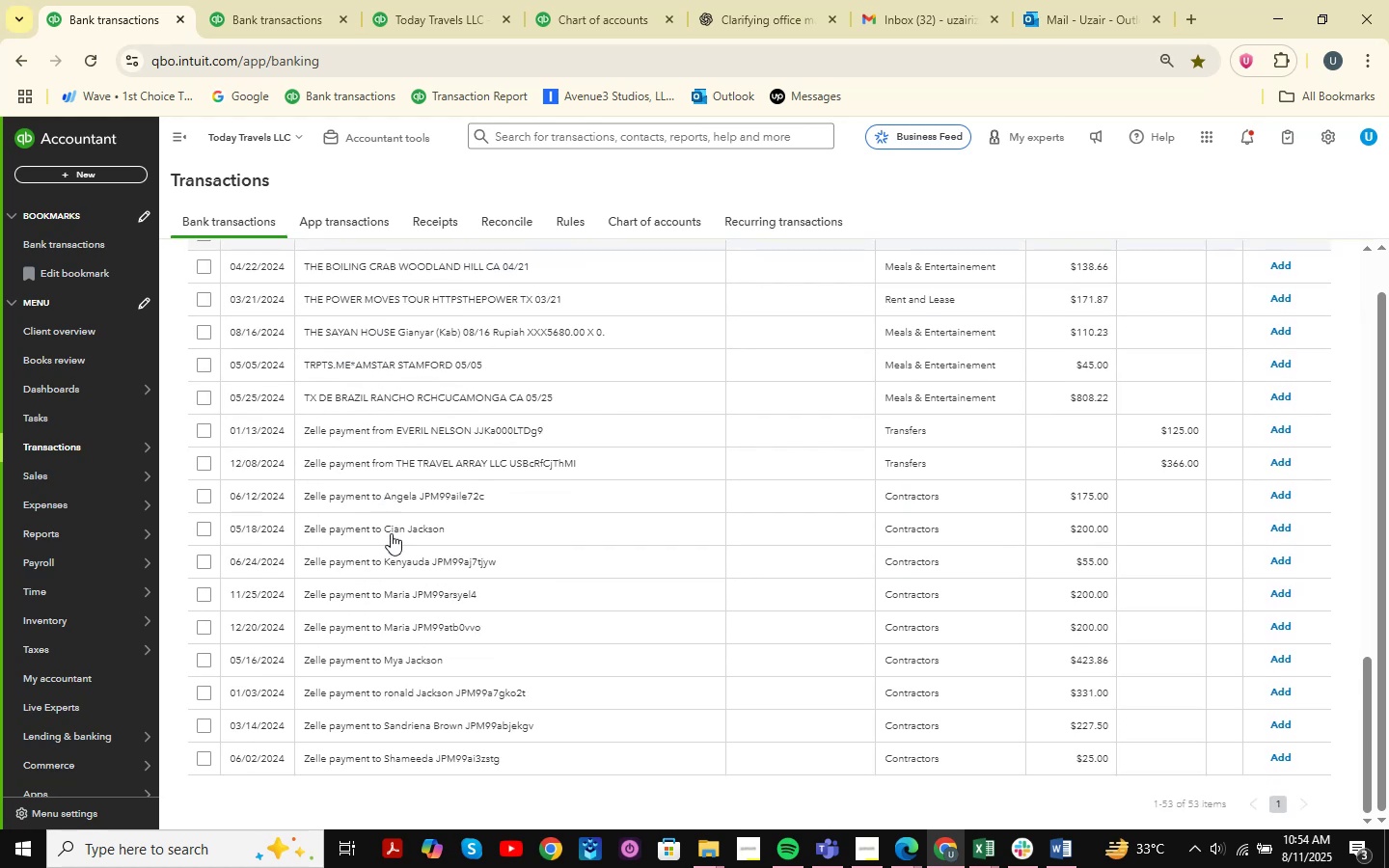 
scroll: coordinate [394, 543], scroll_direction: up, amount: 6.0
 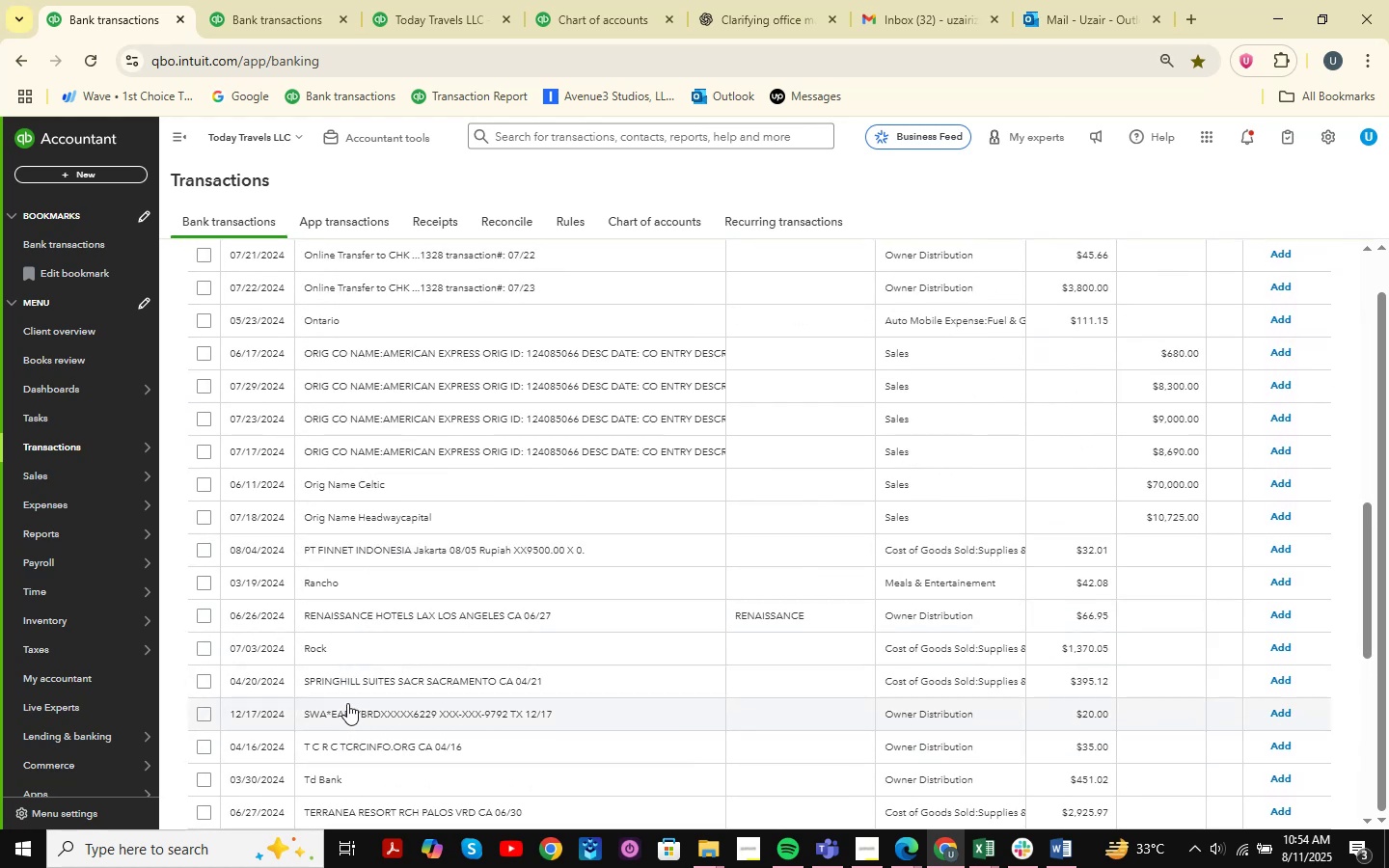 
left_click([336, 682])
 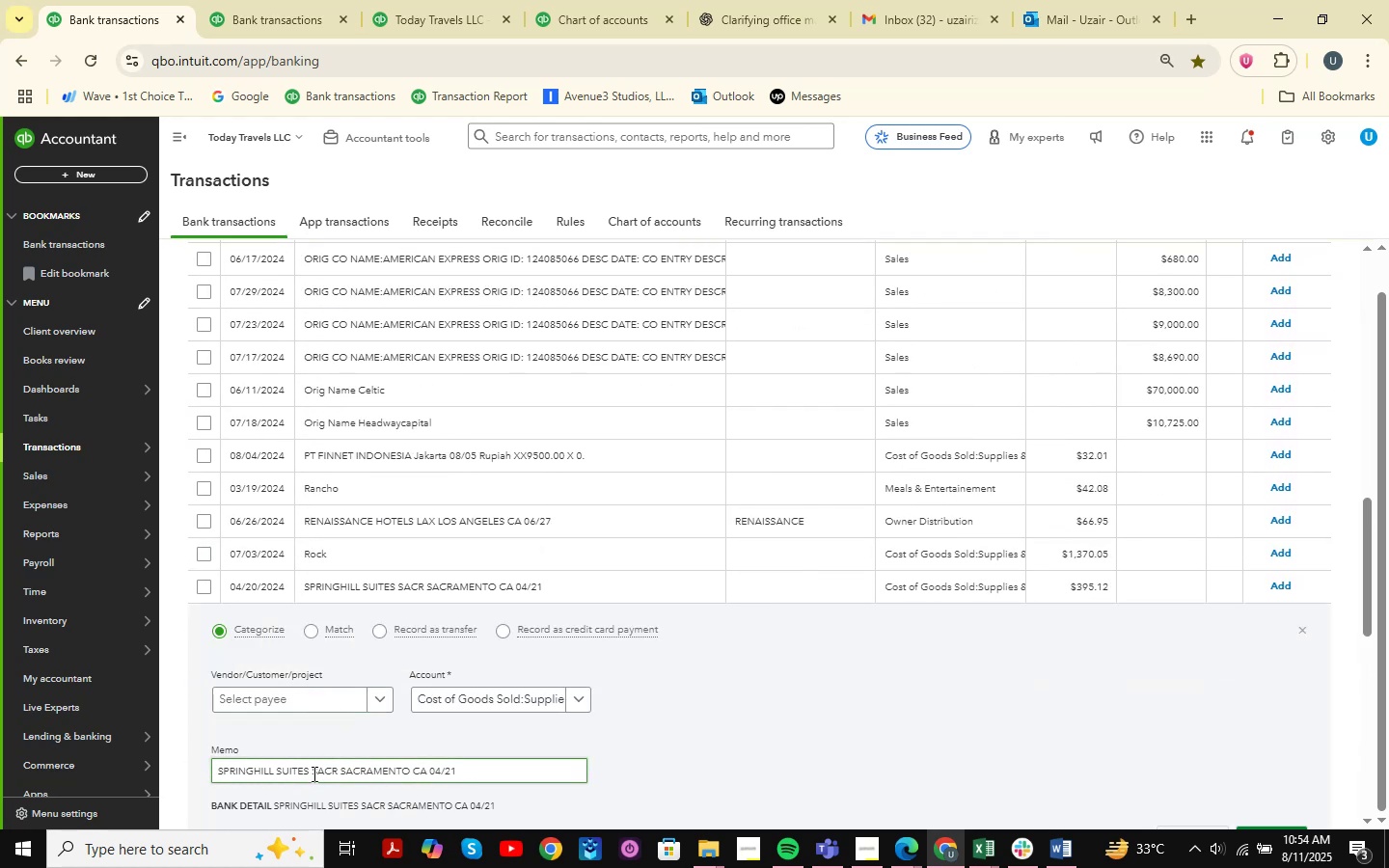 
left_click_drag(start_coordinate=[312, 771], to_coordinate=[199, 757])
 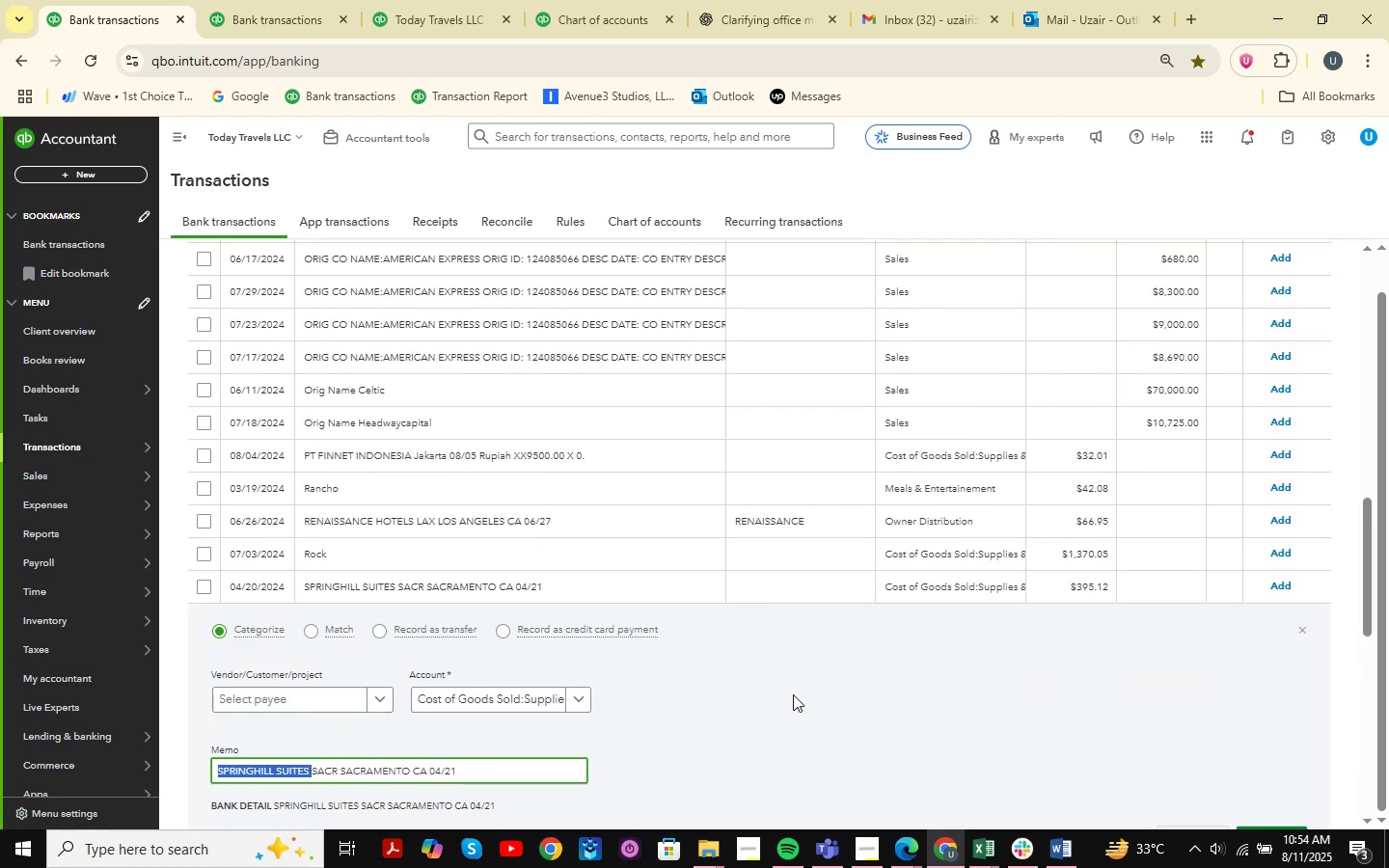 
hold_key(key=ControlLeft, duration=1.22)
 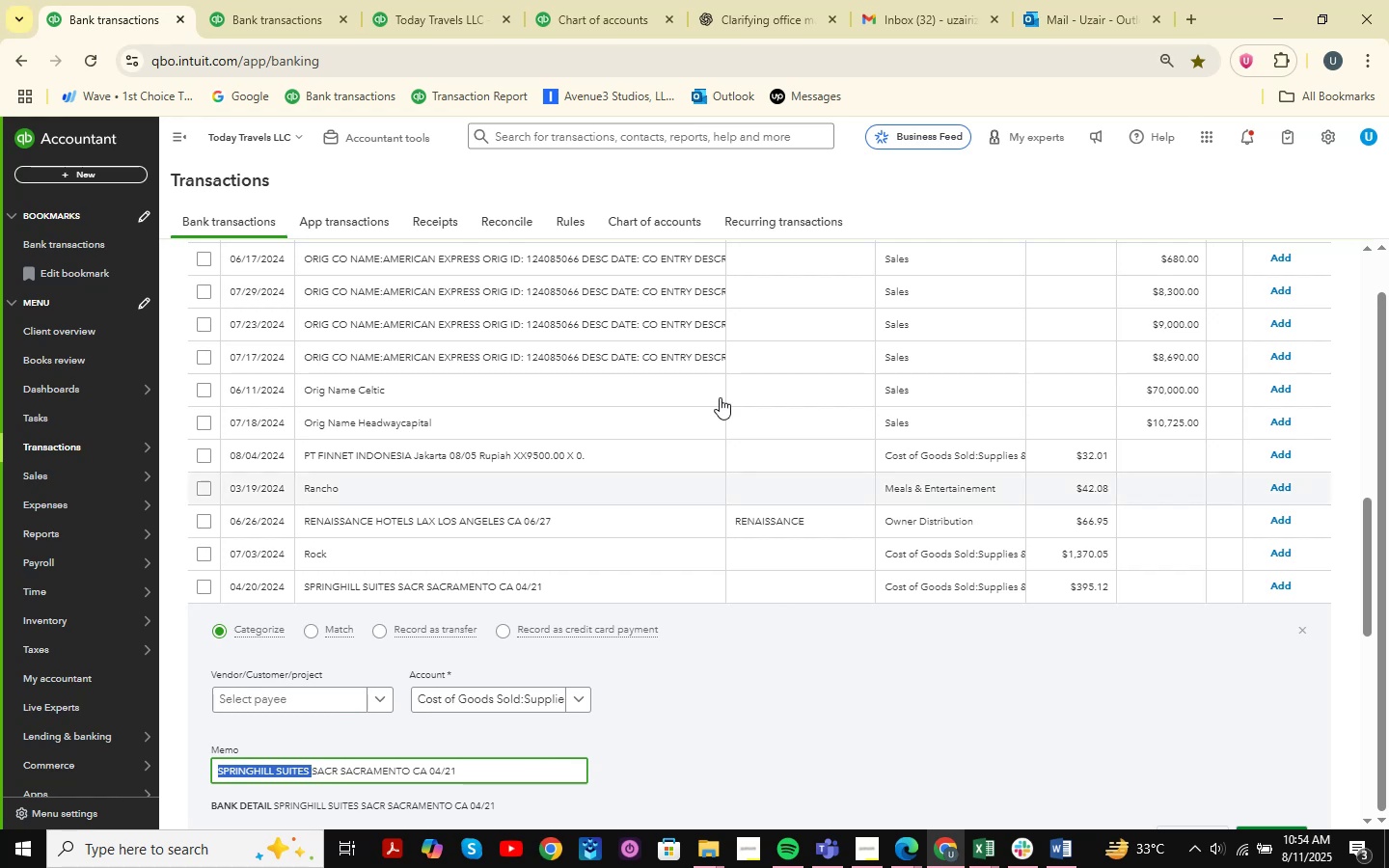 
hold_key(key=C, duration=0.41)
 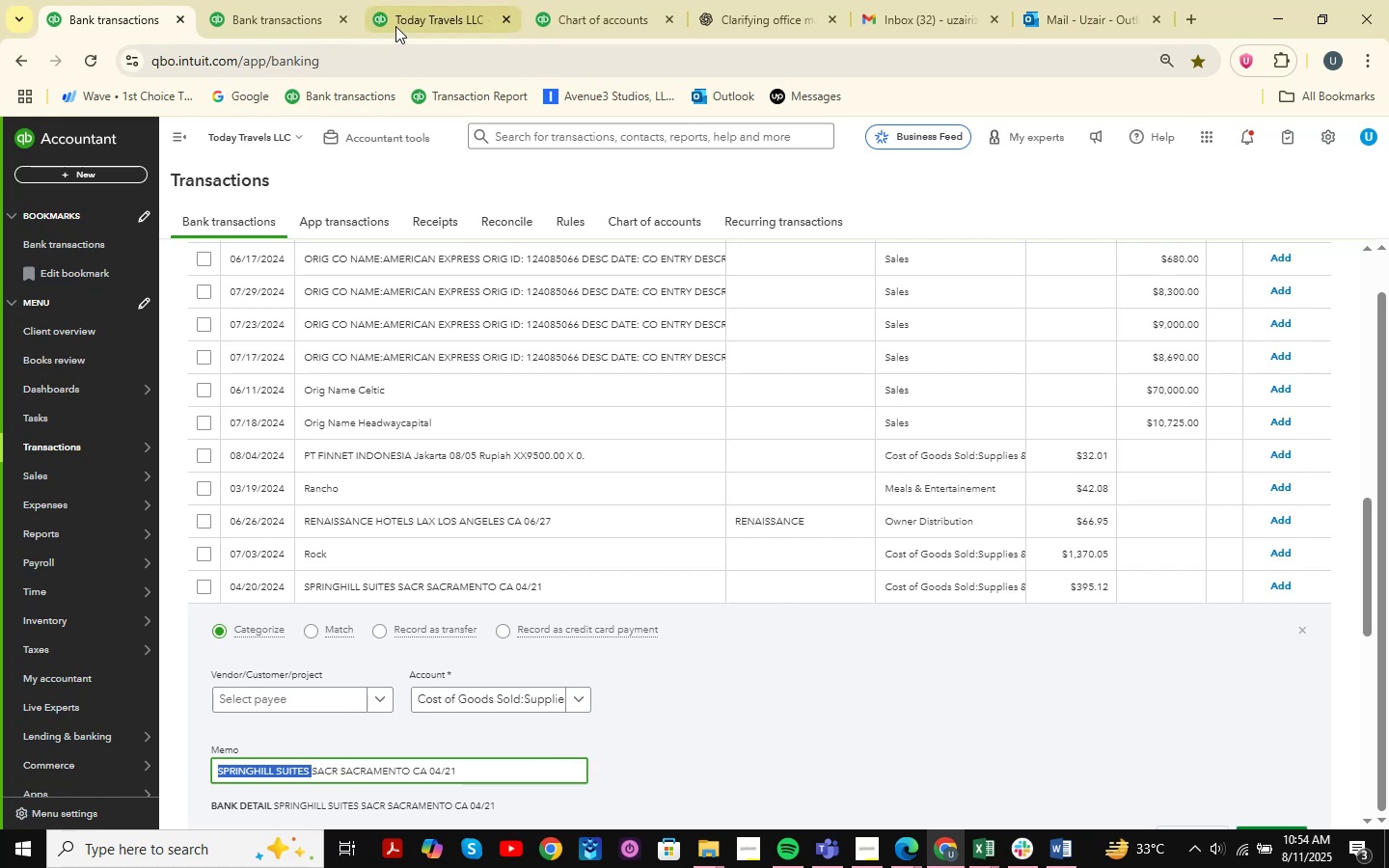 
mouse_move([294, 16])
 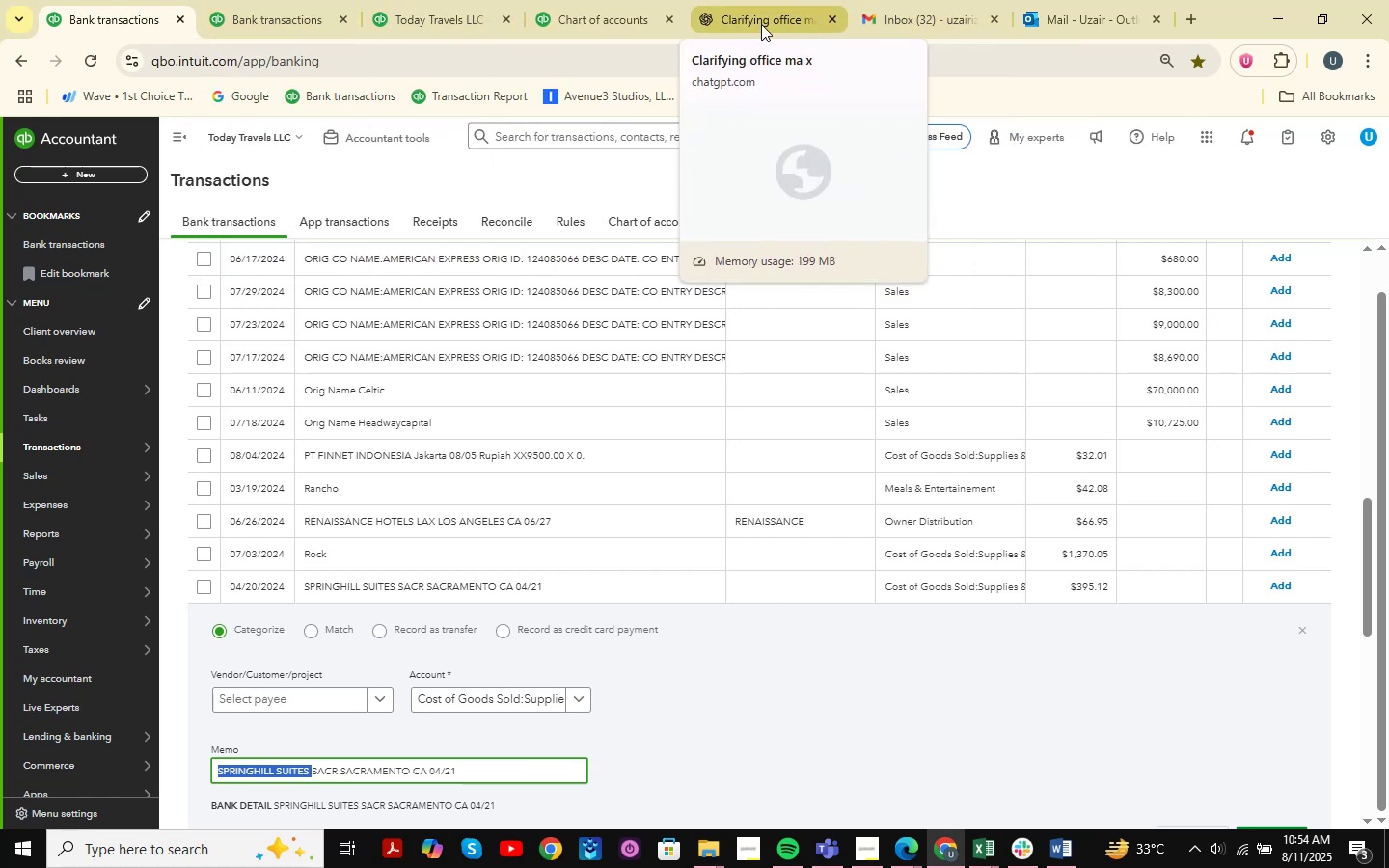 
left_click([761, 24])
 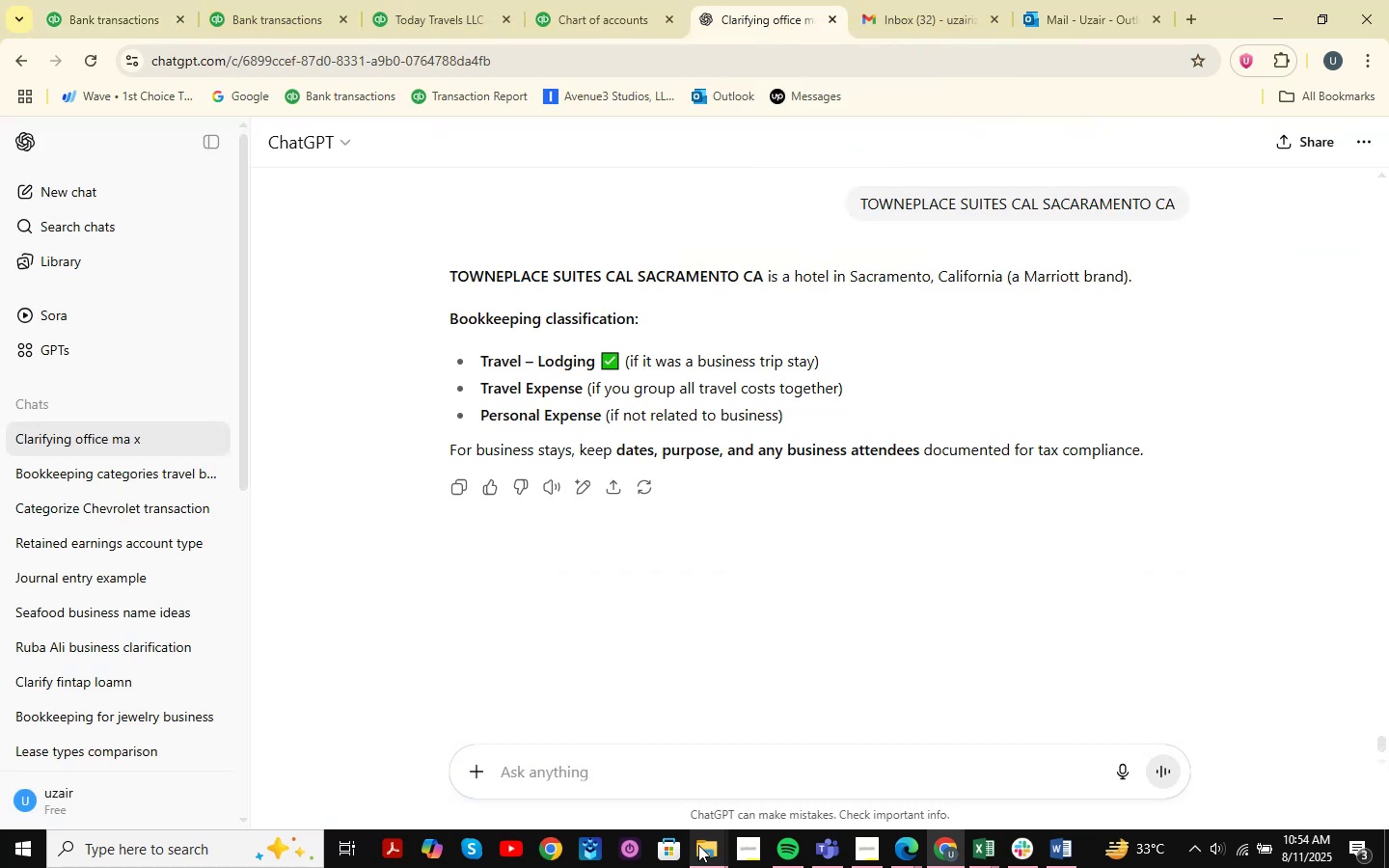 
key(Control+V)
 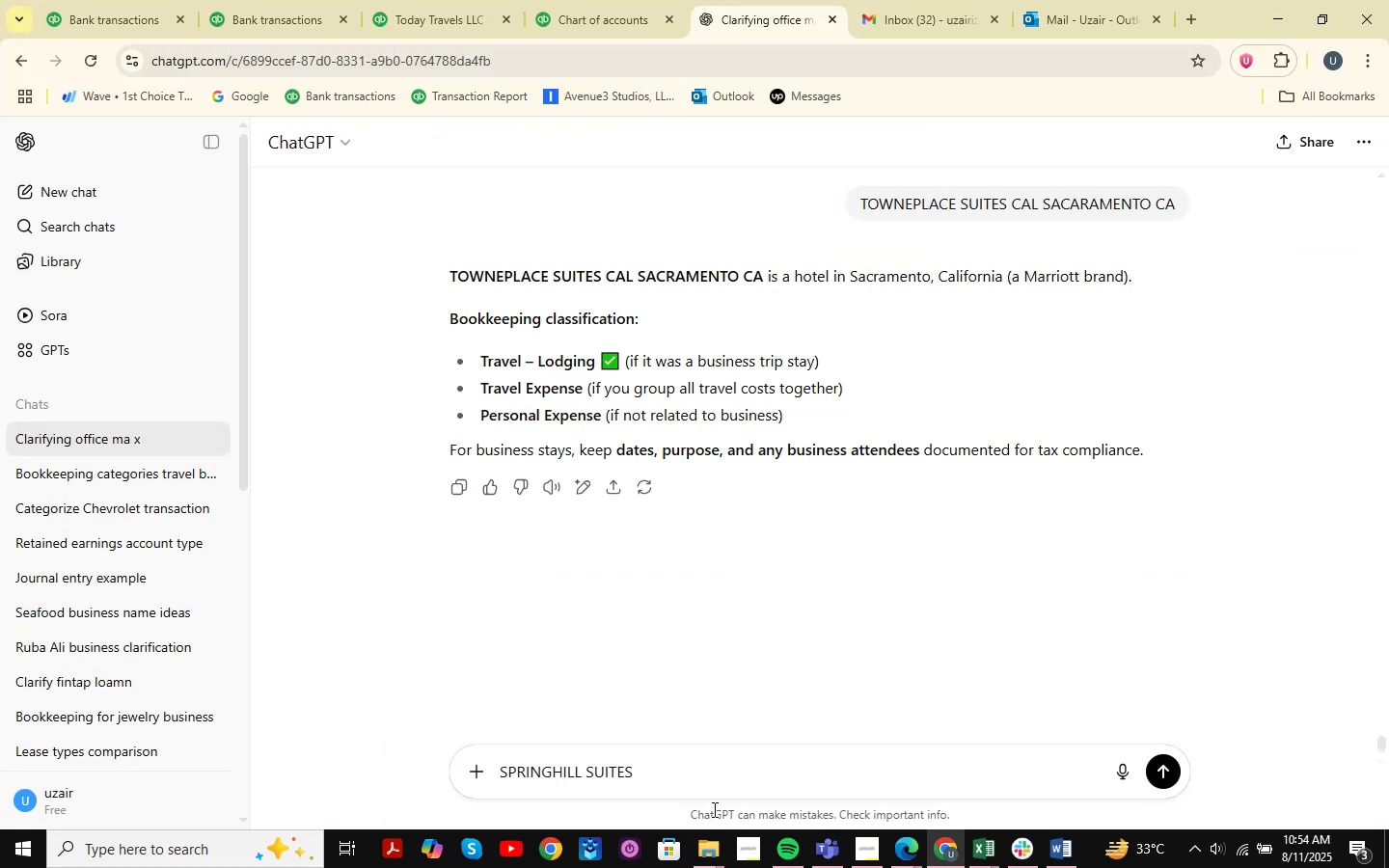 
key(NumpadEnter)
 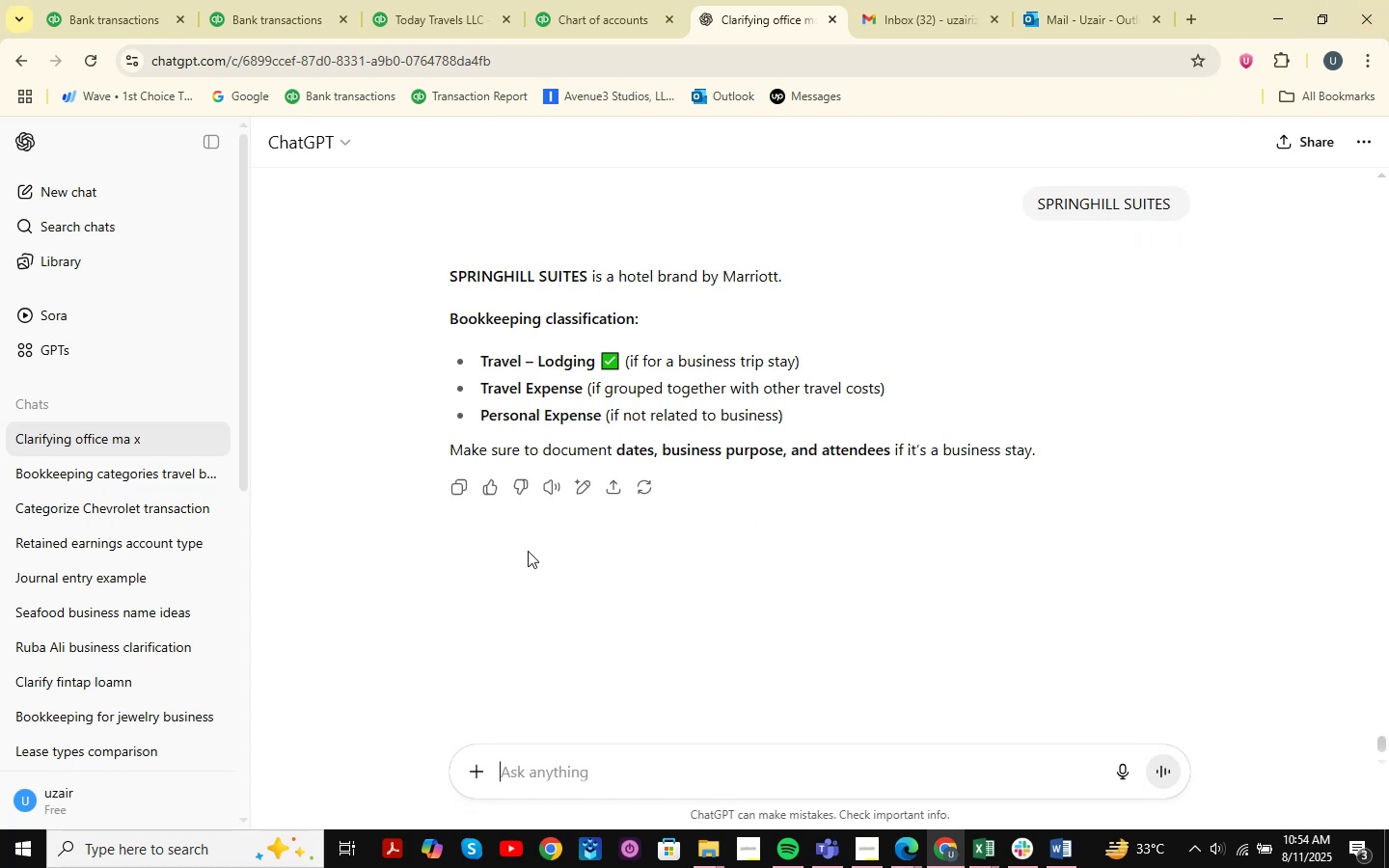 
wait(13.87)
 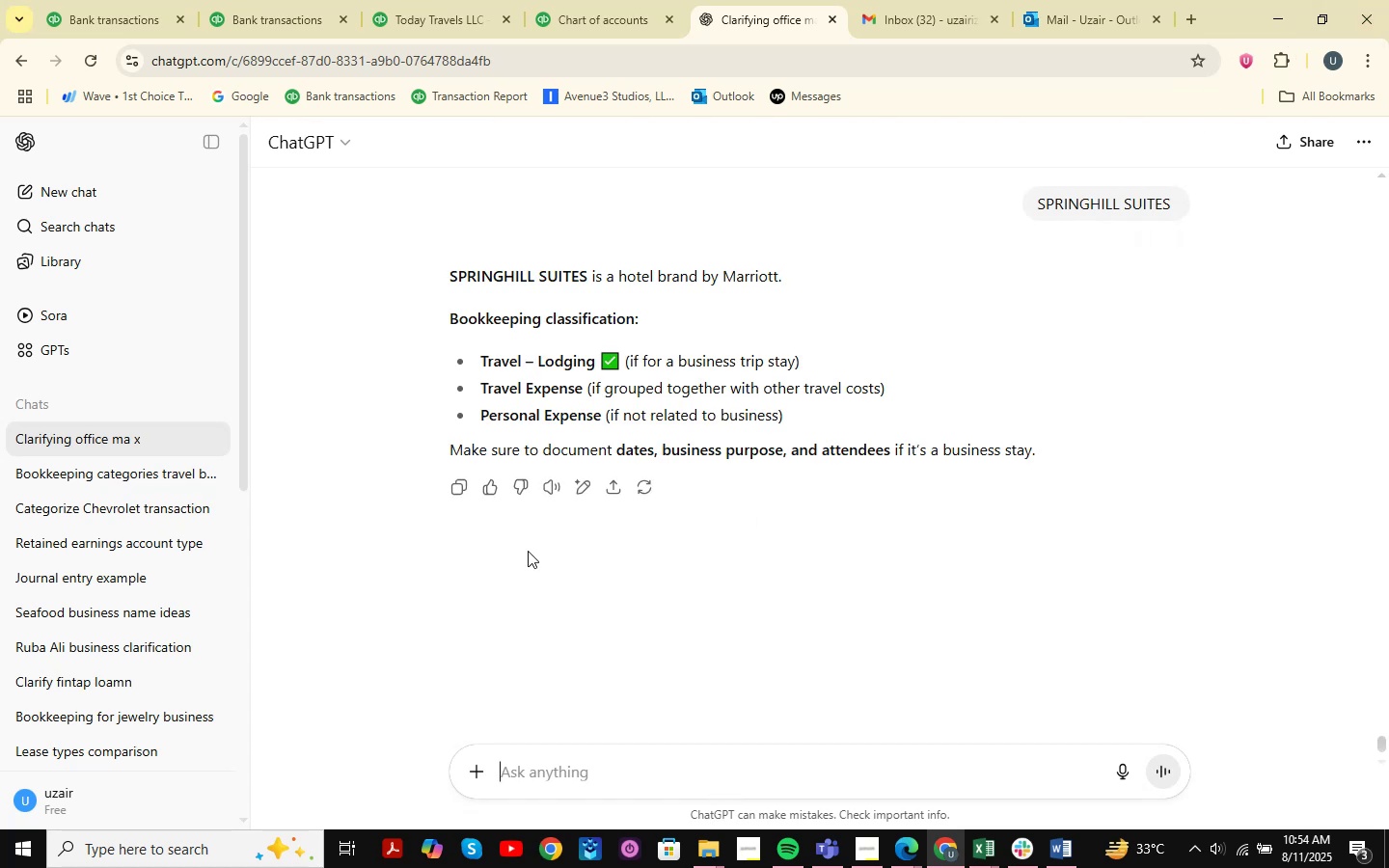 
left_click([982, 843])
 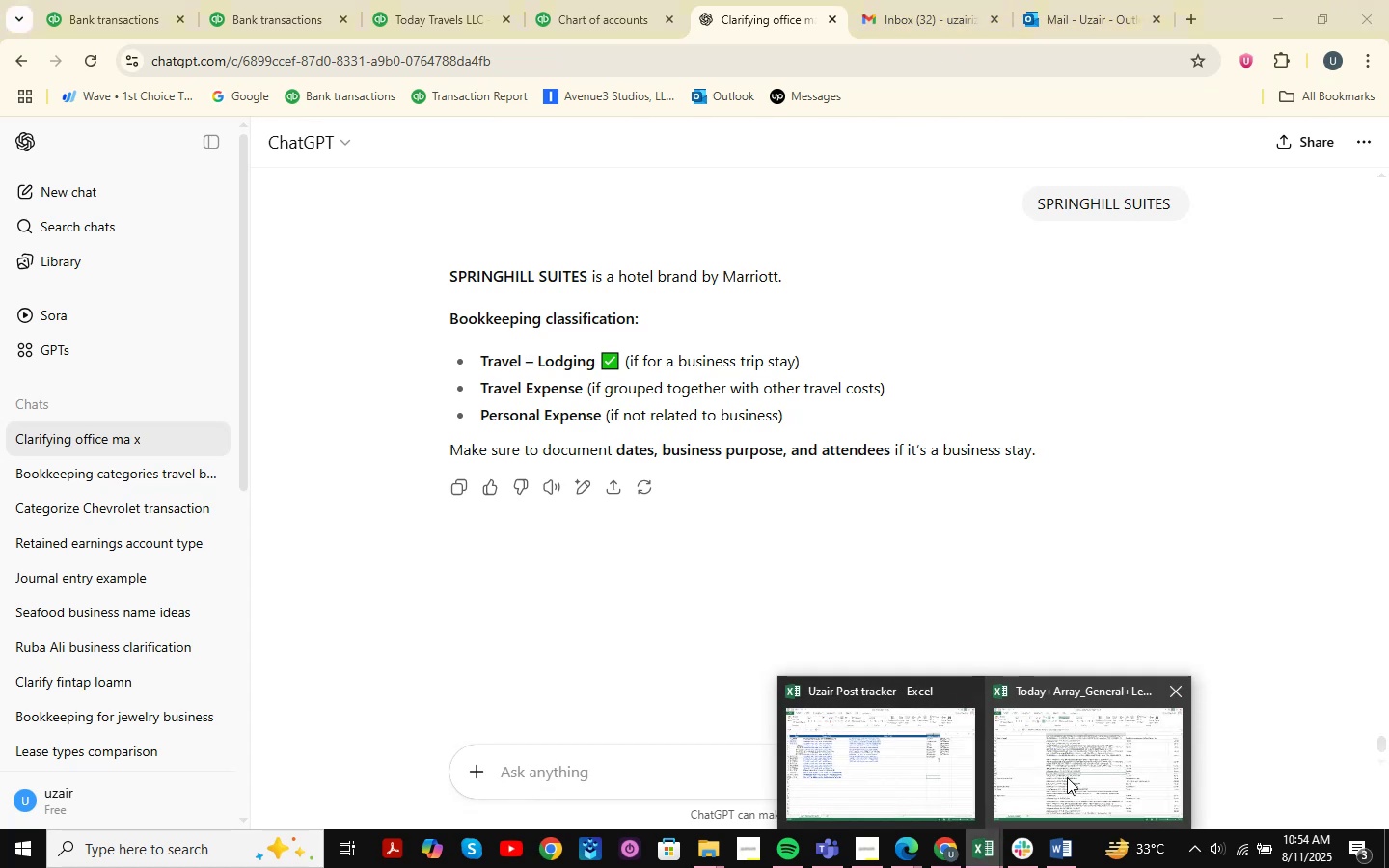 
left_click([1068, 775])
 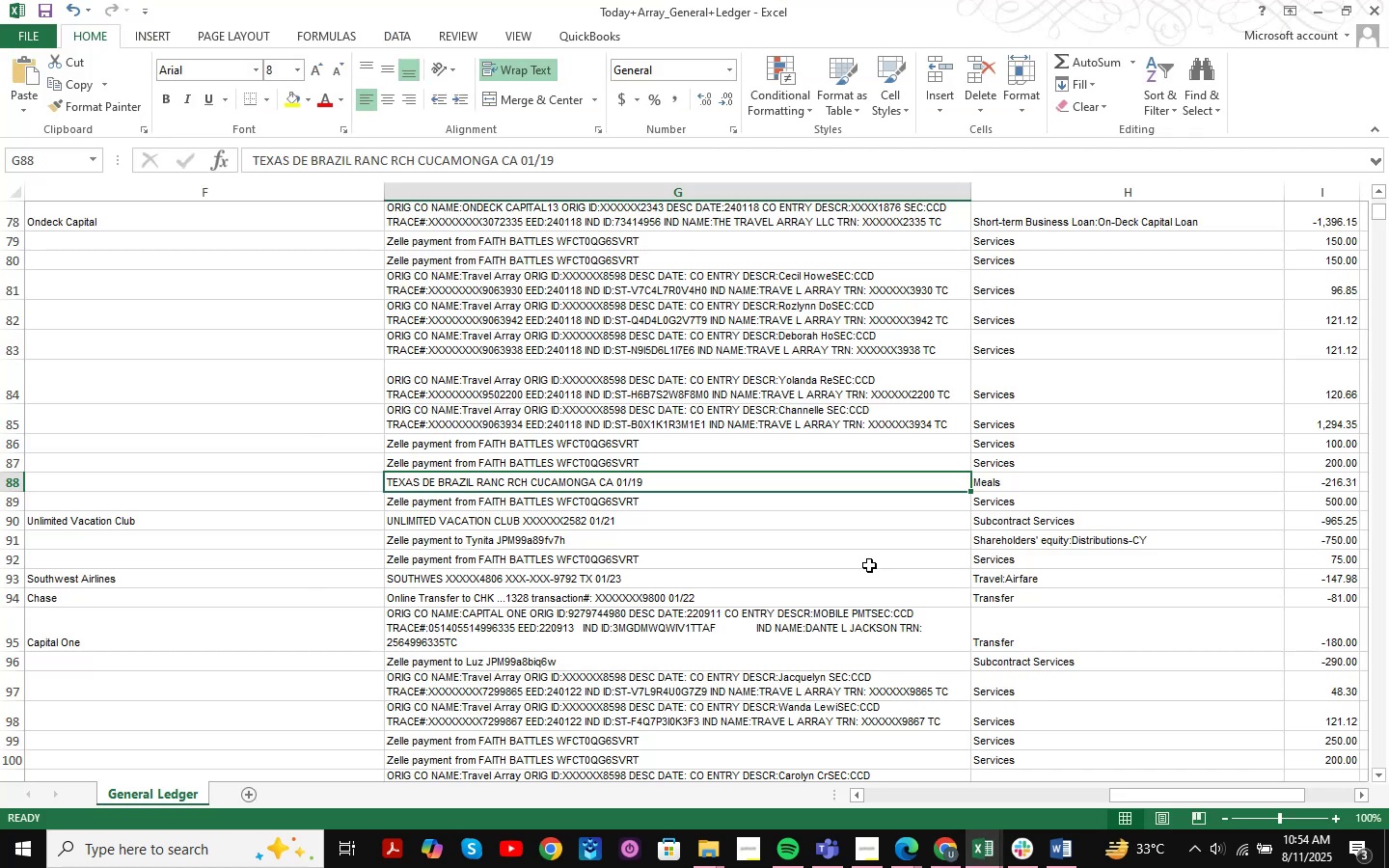 
key(Control+F)
 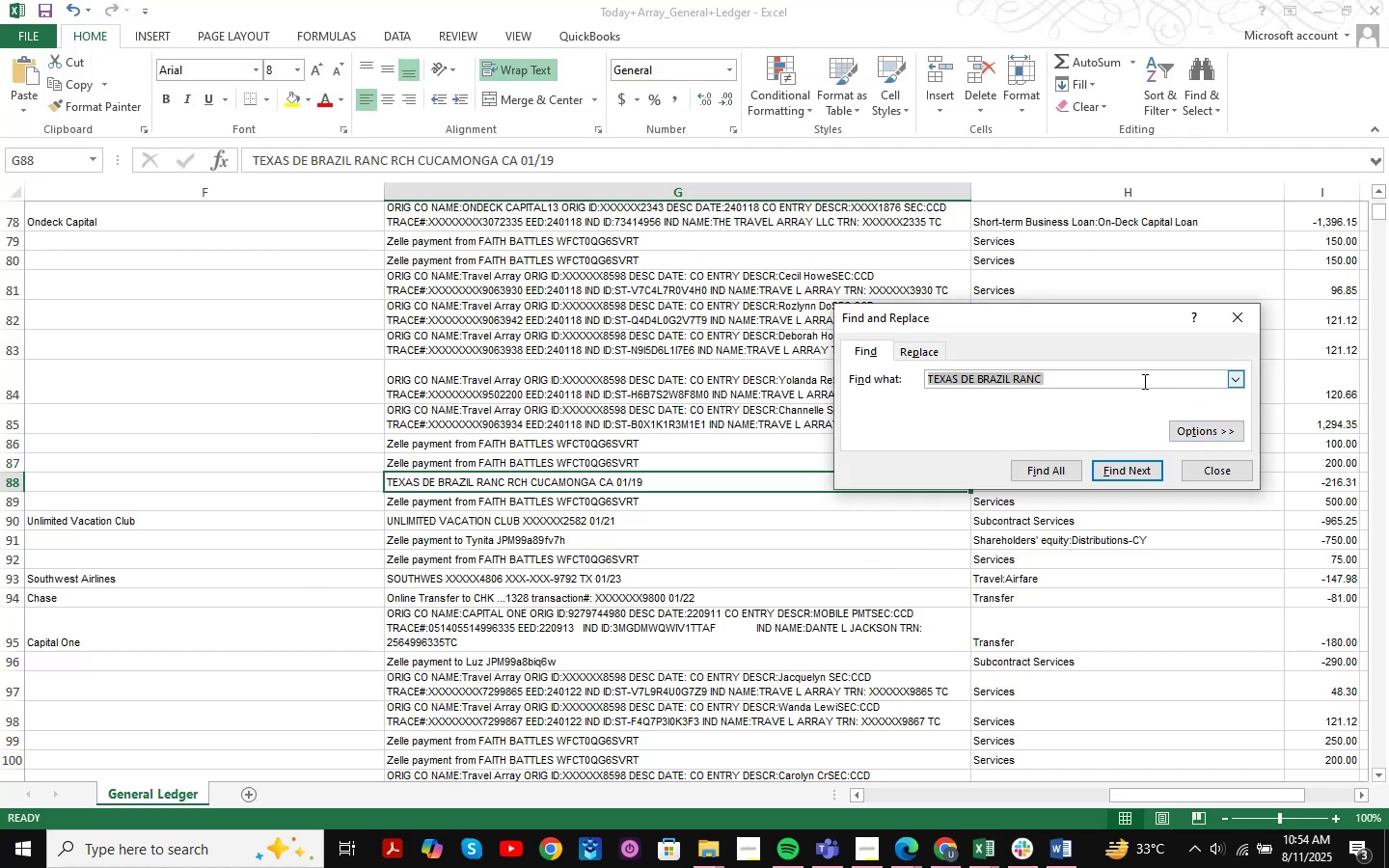 
key(Space)
 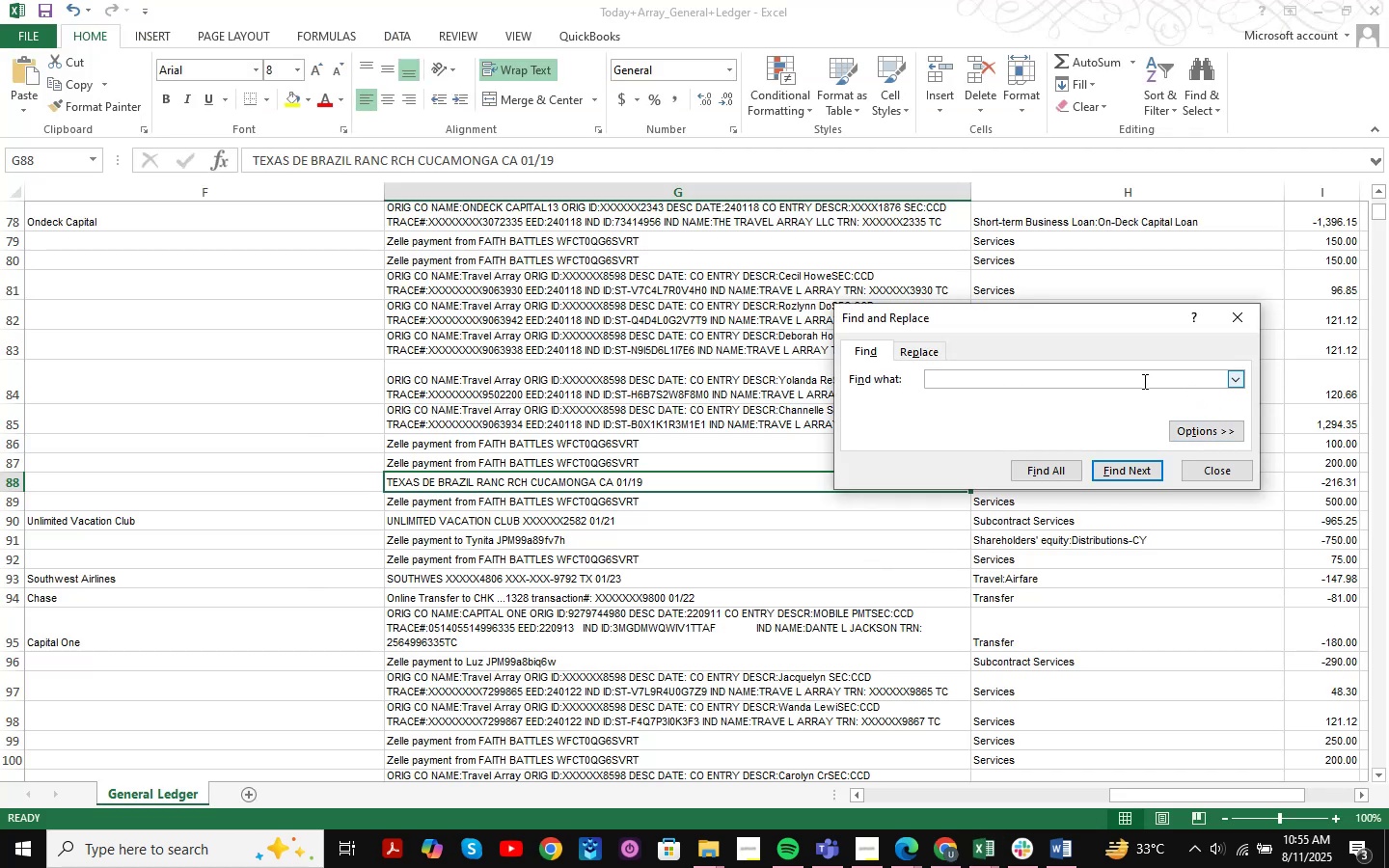 
key(Backspace)
 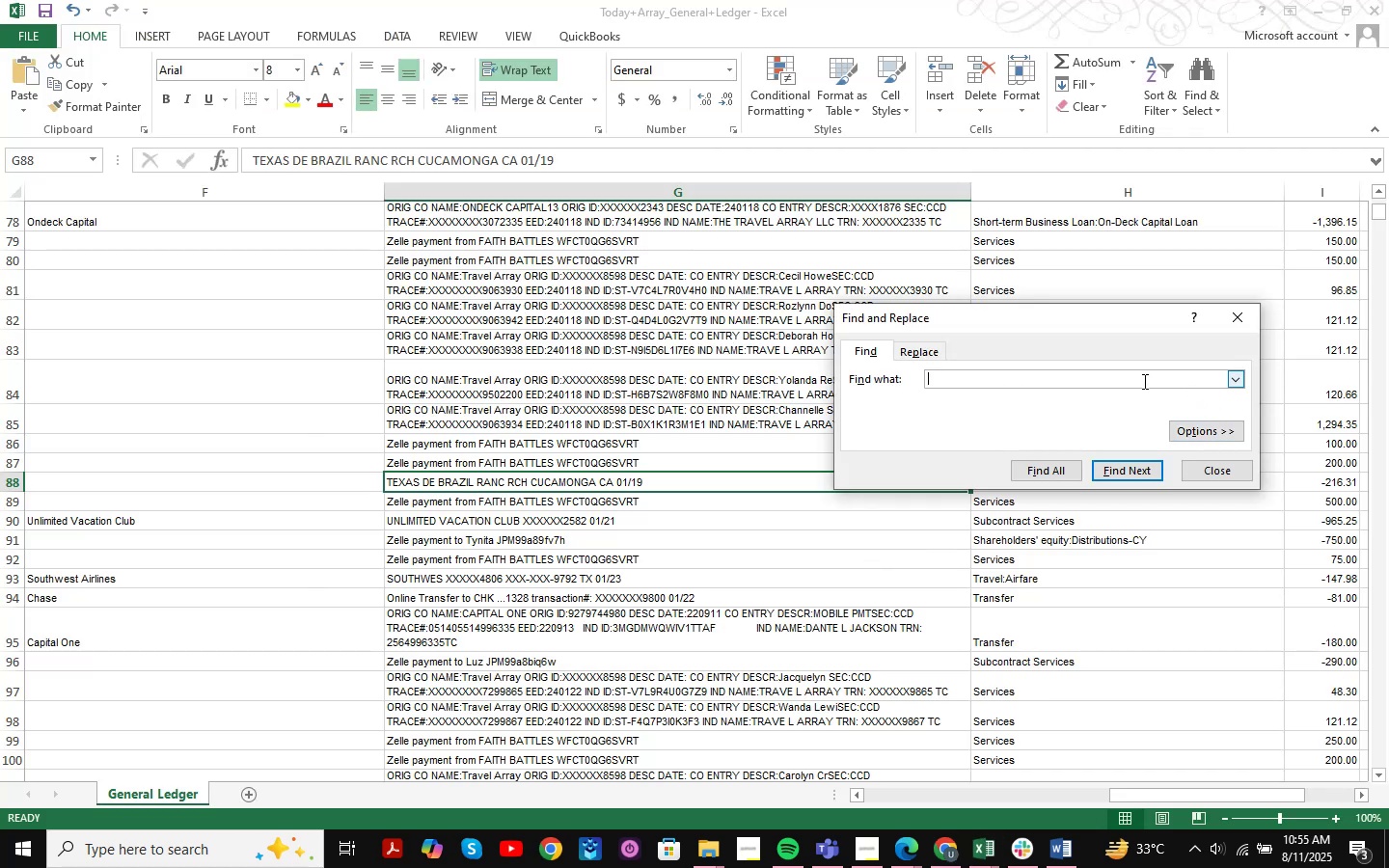 
key(Control+V)
 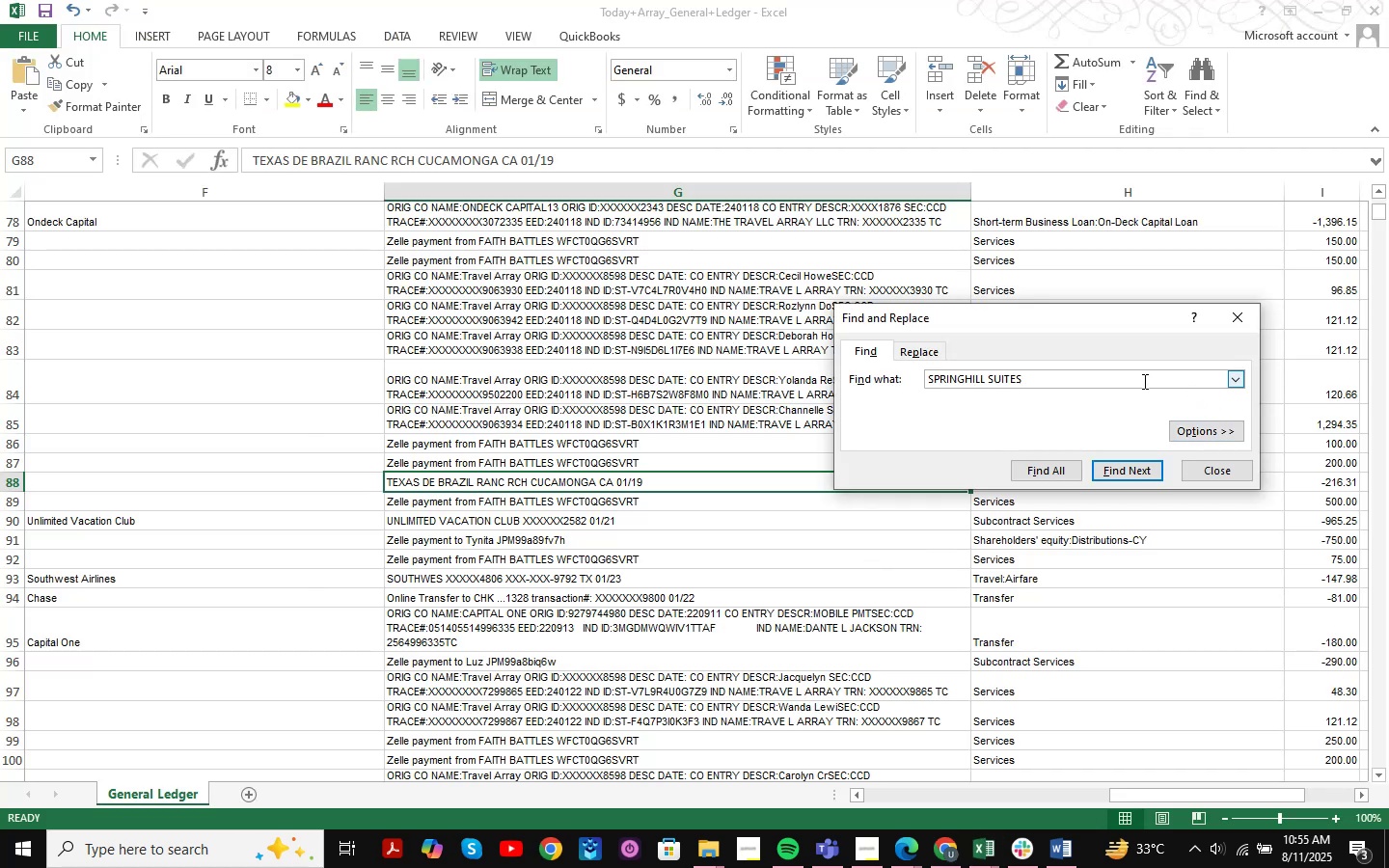 
key(NumpadEnter)
 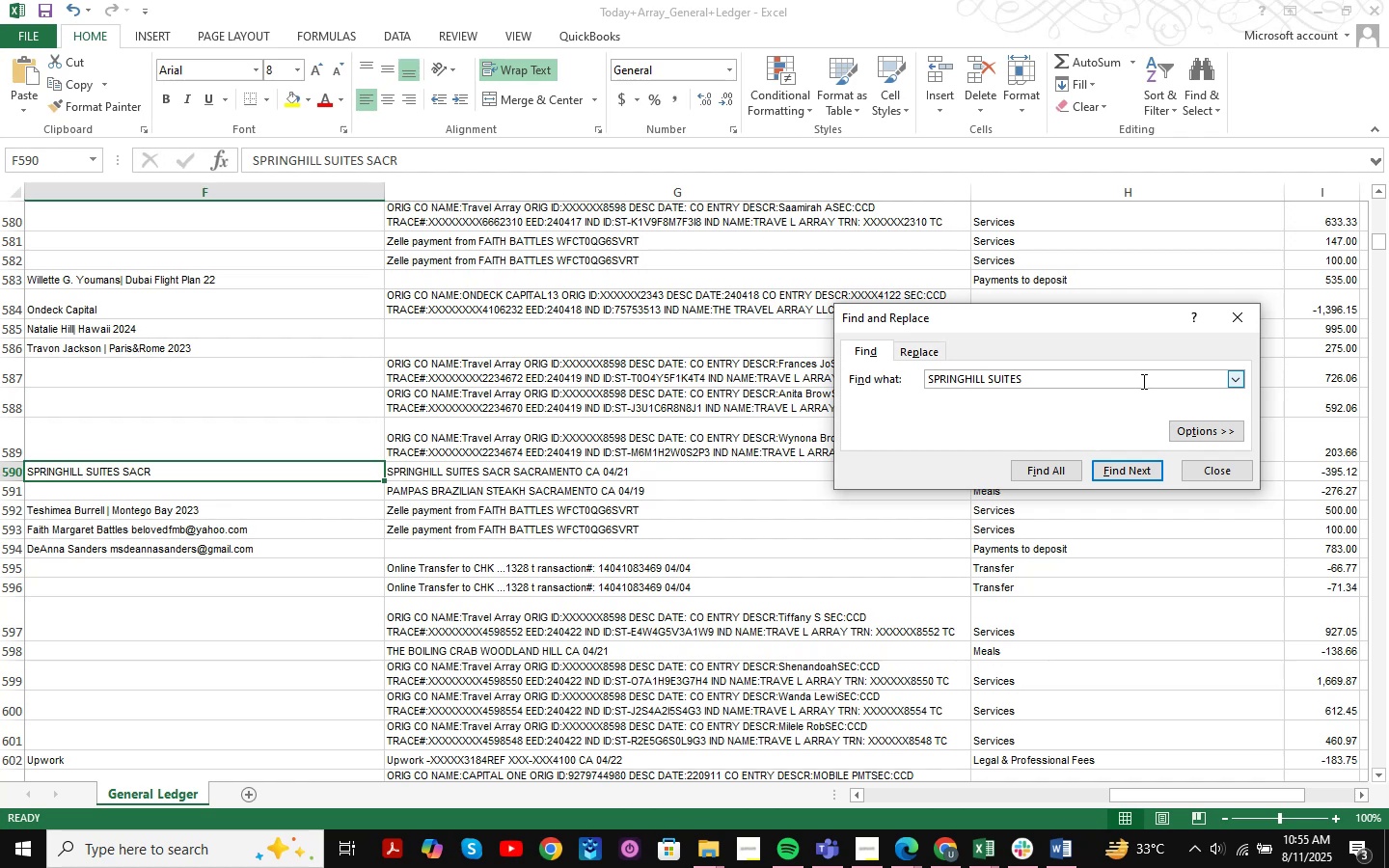 
key(NumpadEnter)
 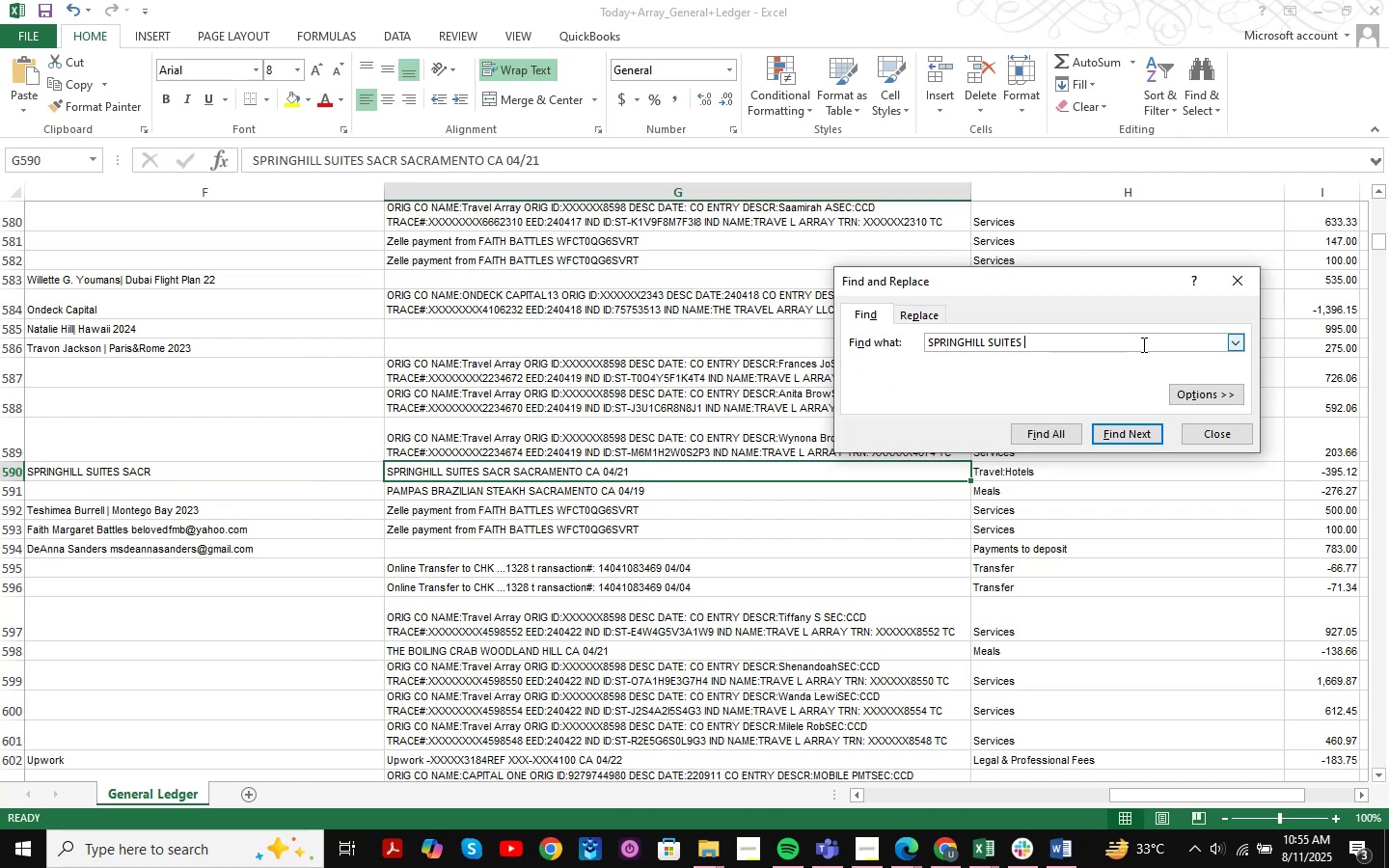 
key(NumpadEnter)
 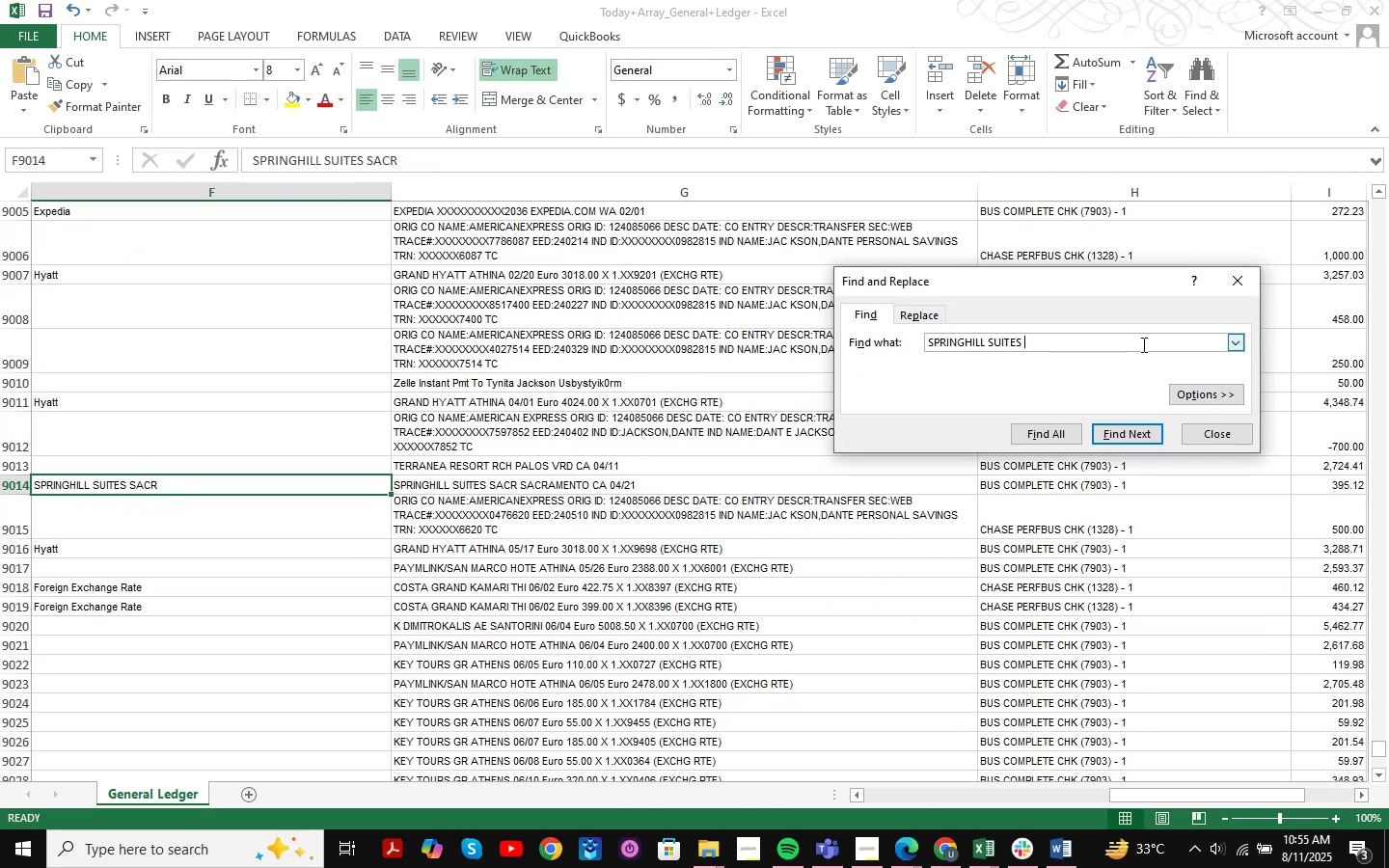 
key(NumpadEnter)
 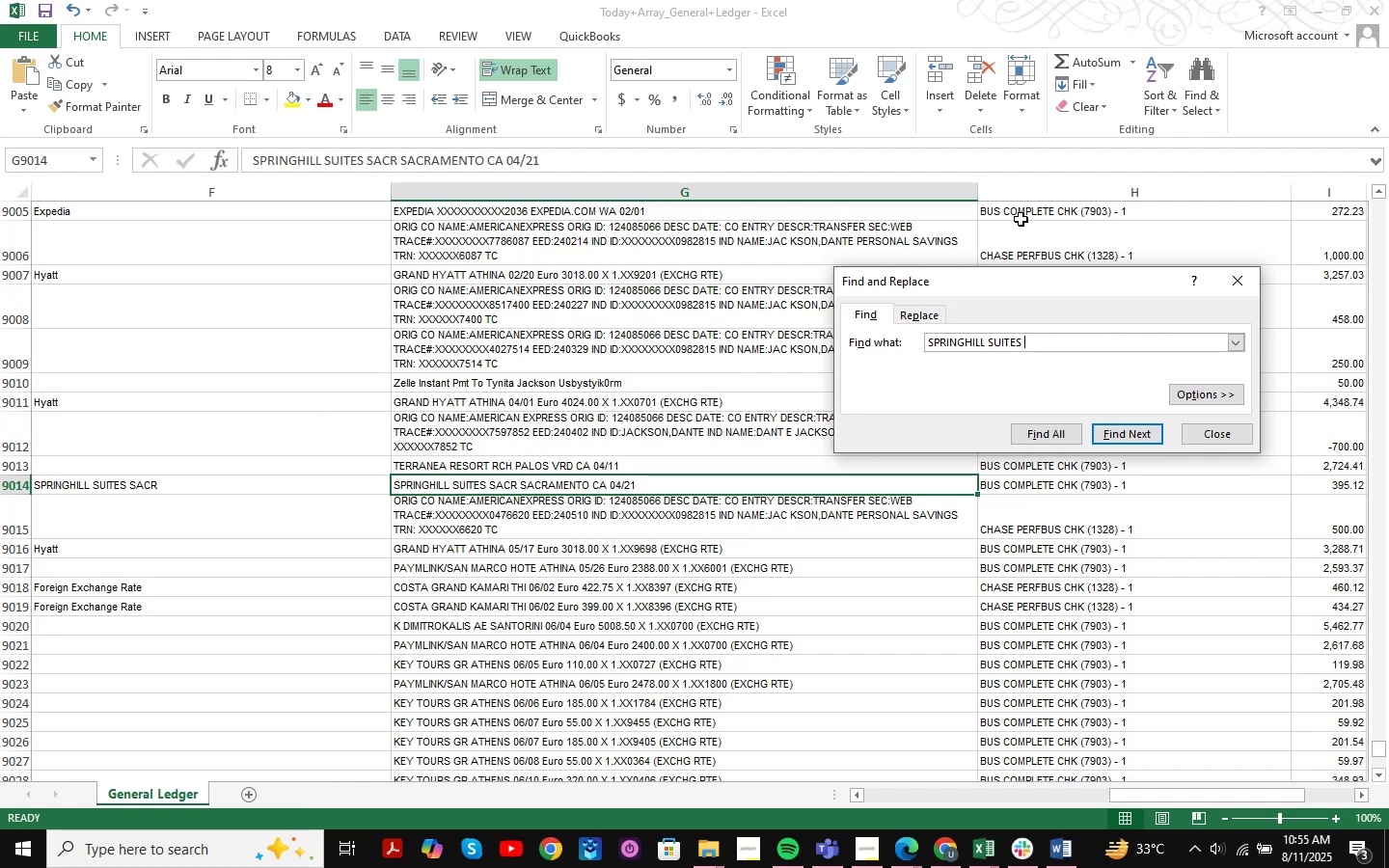 
wait(12.93)
 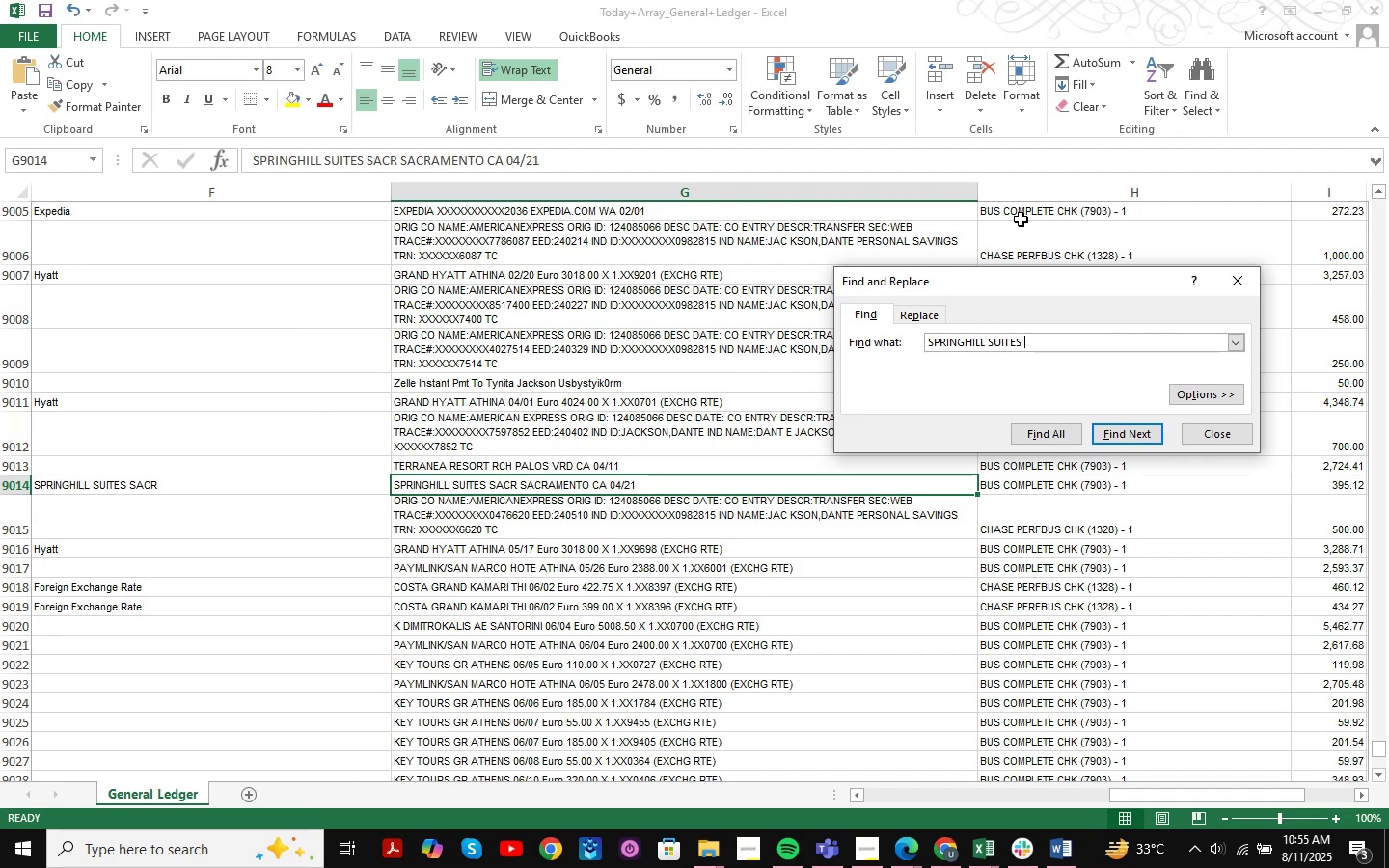 
left_click([1233, 425])
 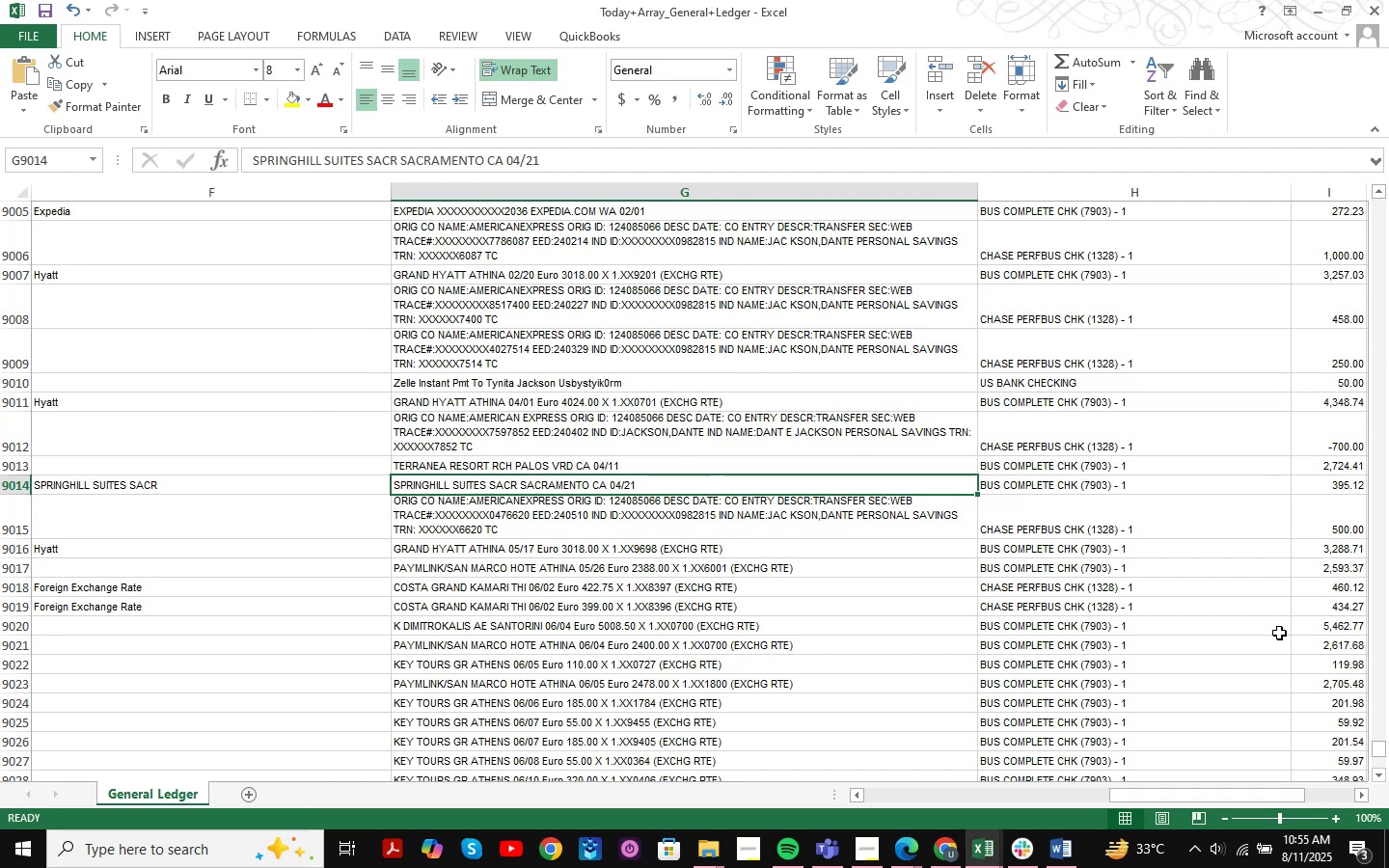 
scroll: coordinate [845, 538], scroll_direction: down, amount: 7.0
 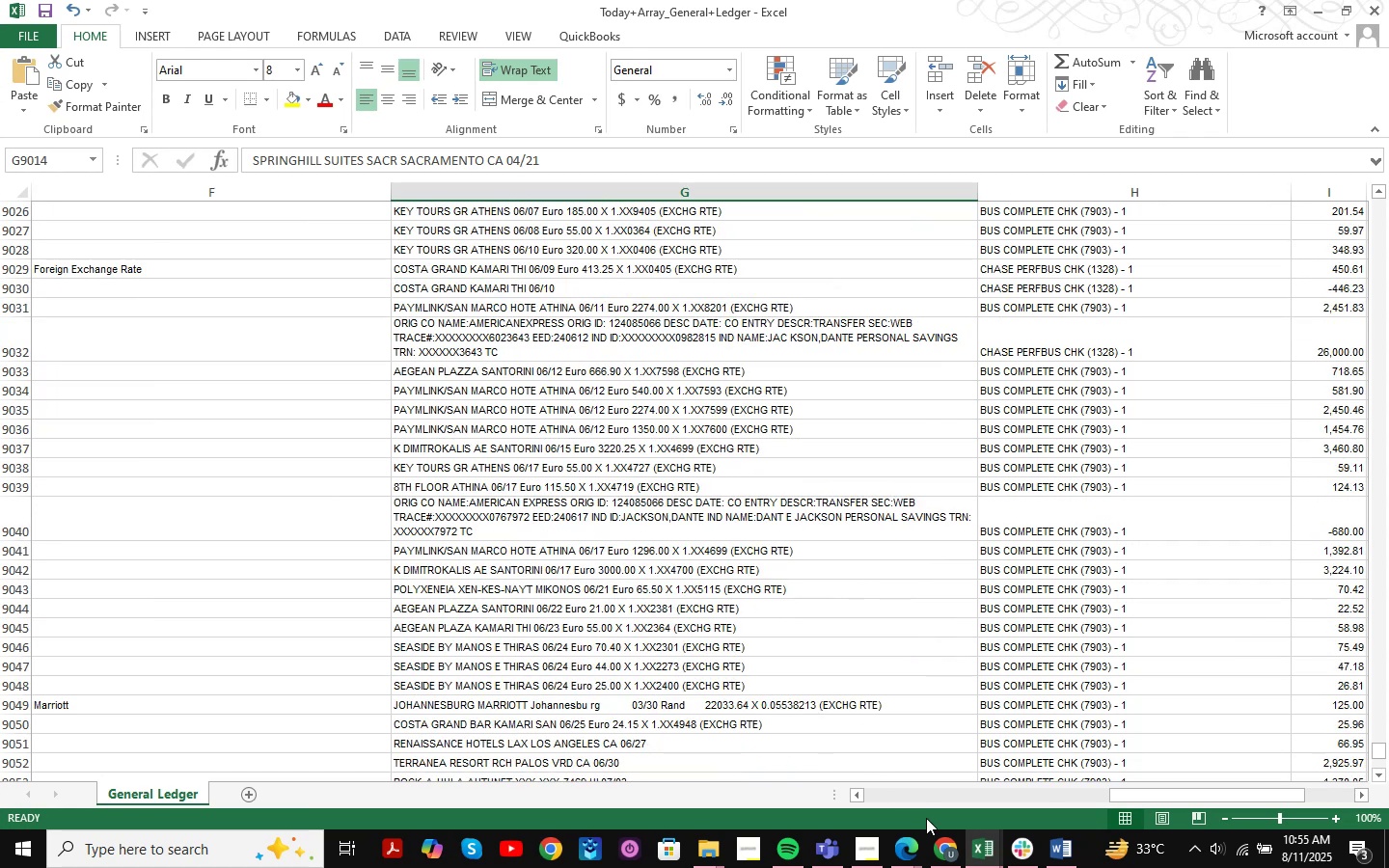 
left_click([934, 833])
 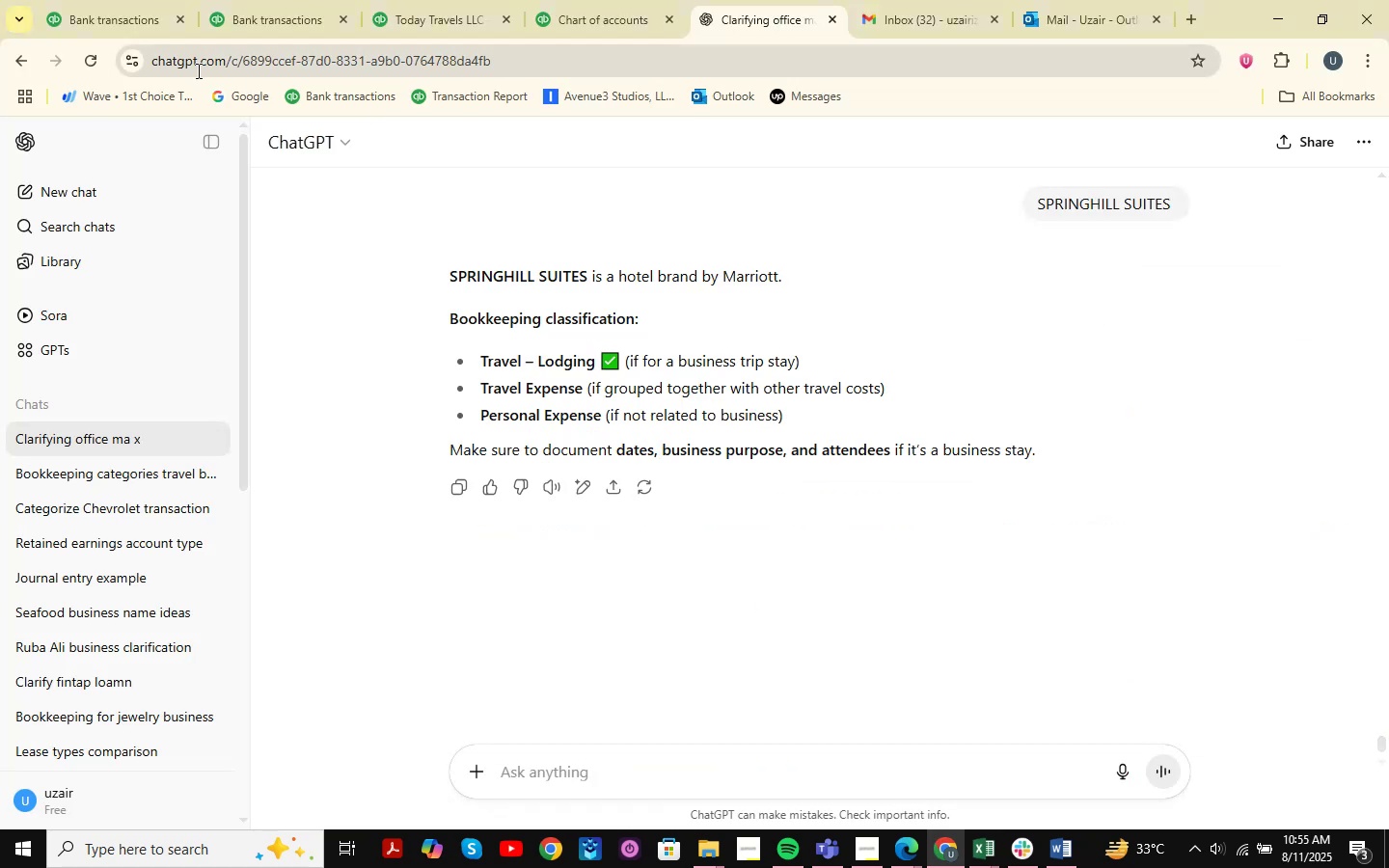 
left_click([106, 0])
 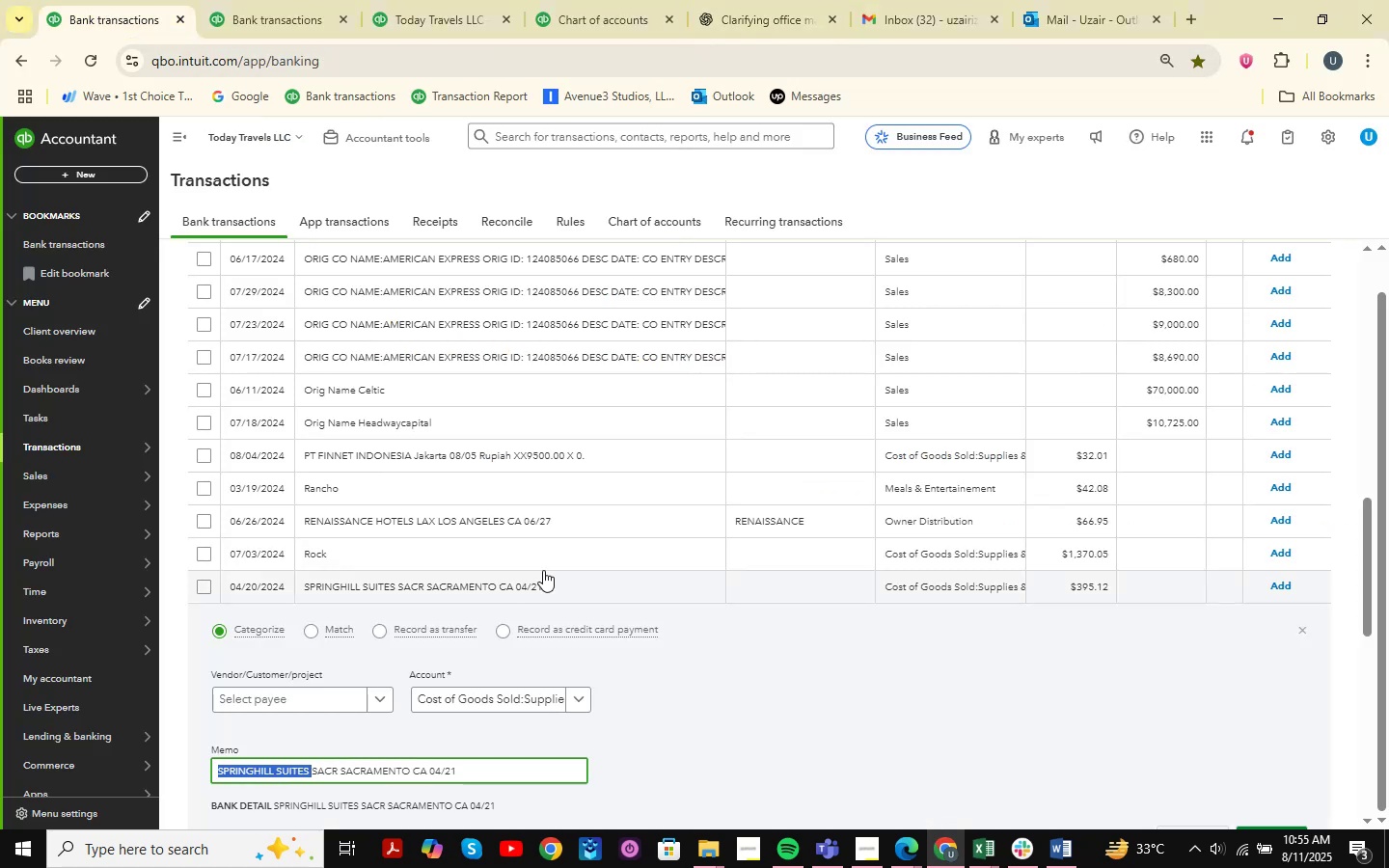 
scroll: coordinate [589, 507], scroll_direction: down, amount: 17.0
 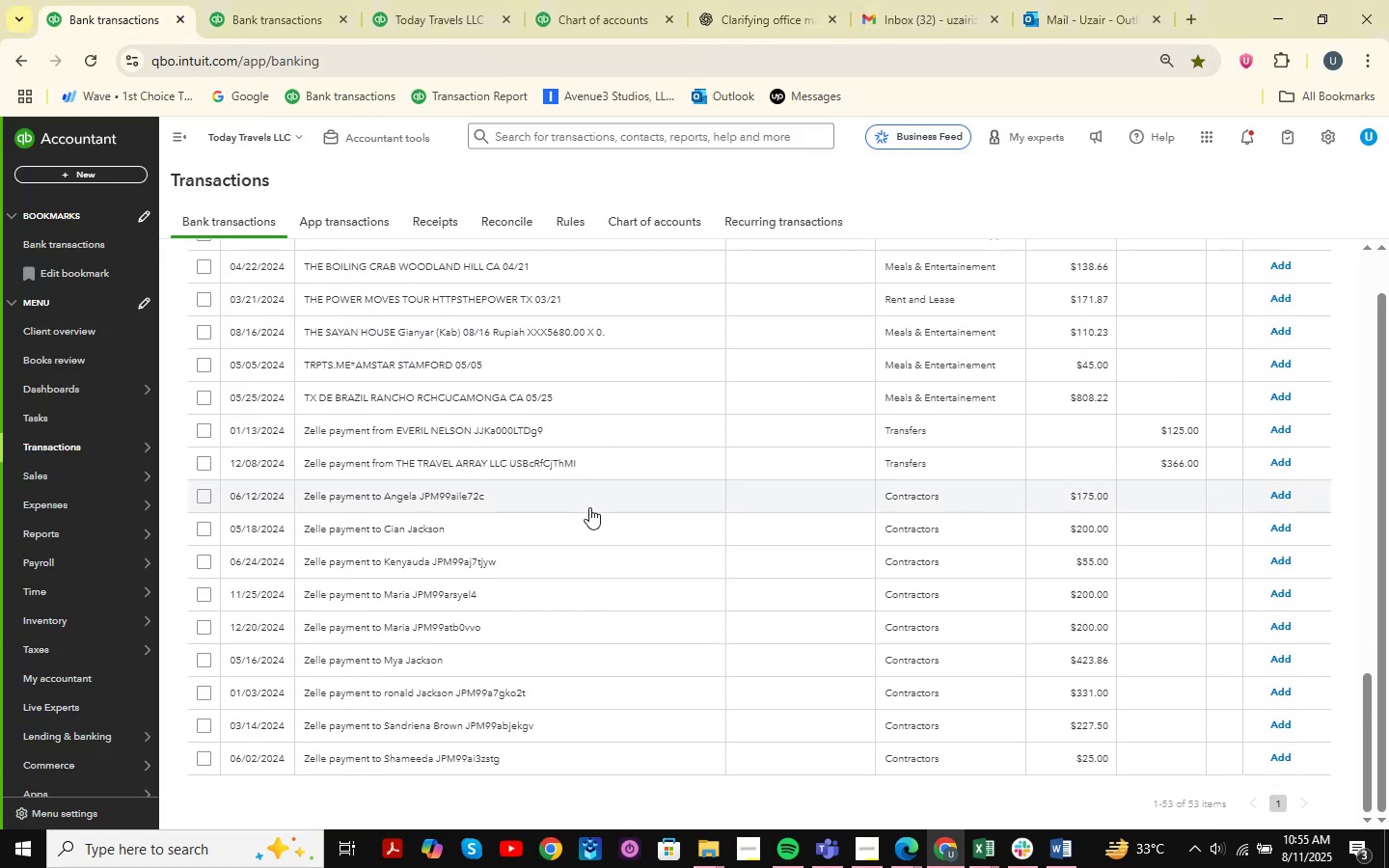 
scroll: coordinate [578, 509], scroll_direction: up, amount: 22.0
 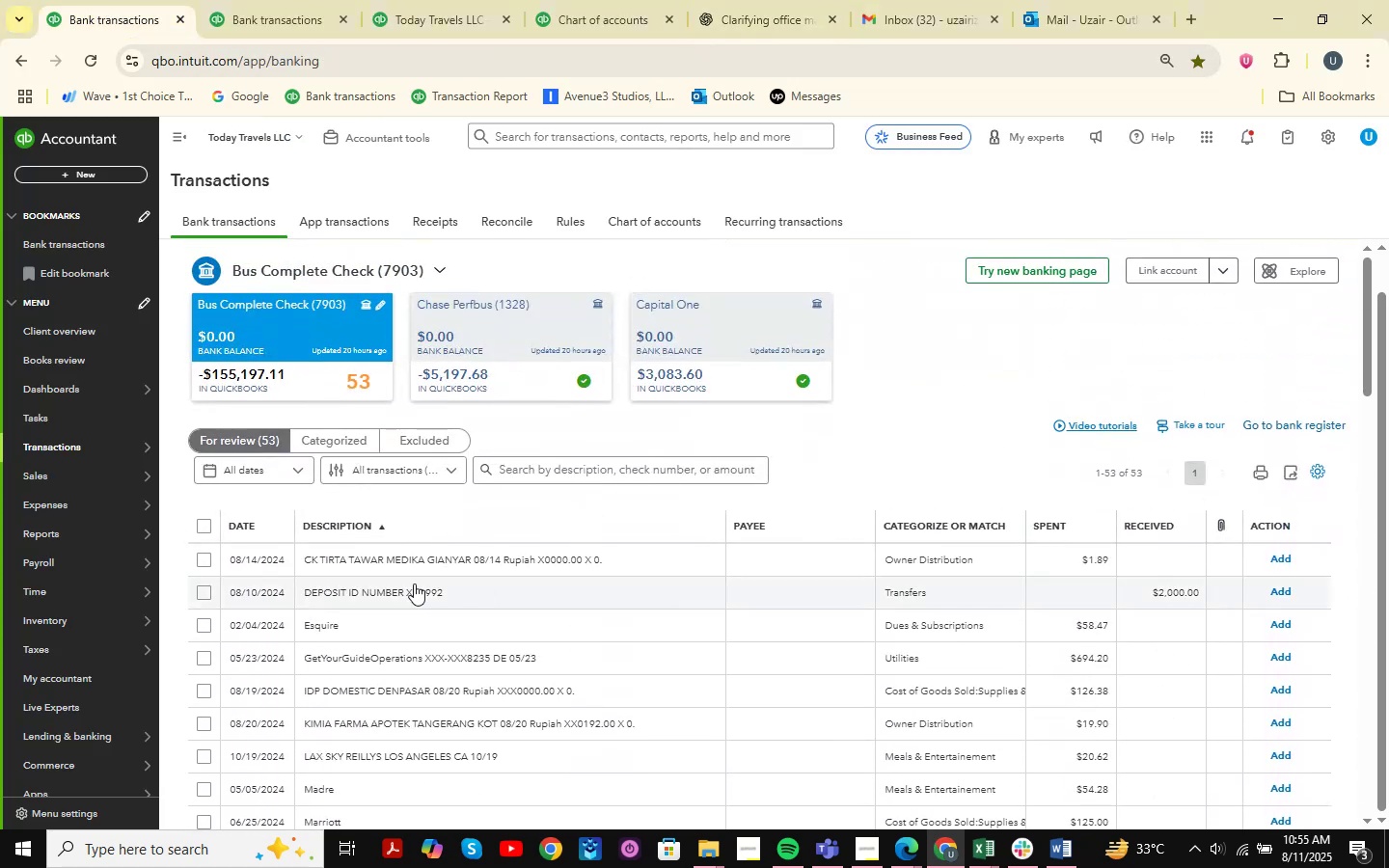 
scroll: coordinate [450, 558], scroll_direction: down, amount: 19.0
 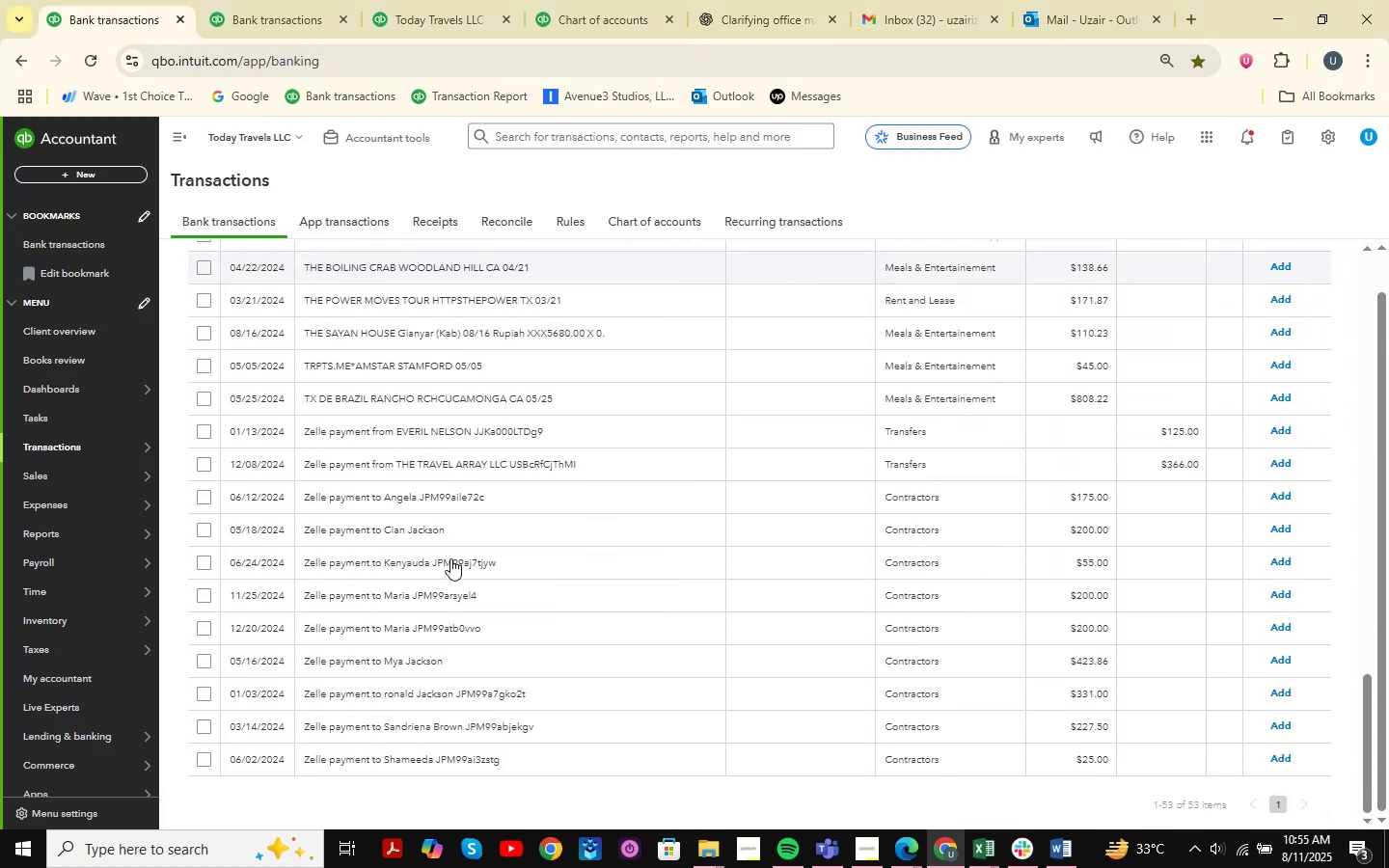 
scroll: coordinate [450, 558], scroll_direction: up, amount: 2.0
 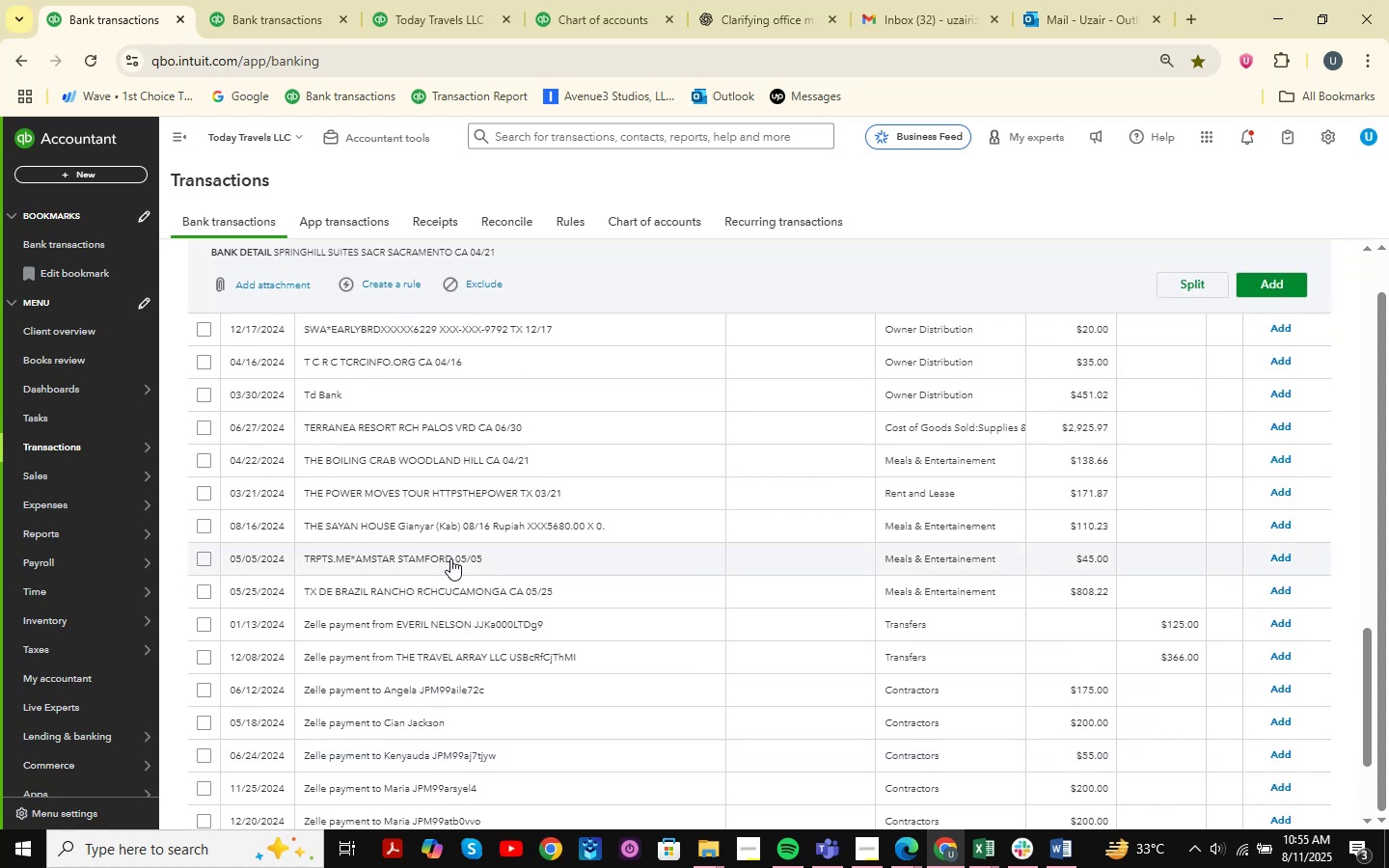 
double_click([792, 783])
 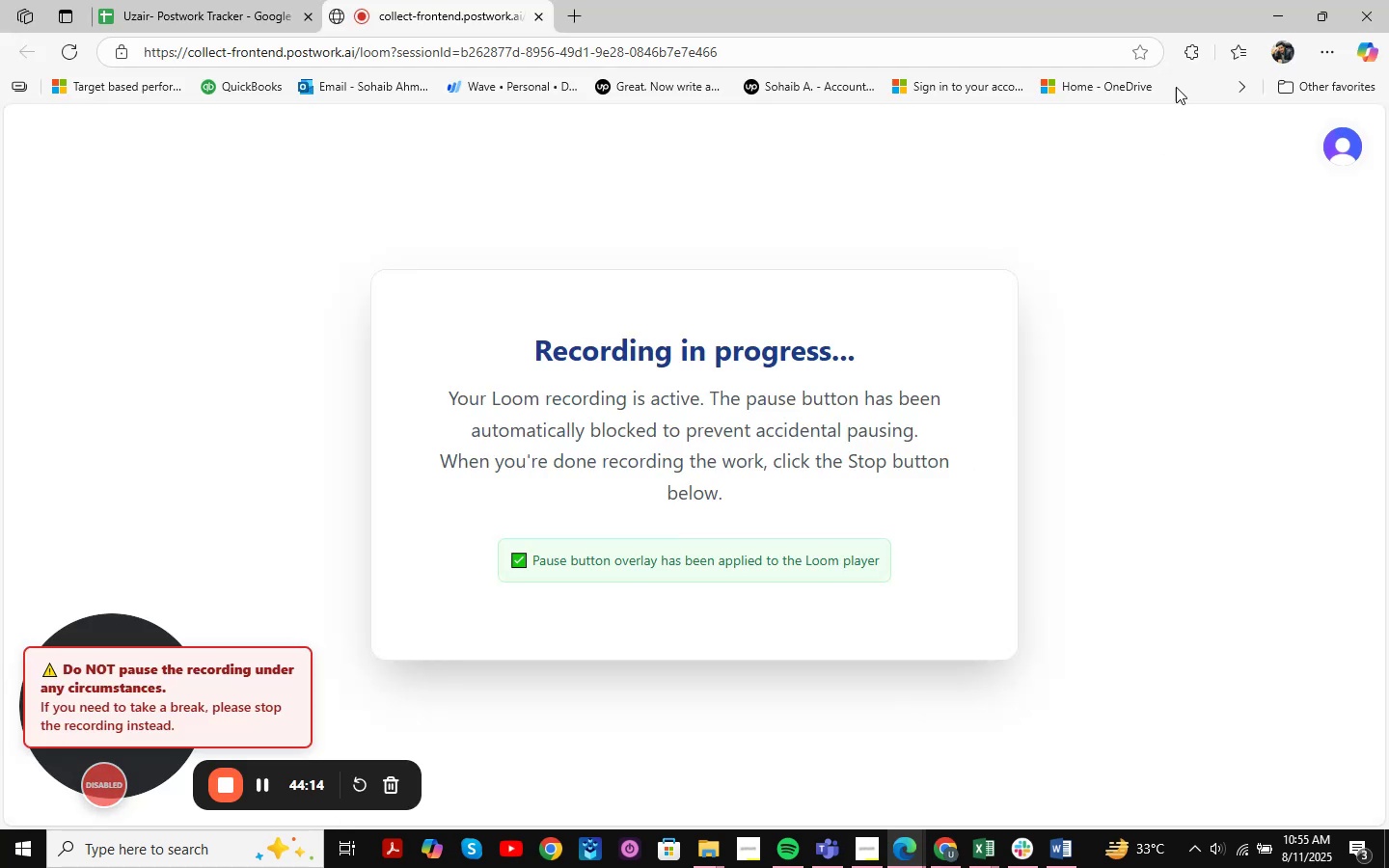 
left_click([1277, 7])
 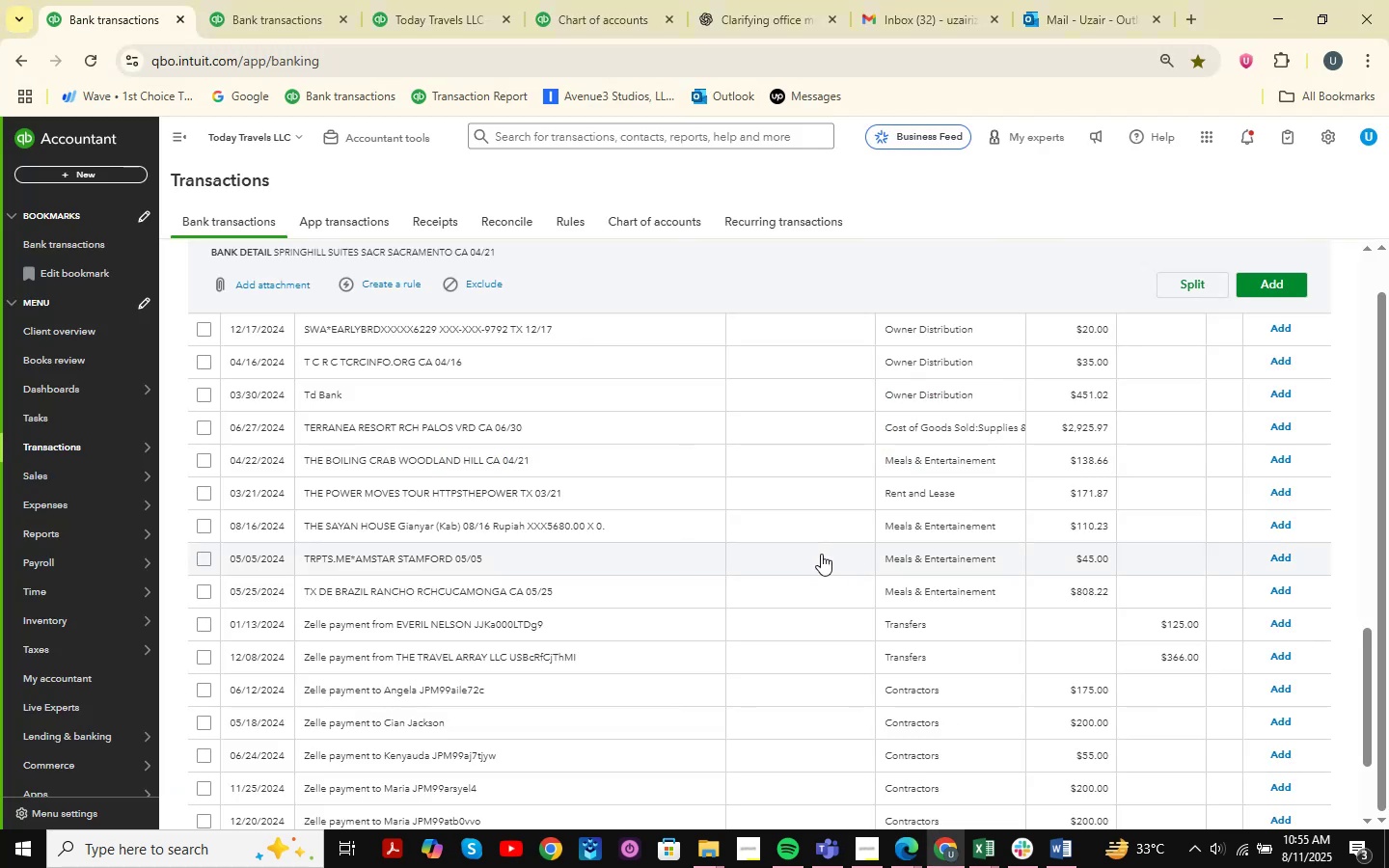 
scroll: coordinate [743, 543], scroll_direction: up, amount: 15.0
 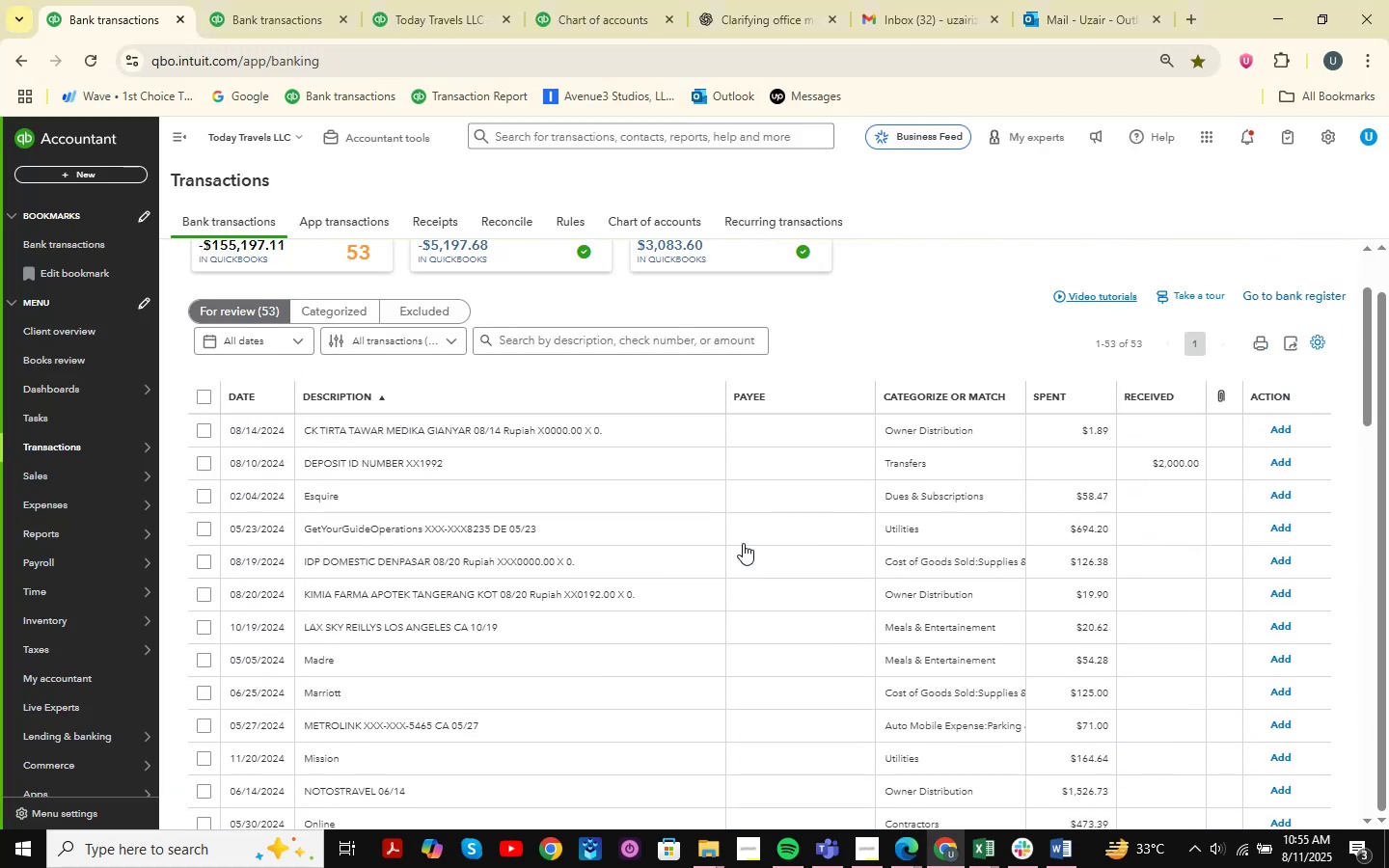 
scroll: coordinate [743, 543], scroll_direction: down, amount: 2.0
 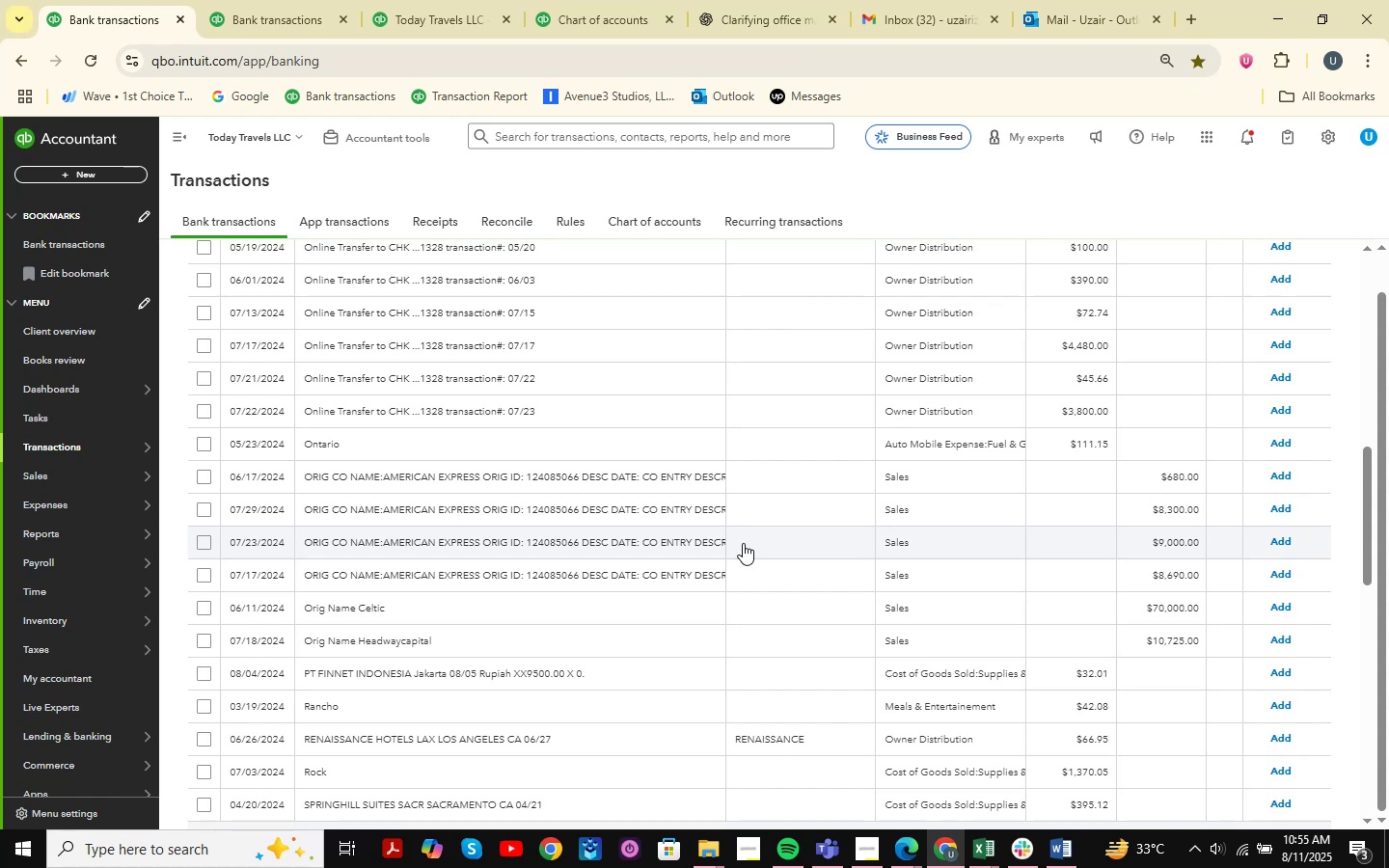 
scroll: coordinate [743, 543], scroll_direction: up, amount: 3.0
 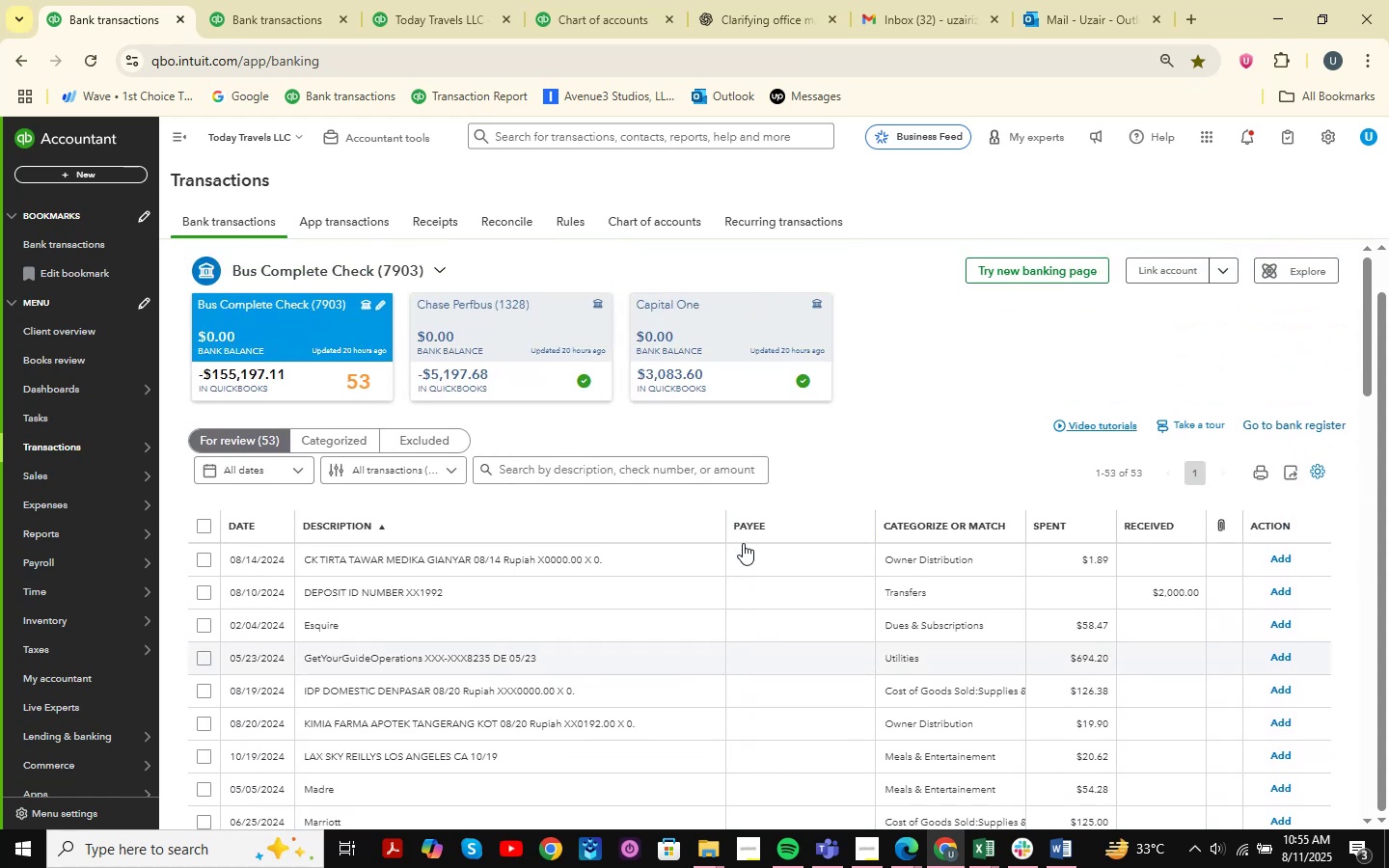 
scroll: coordinate [743, 543], scroll_direction: down, amount: 15.0
 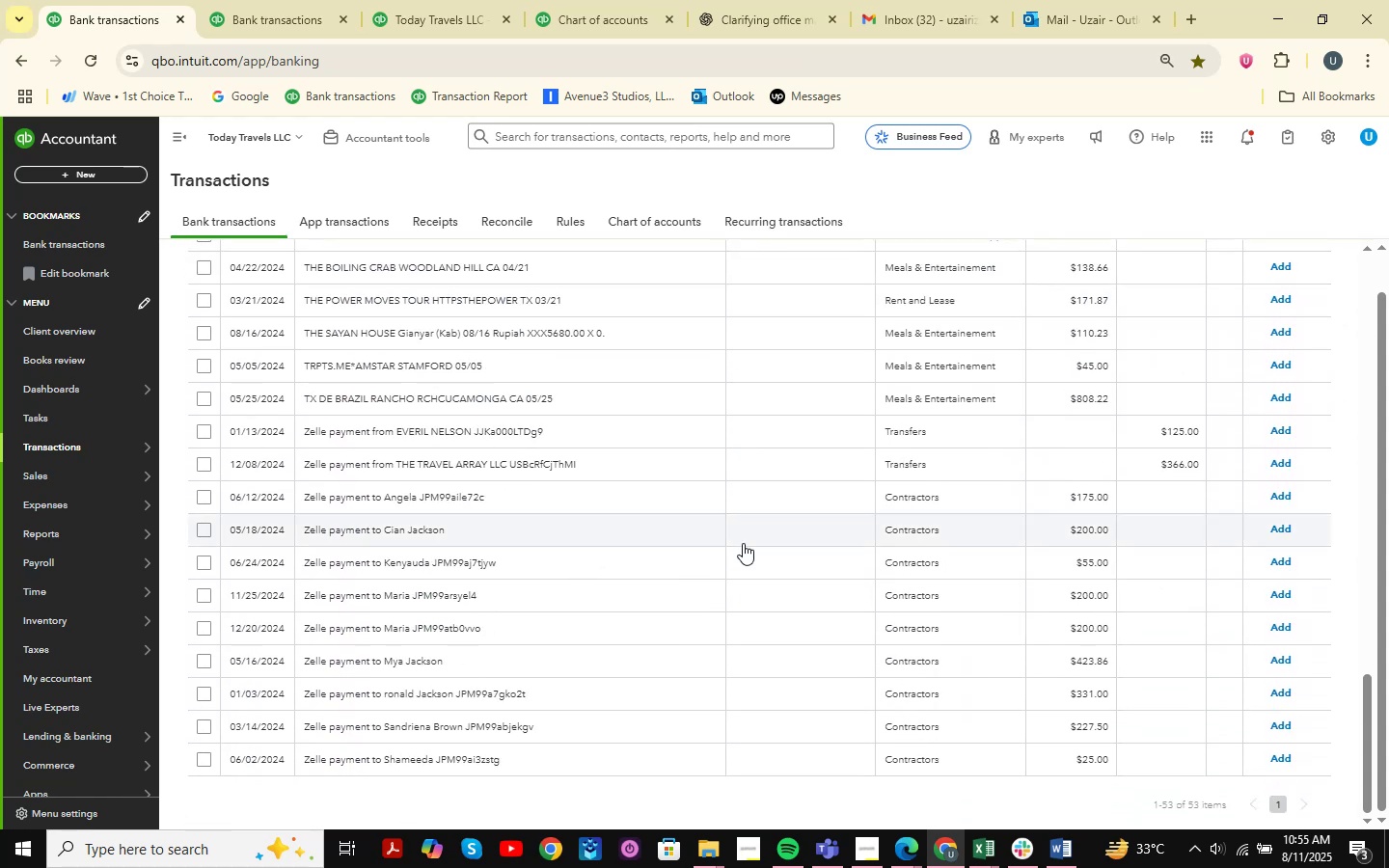 
wait(5.73)
 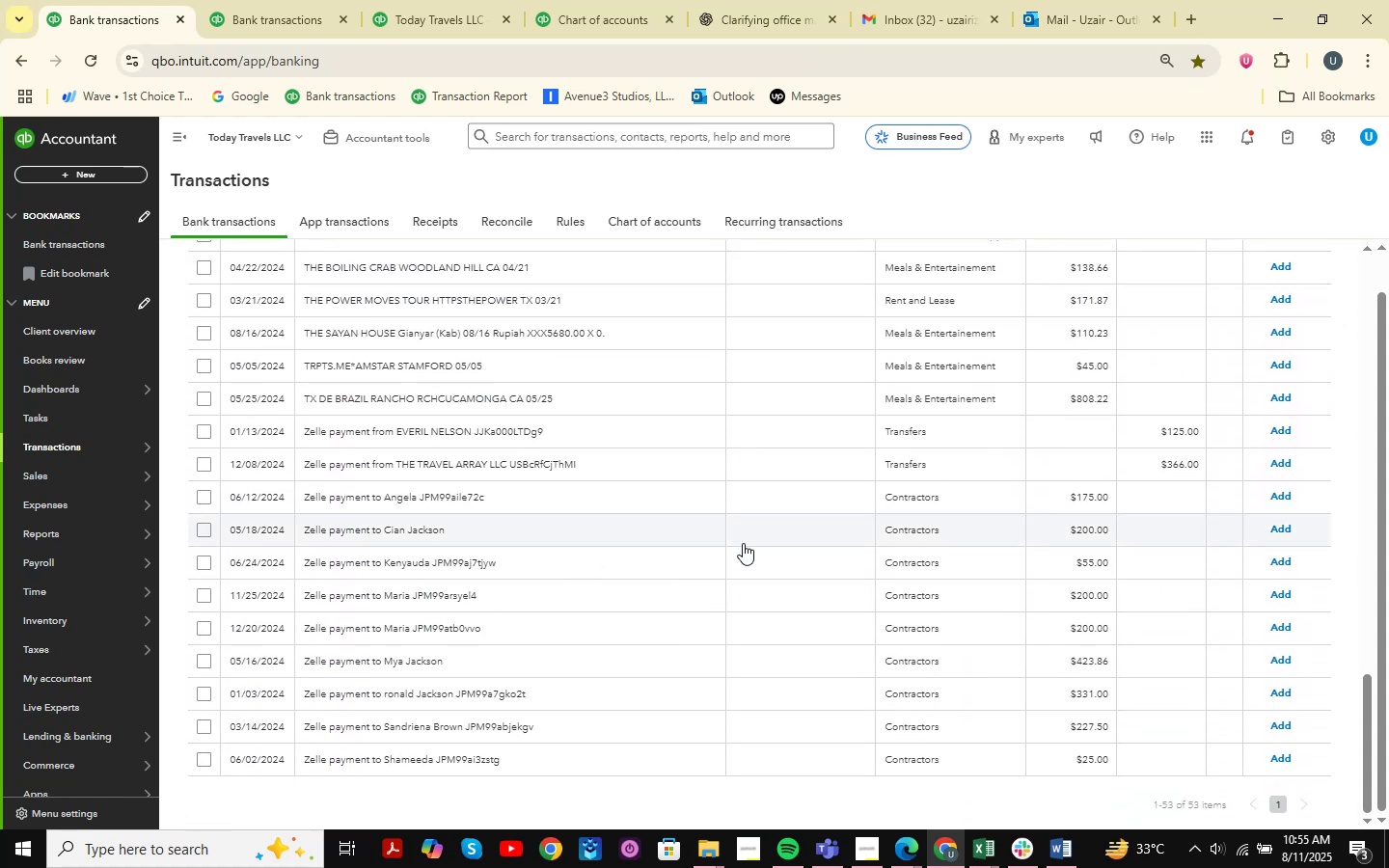 
left_click([445, 439])
 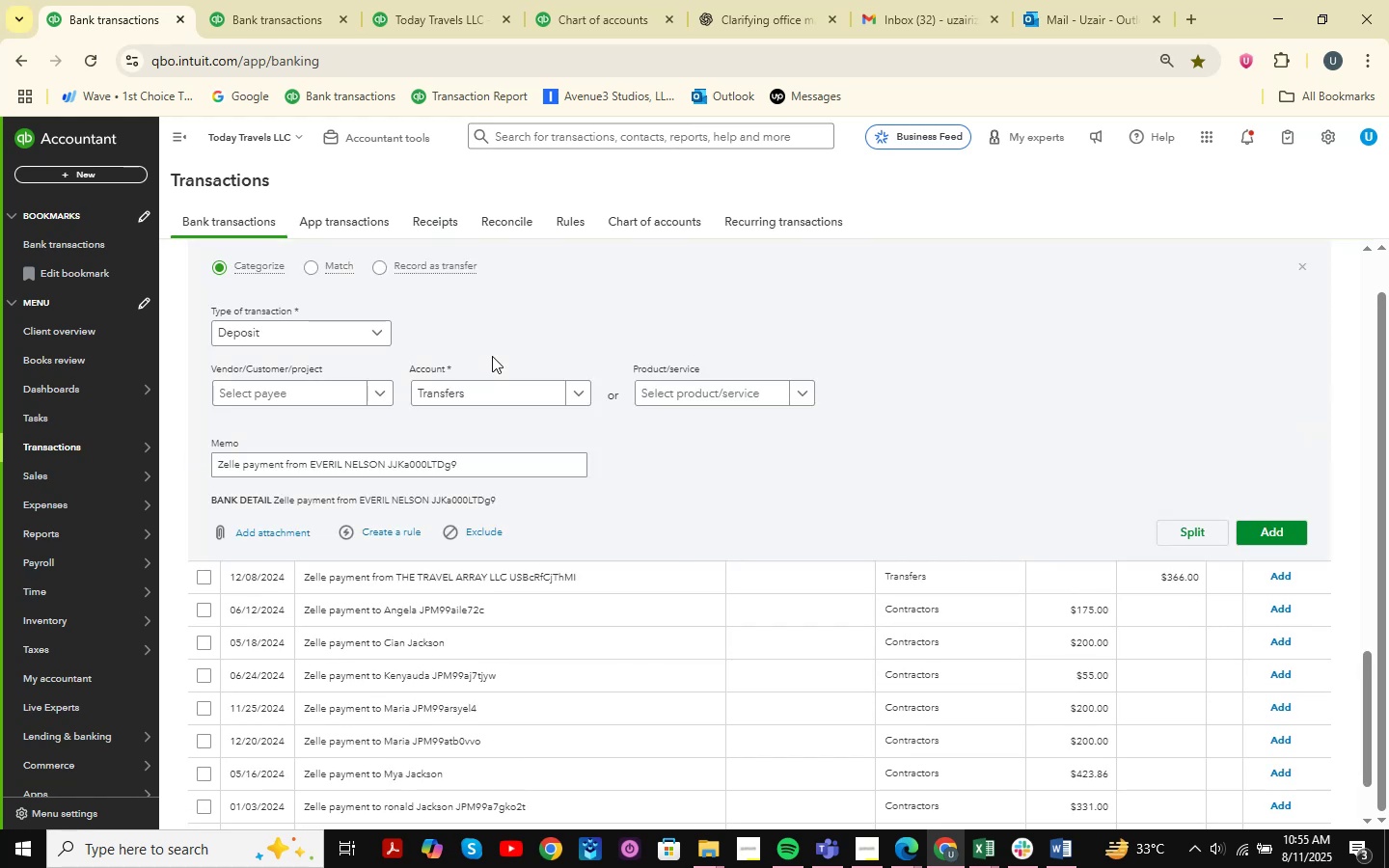 
scroll: coordinate [492, 356], scroll_direction: down, amount: 1.0
 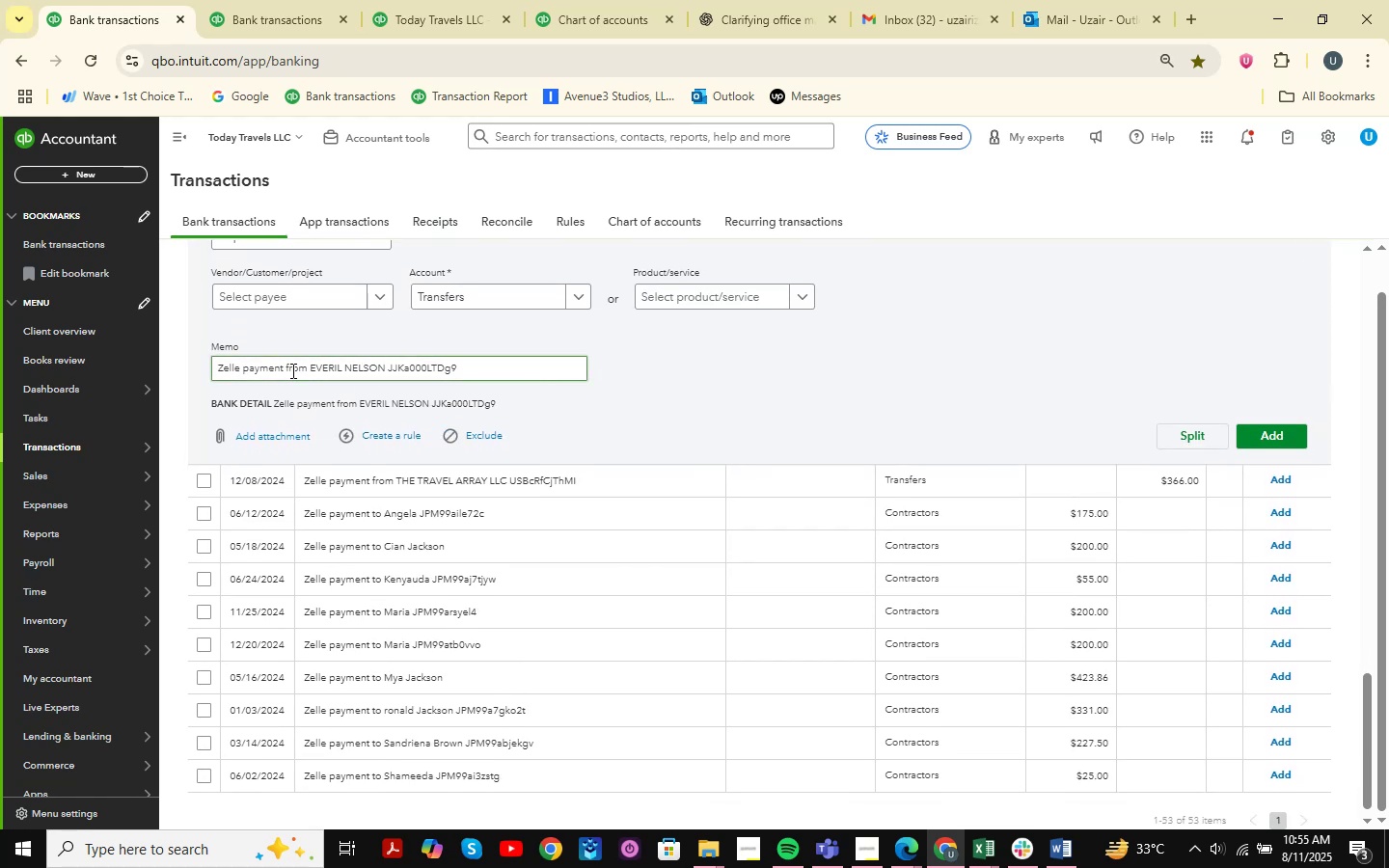 
left_click_drag(start_coordinate=[304, 371], to_coordinate=[340, 380])
 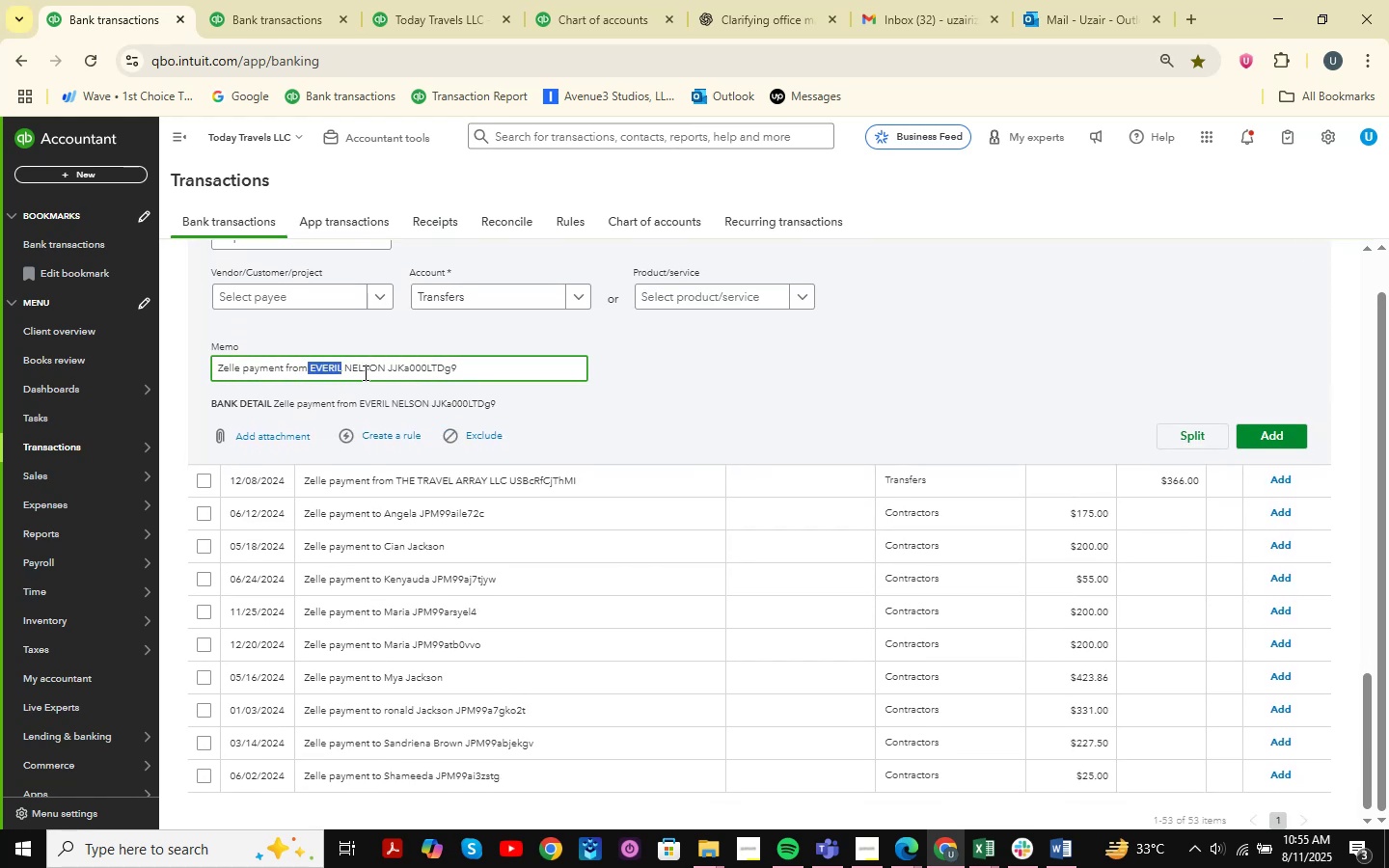 
left_click([364, 372])
 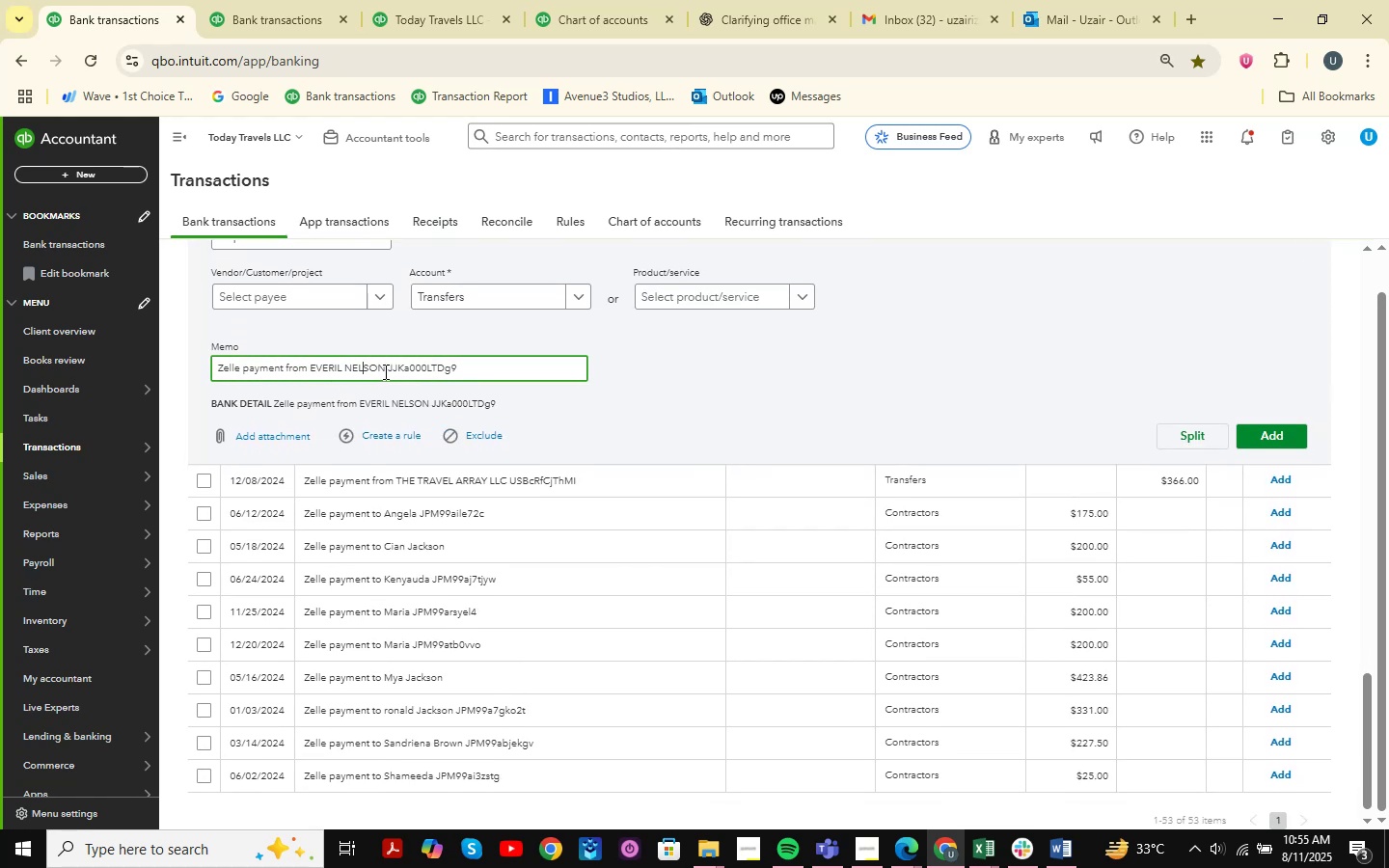 
left_click_drag(start_coordinate=[384, 371], to_coordinate=[308, 373])
 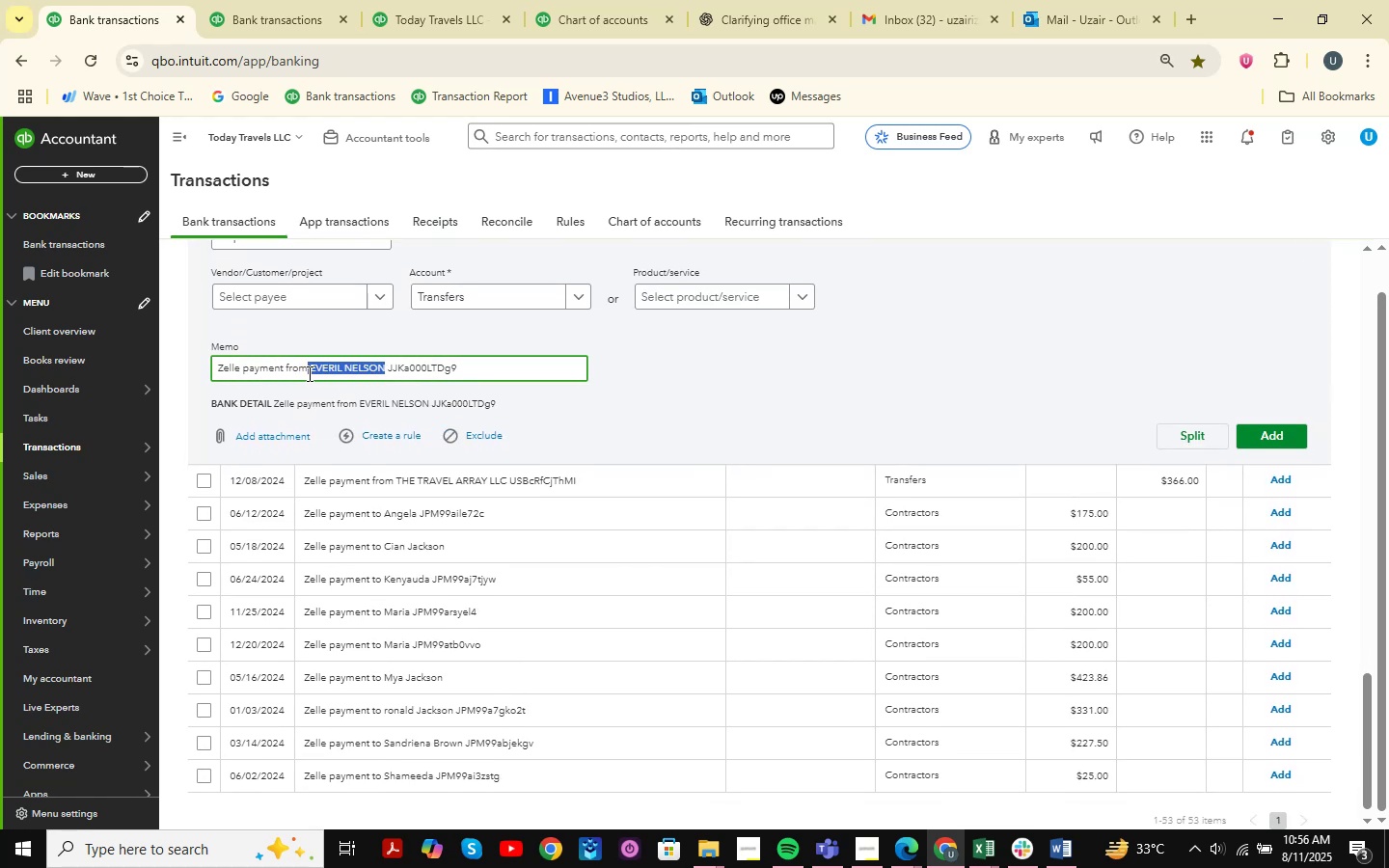 
key(Control+ControlLeft)
 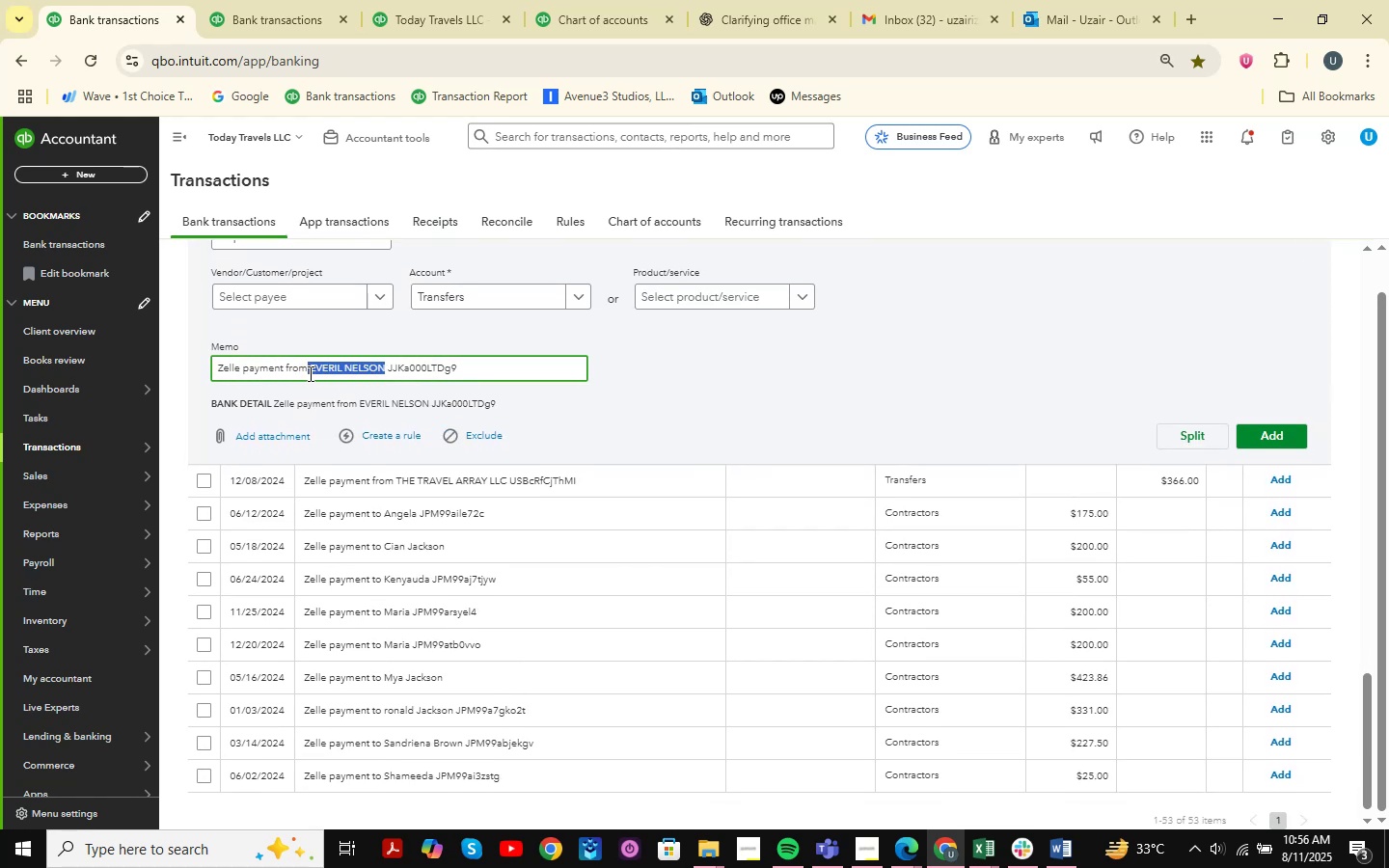 
key(Control+C)
 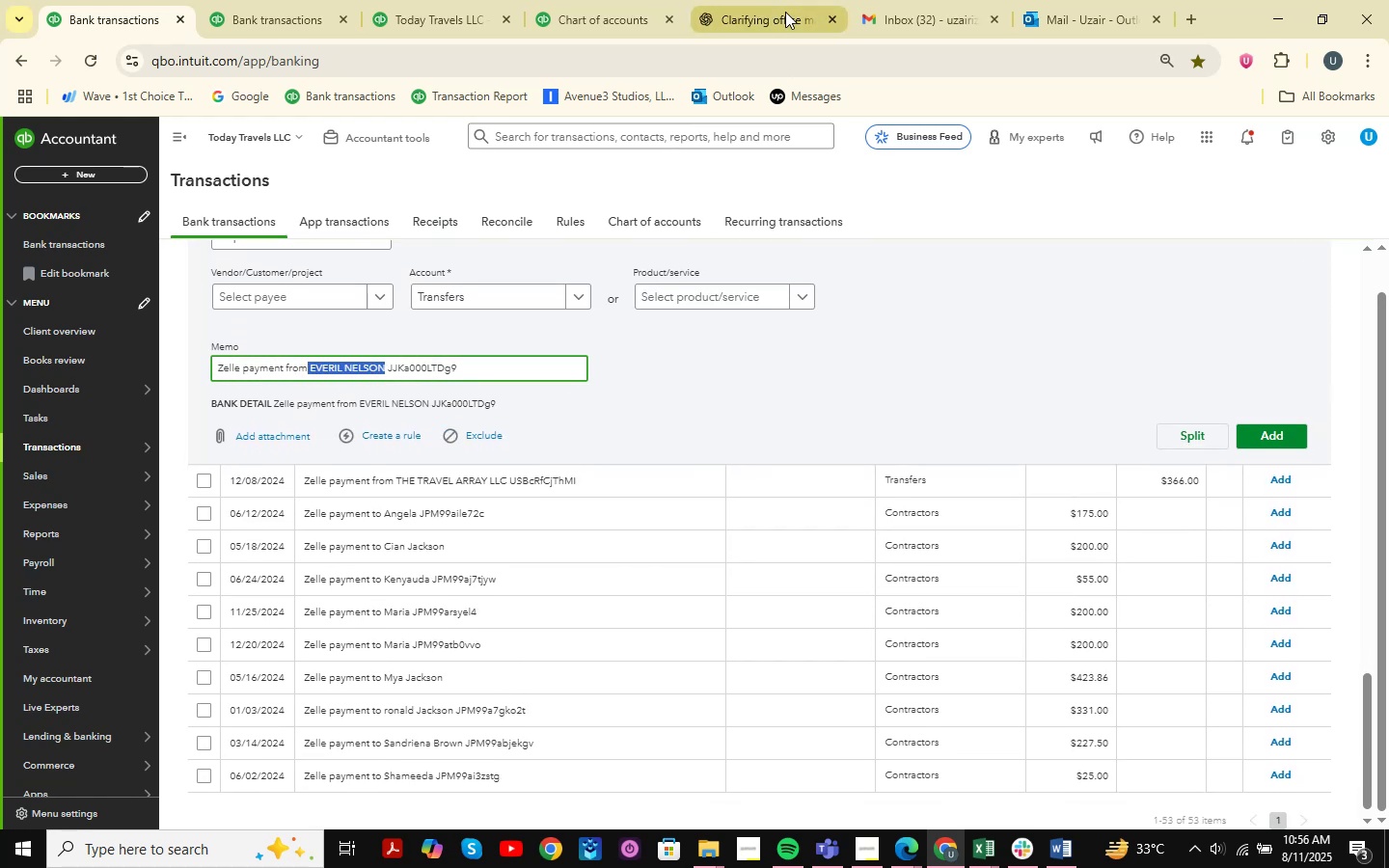 
double_click([637, 0])
 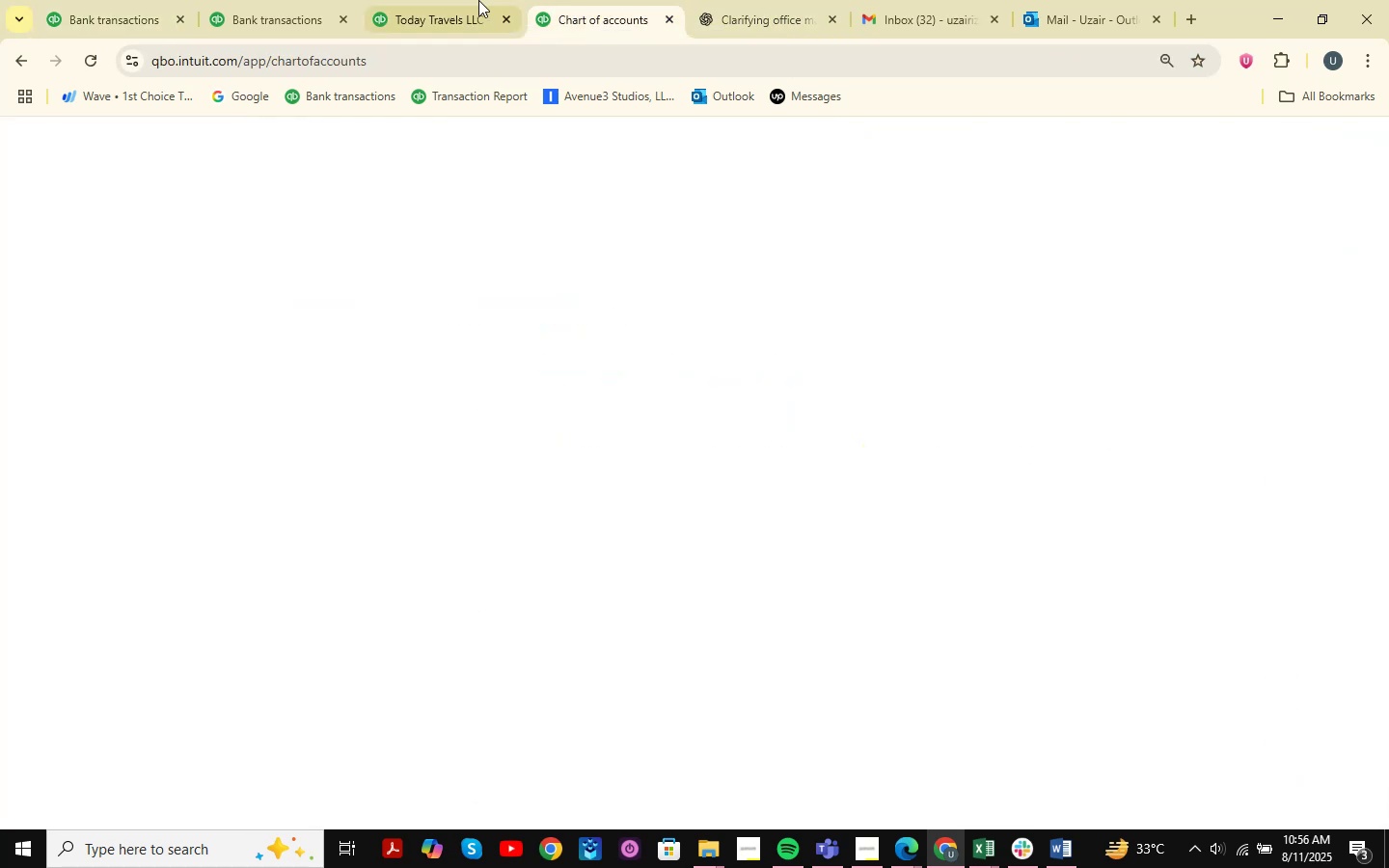 
triple_click([478, 0])
 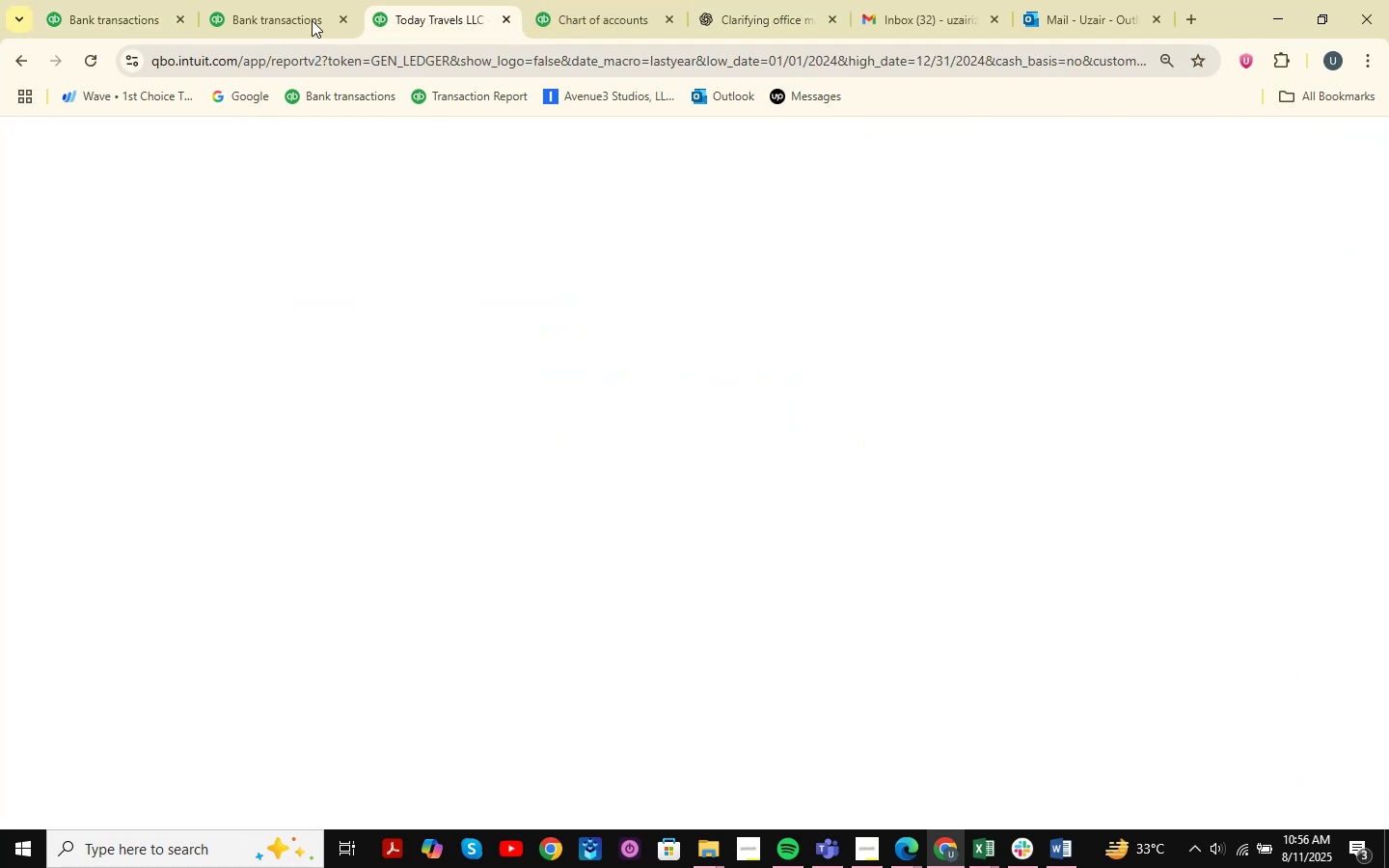 
triple_click([312, 0])
 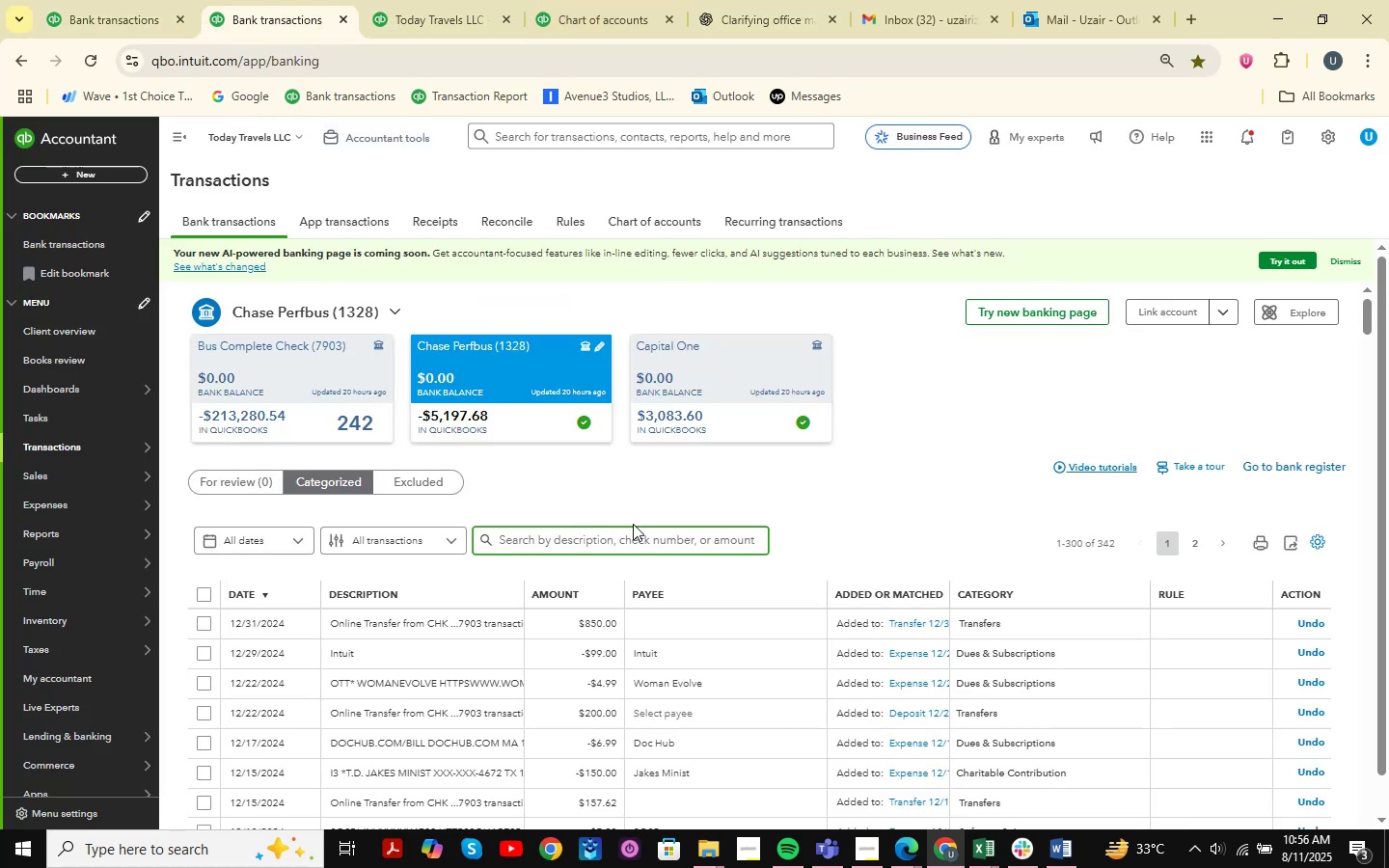 
scroll: coordinate [575, 261], scroll_direction: down, amount: 1.0
 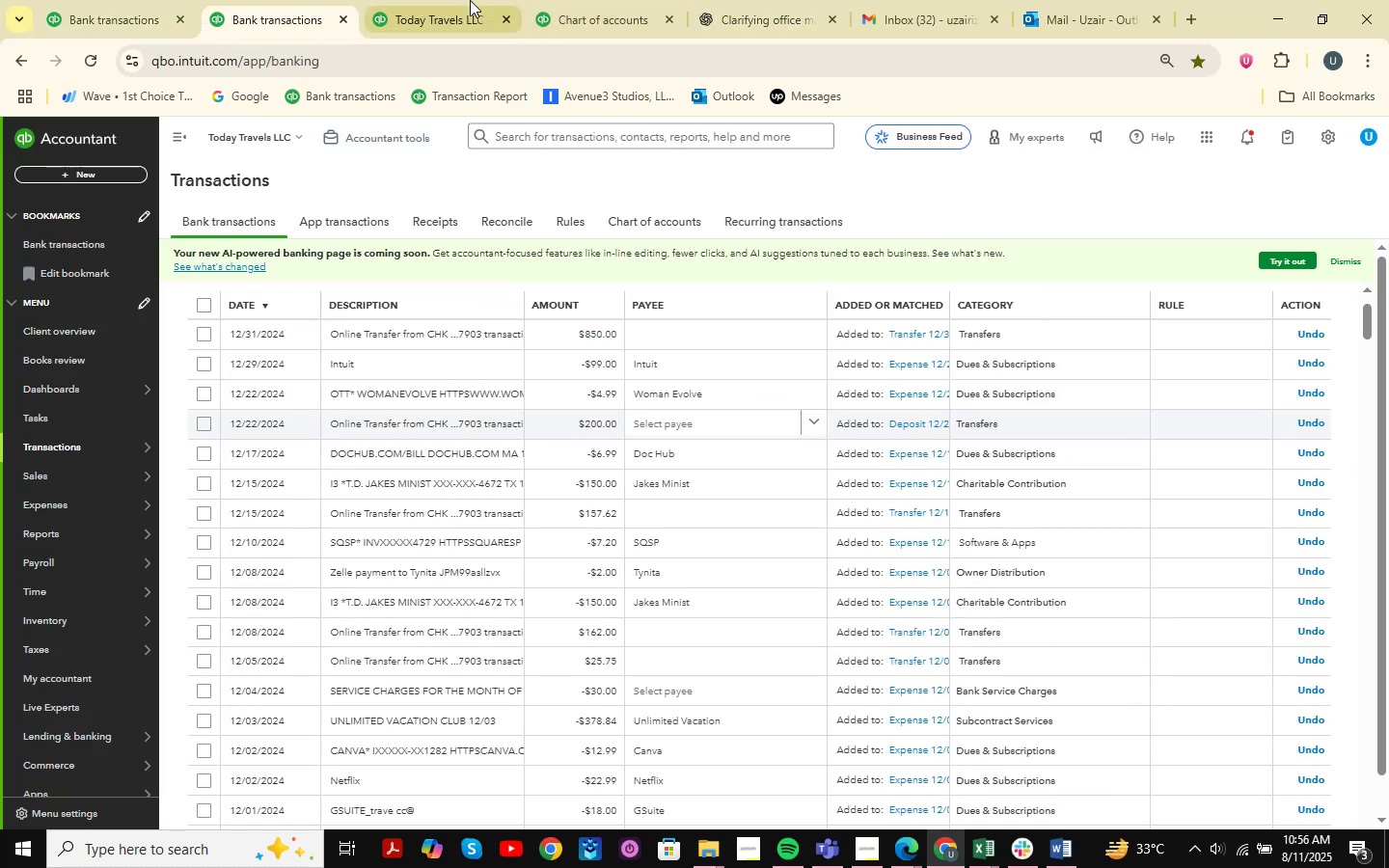 
left_click([470, 0])
 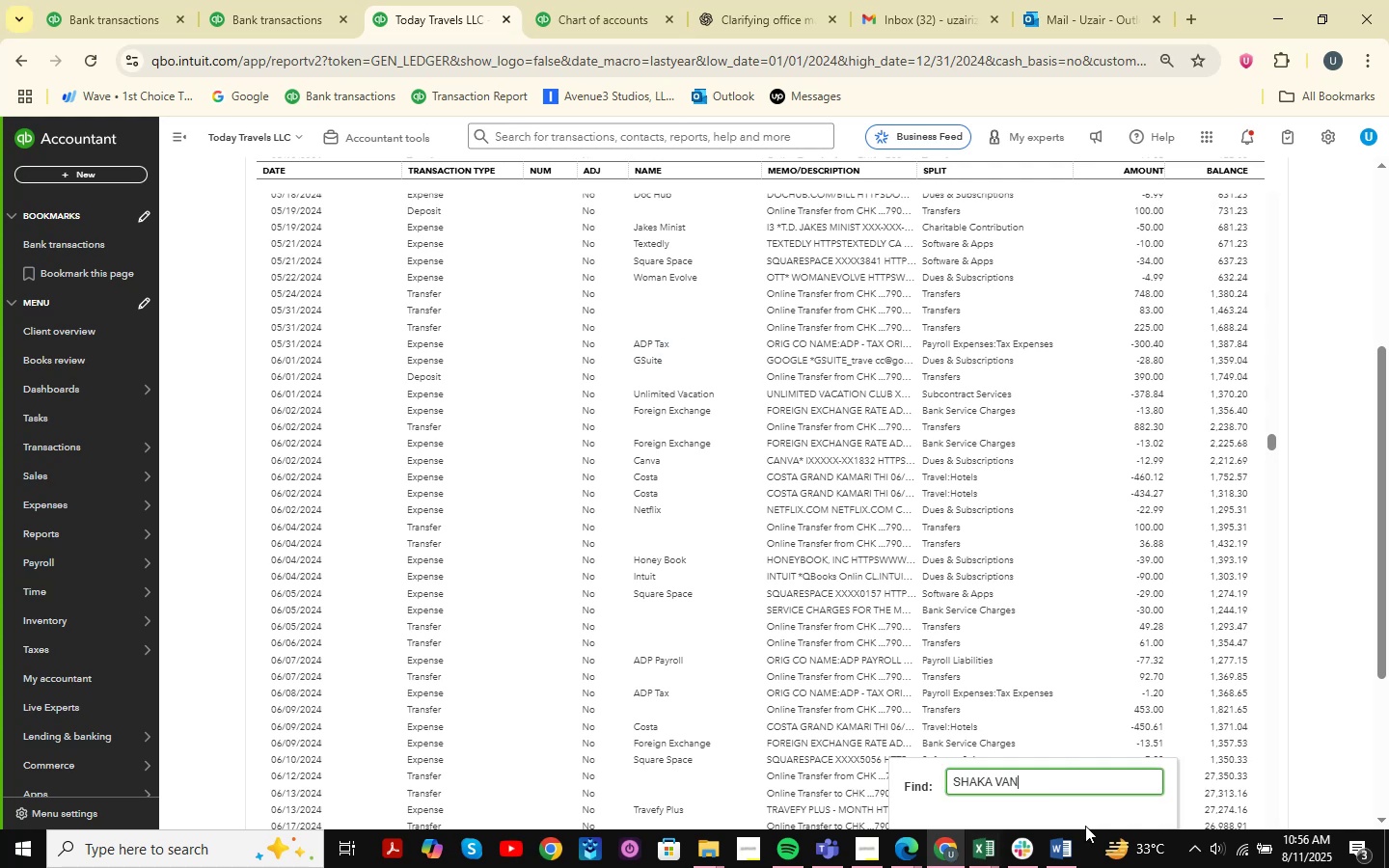 
left_click_drag(start_coordinate=[1076, 790], to_coordinate=[959, 778])
 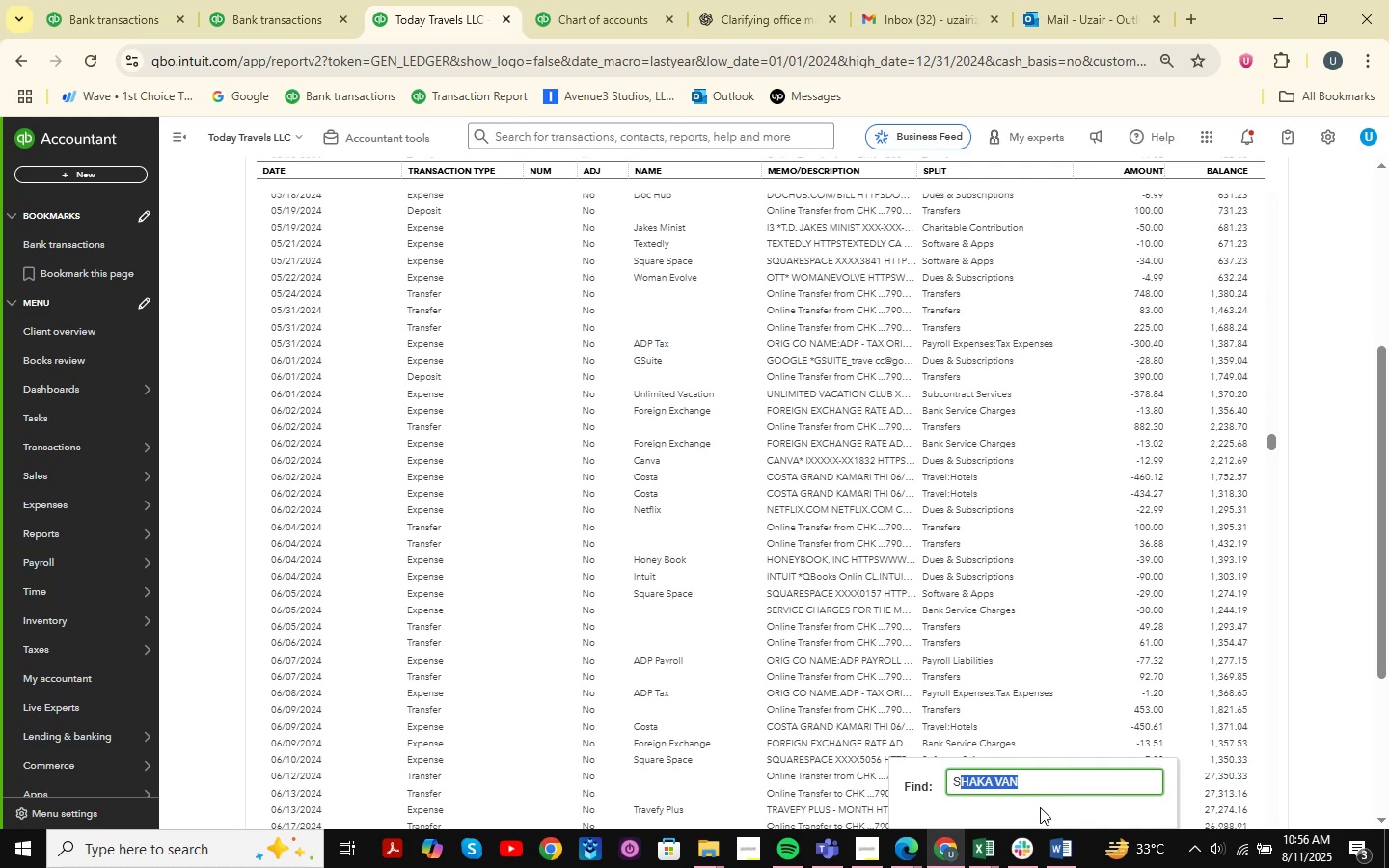 
left_click([1024, 783])
 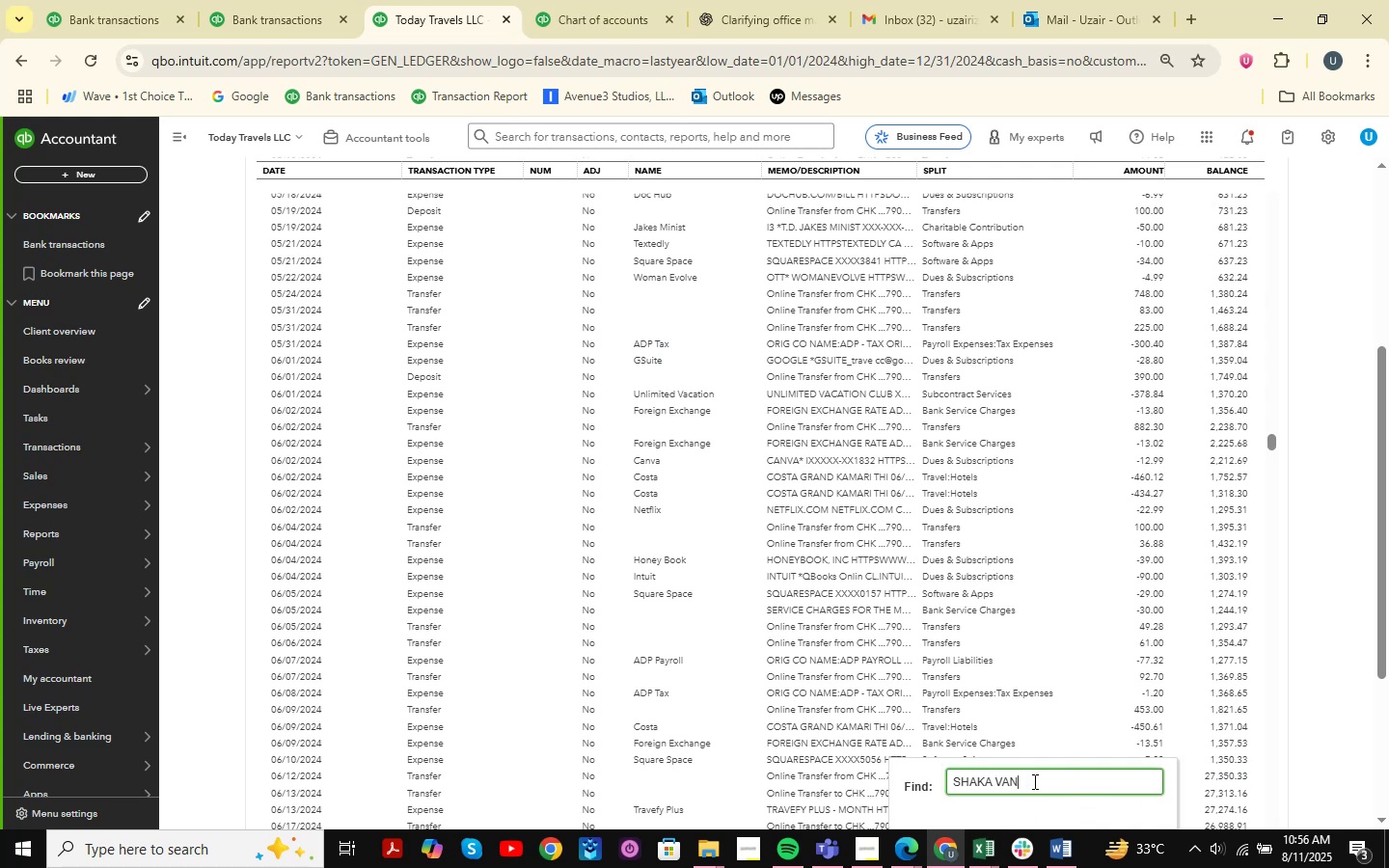 
left_click_drag(start_coordinate=[1042, 781], to_coordinate=[934, 781])
 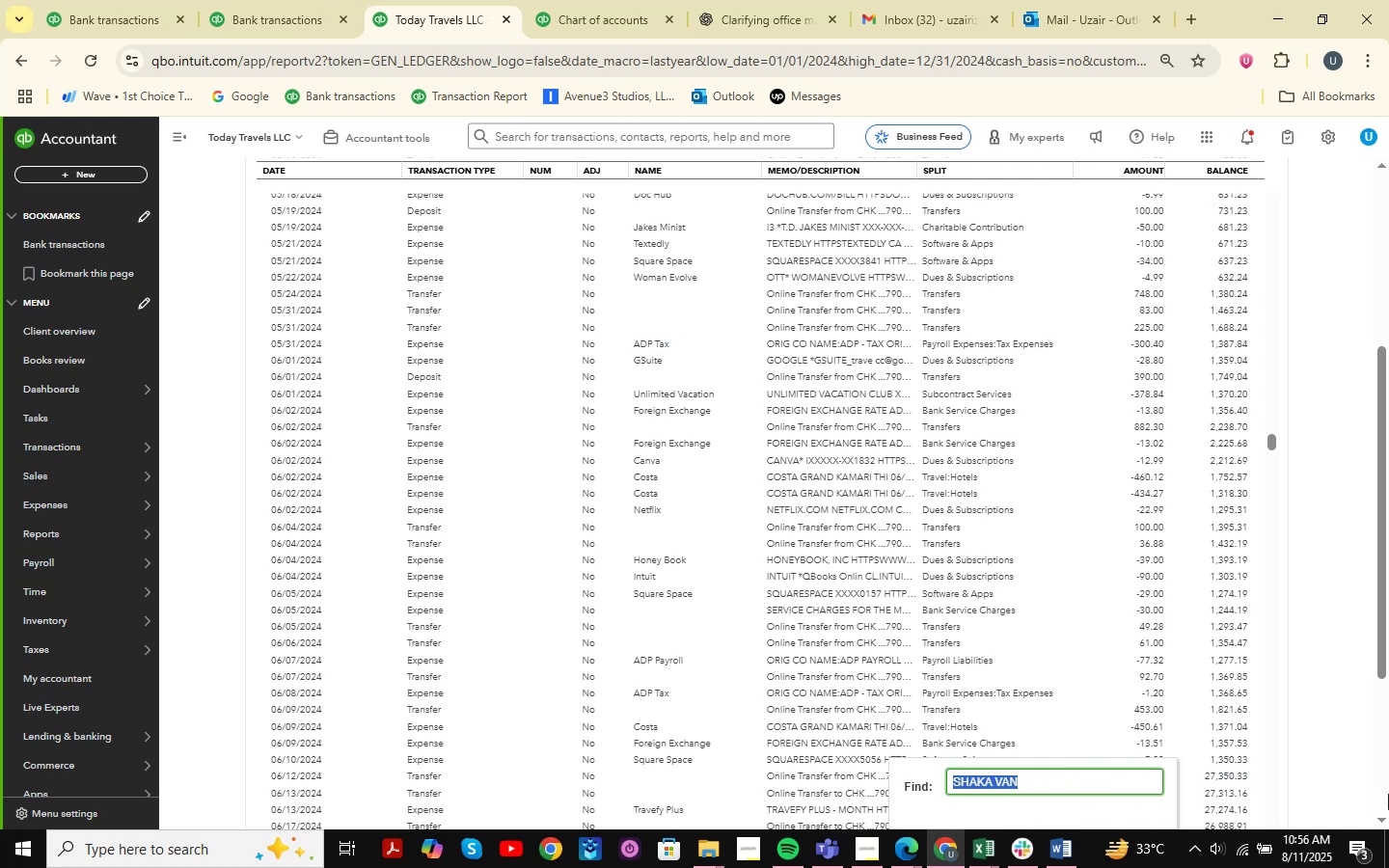 
key(Control+V)
 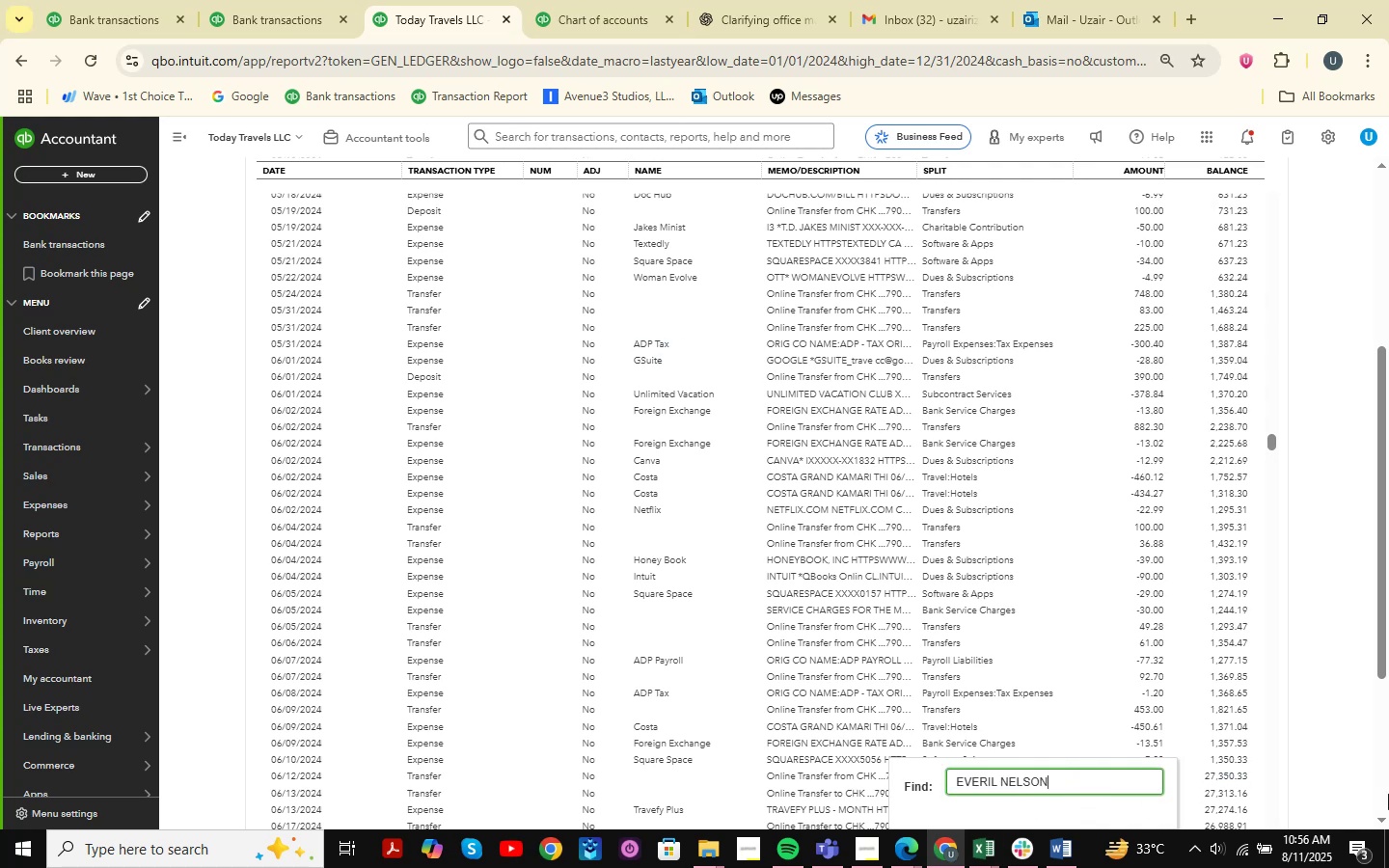 
key(NumpadEnter)
 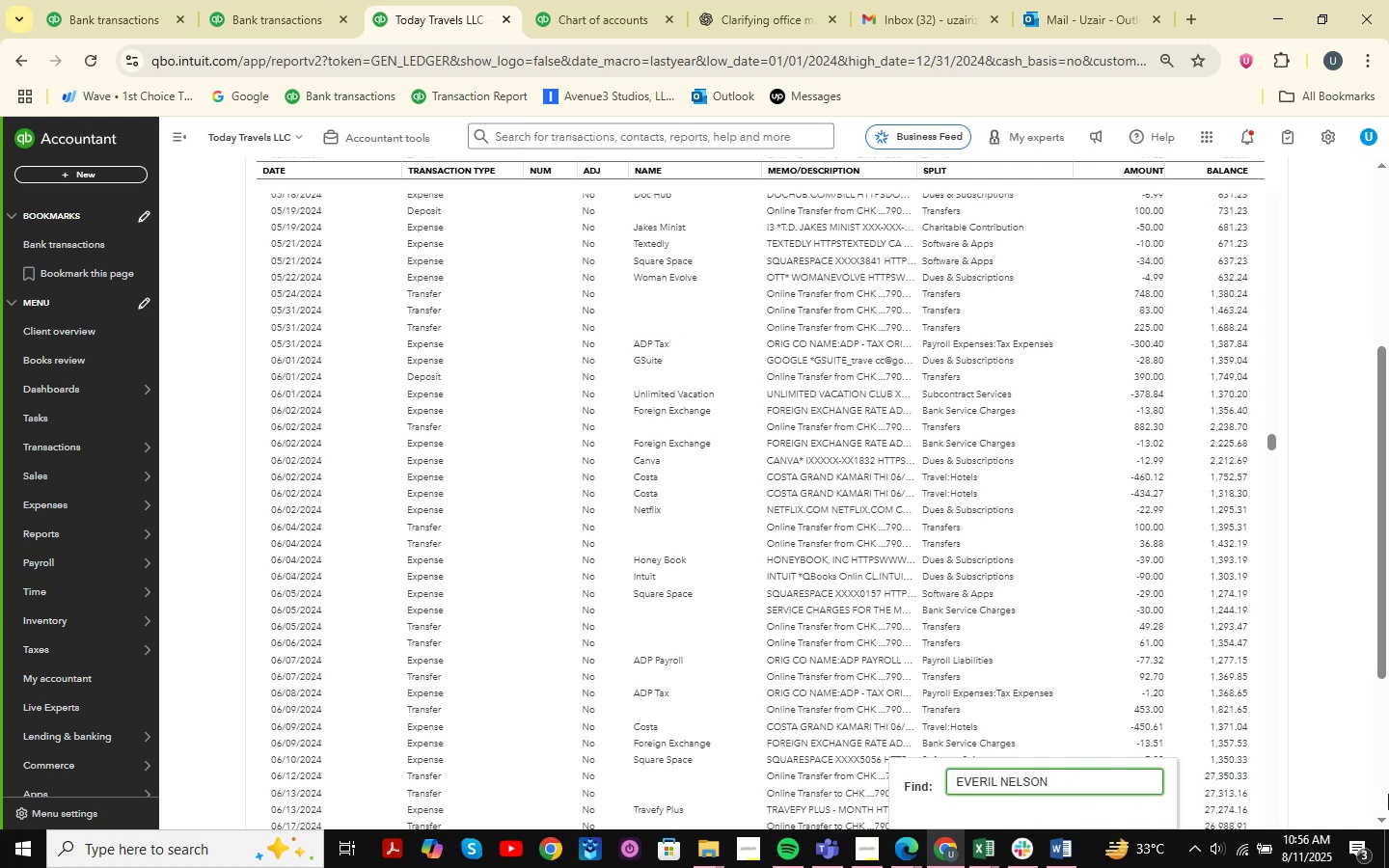 
key(NumpadEnter)
 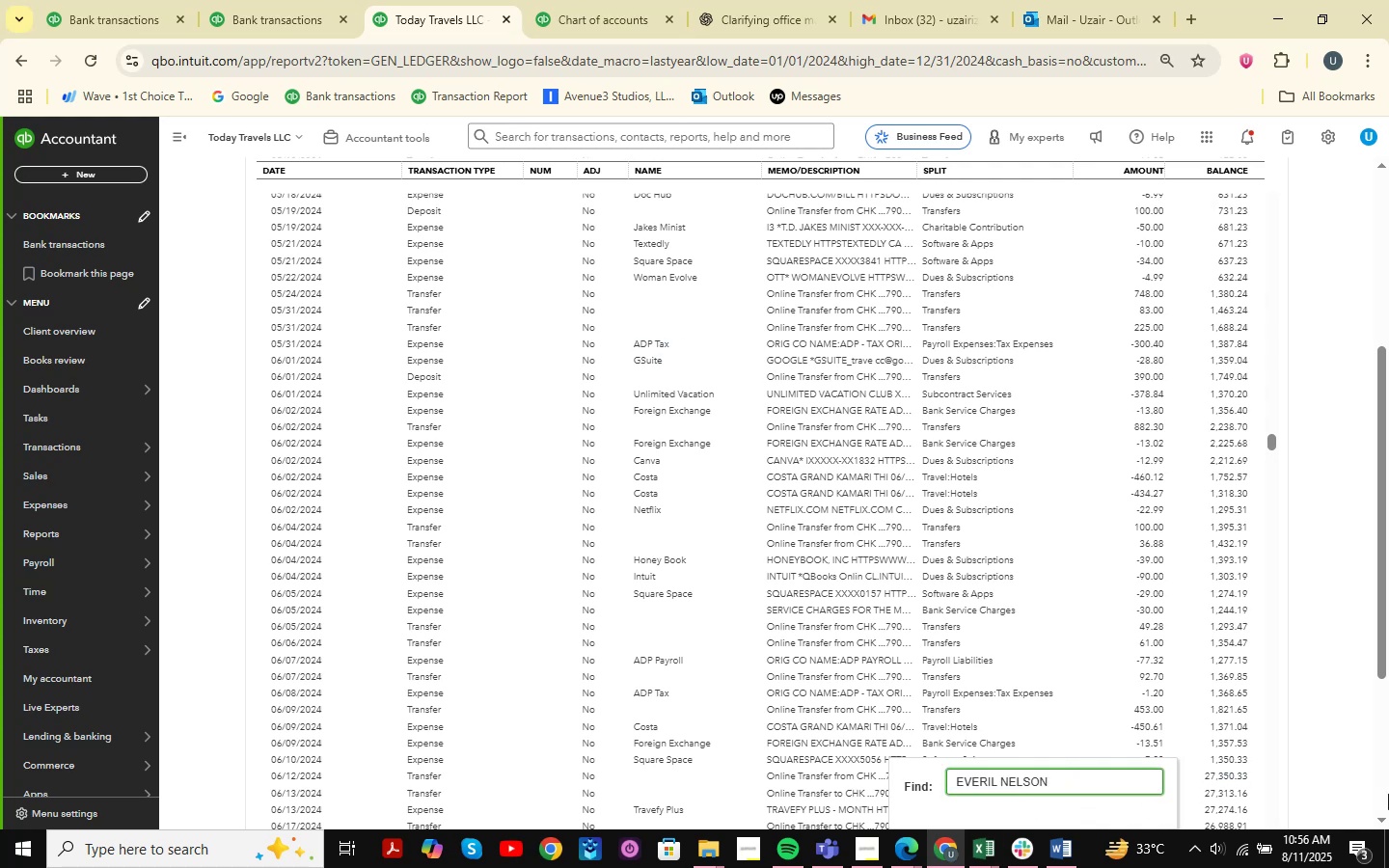 
key(NumpadEnter)
 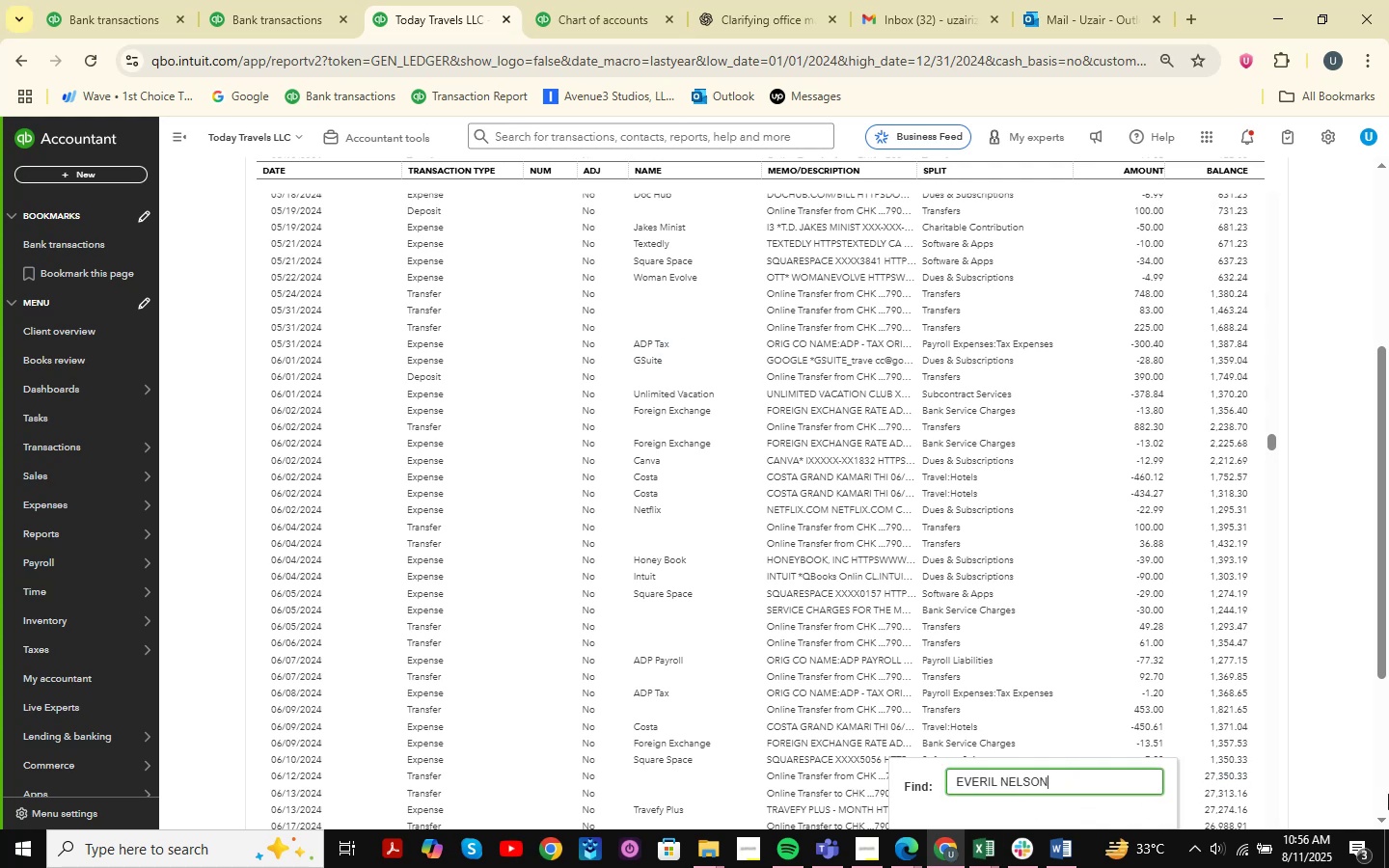 
hold_key(key=ArrowLeft, duration=0.86)
 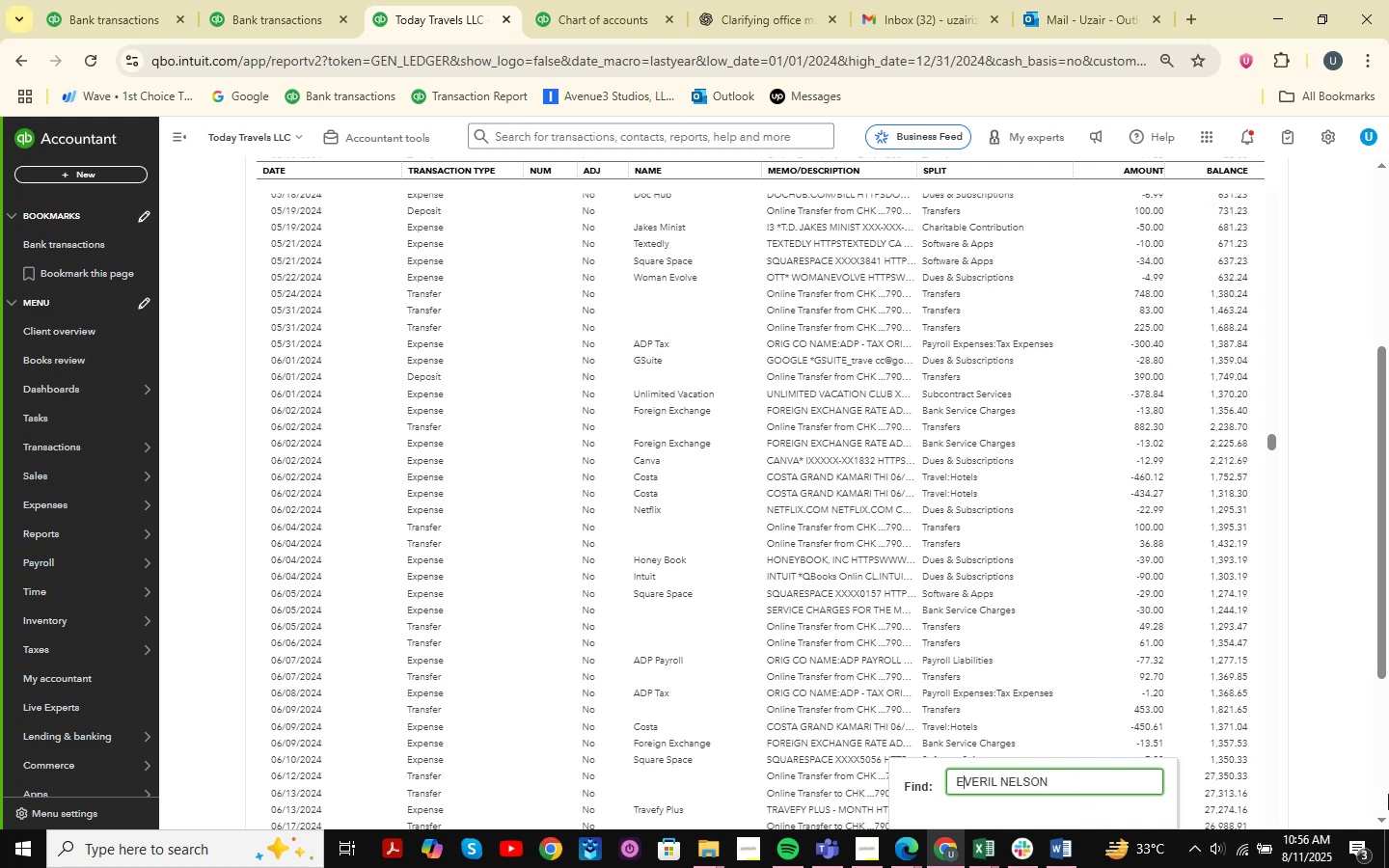 
key(ArrowRight)
 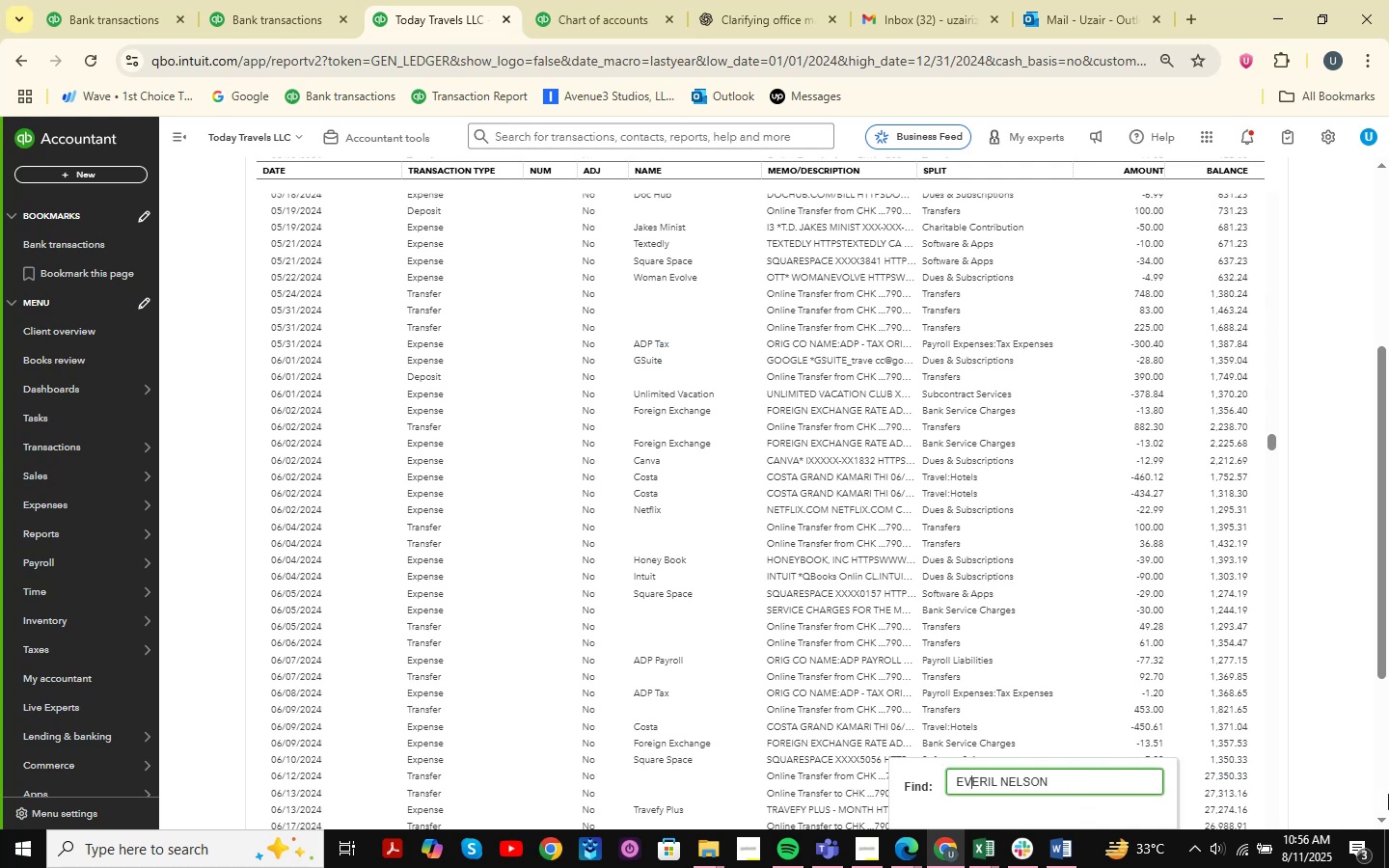 
key(ArrowLeft)
 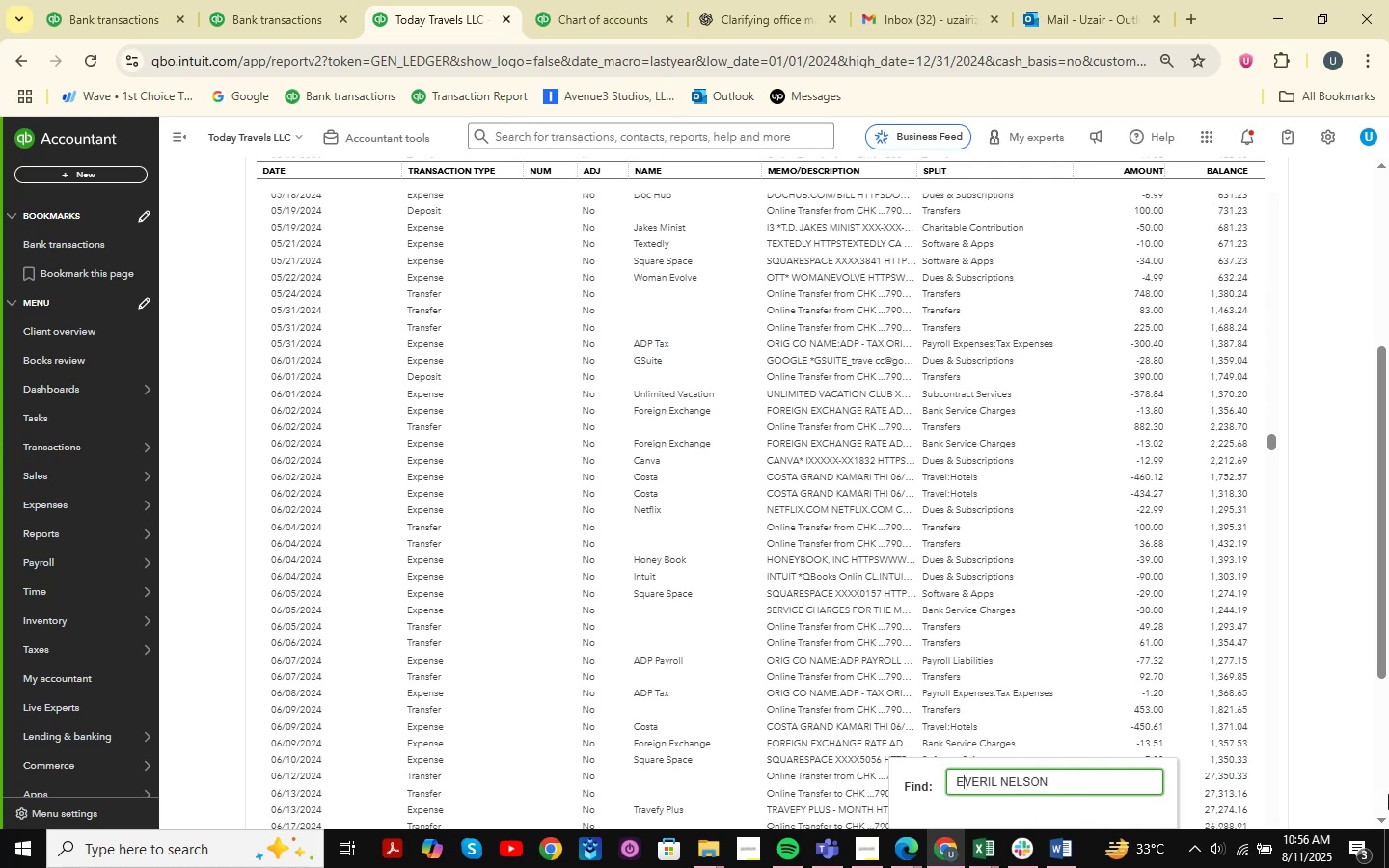 
key(ArrowLeft)
 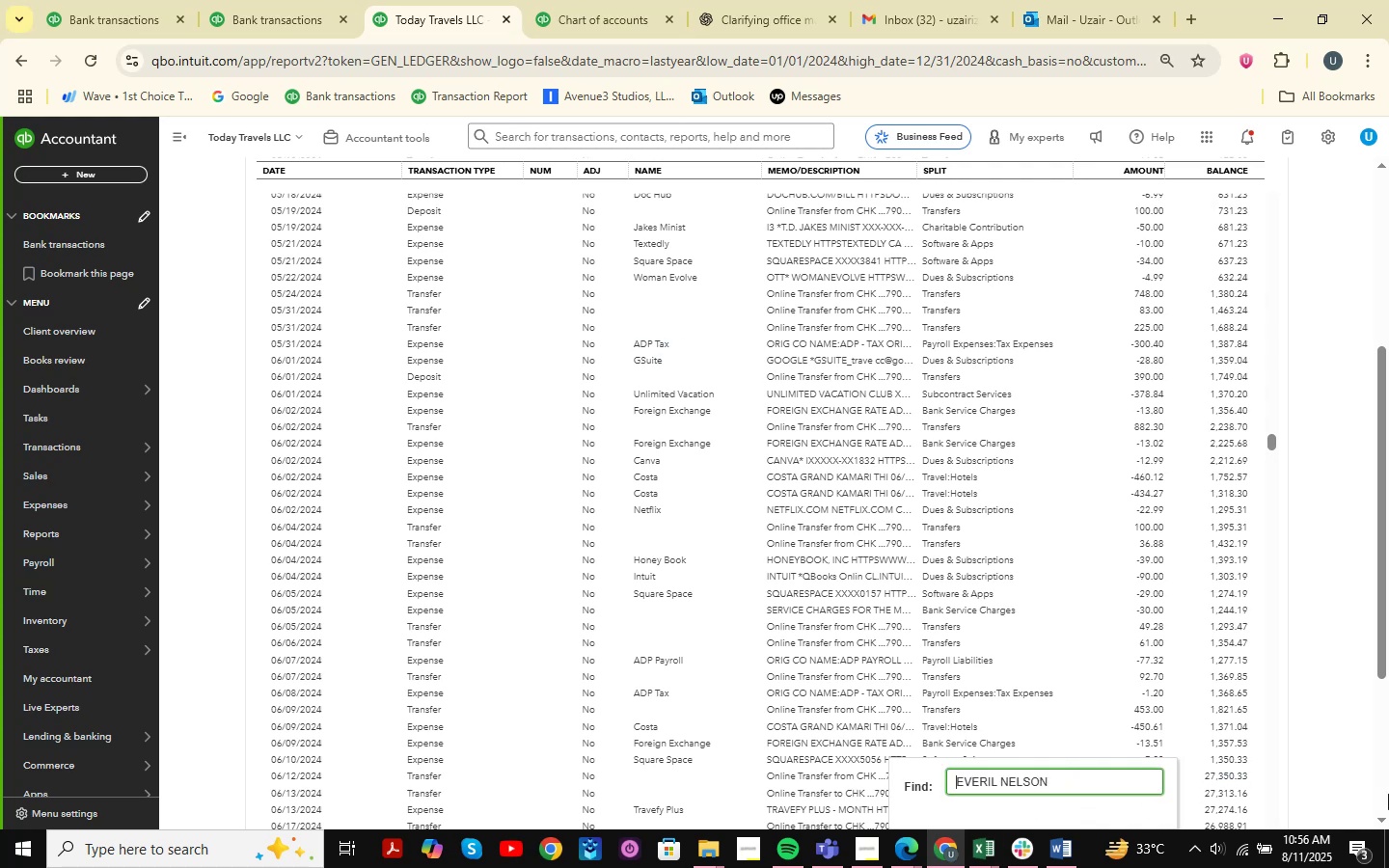 
key(Backspace)
 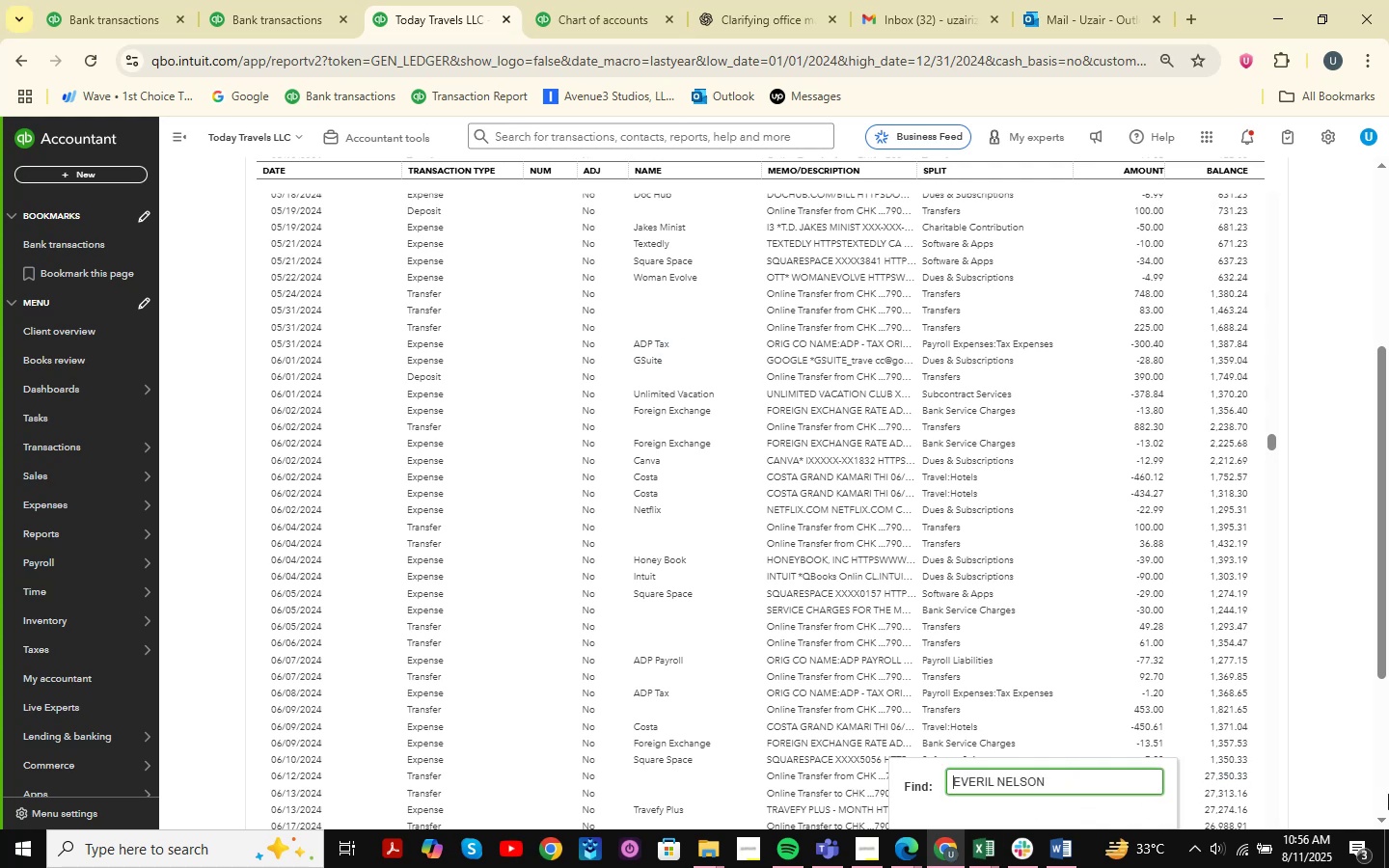 
key(Backspace)
 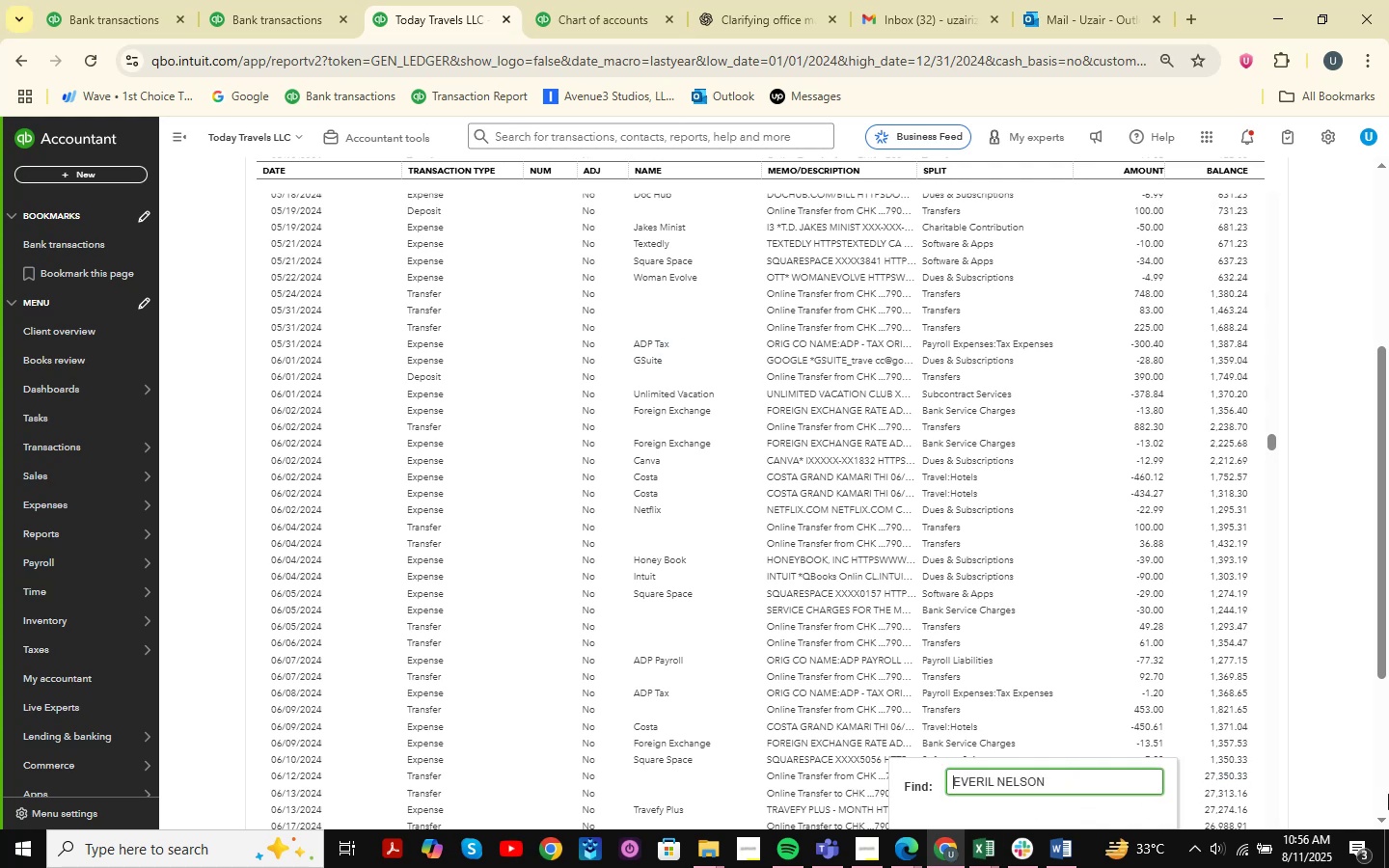 
key(Backspace)
 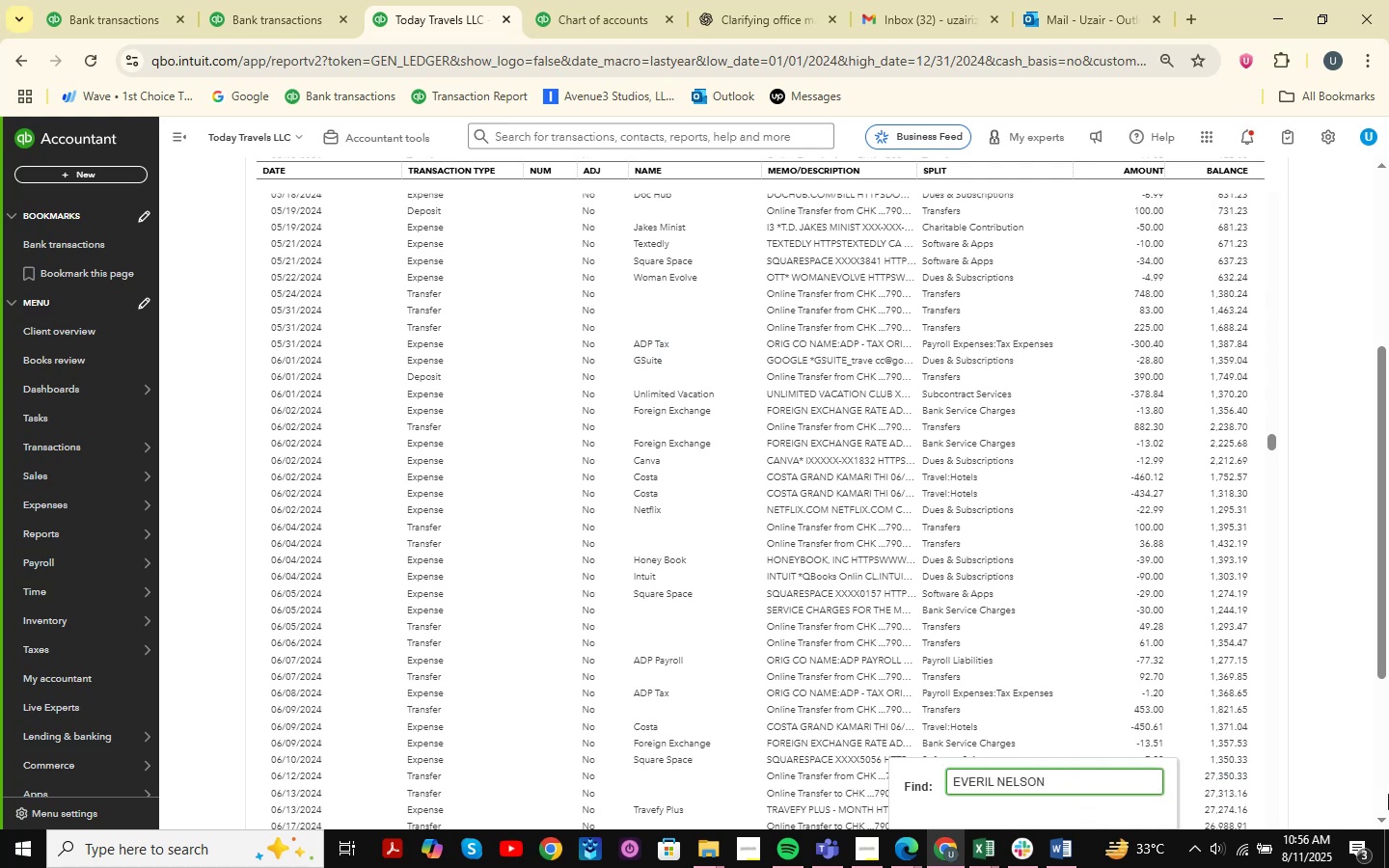 
key(NumpadEnter)
 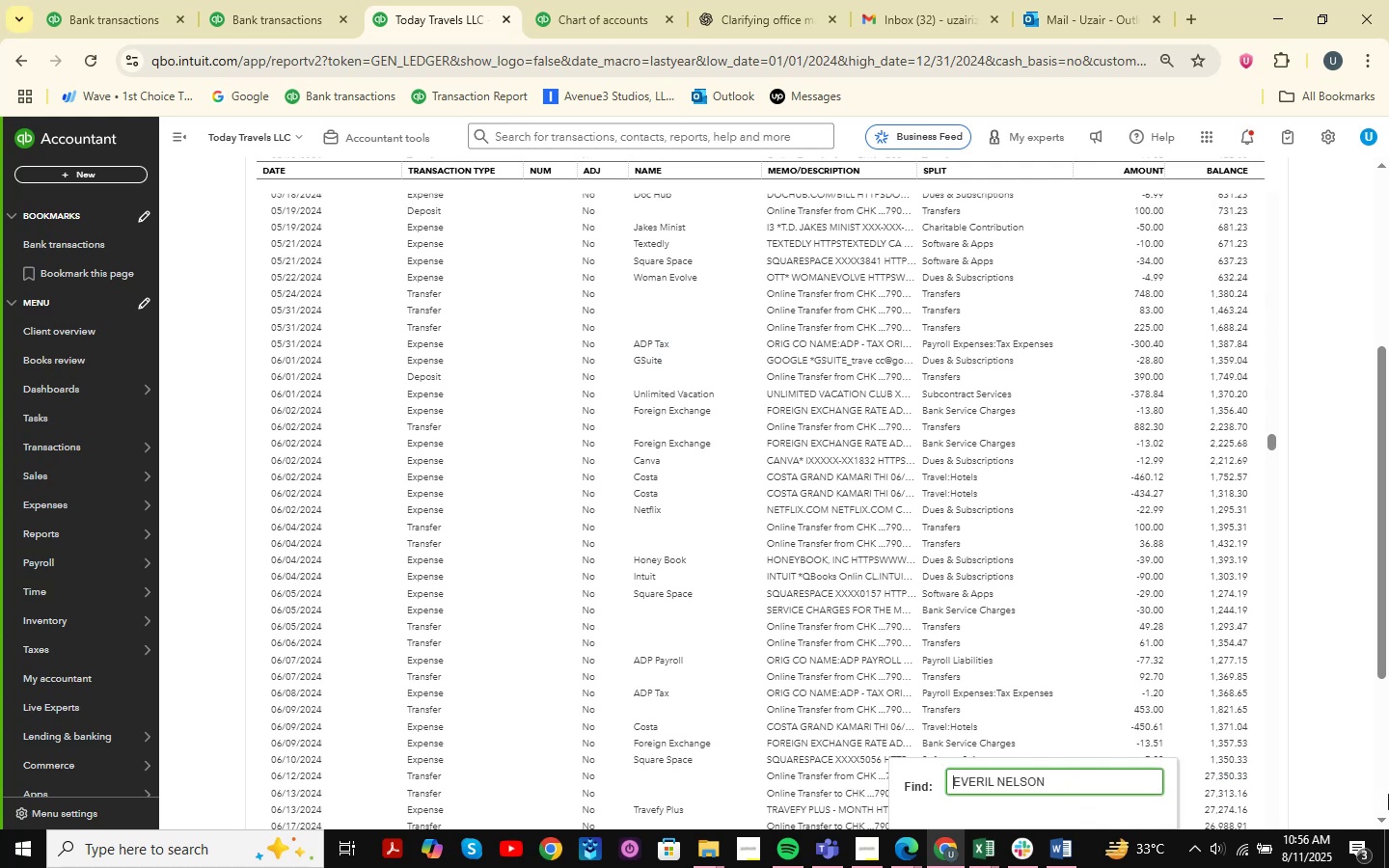 
key(NumpadEnter)
 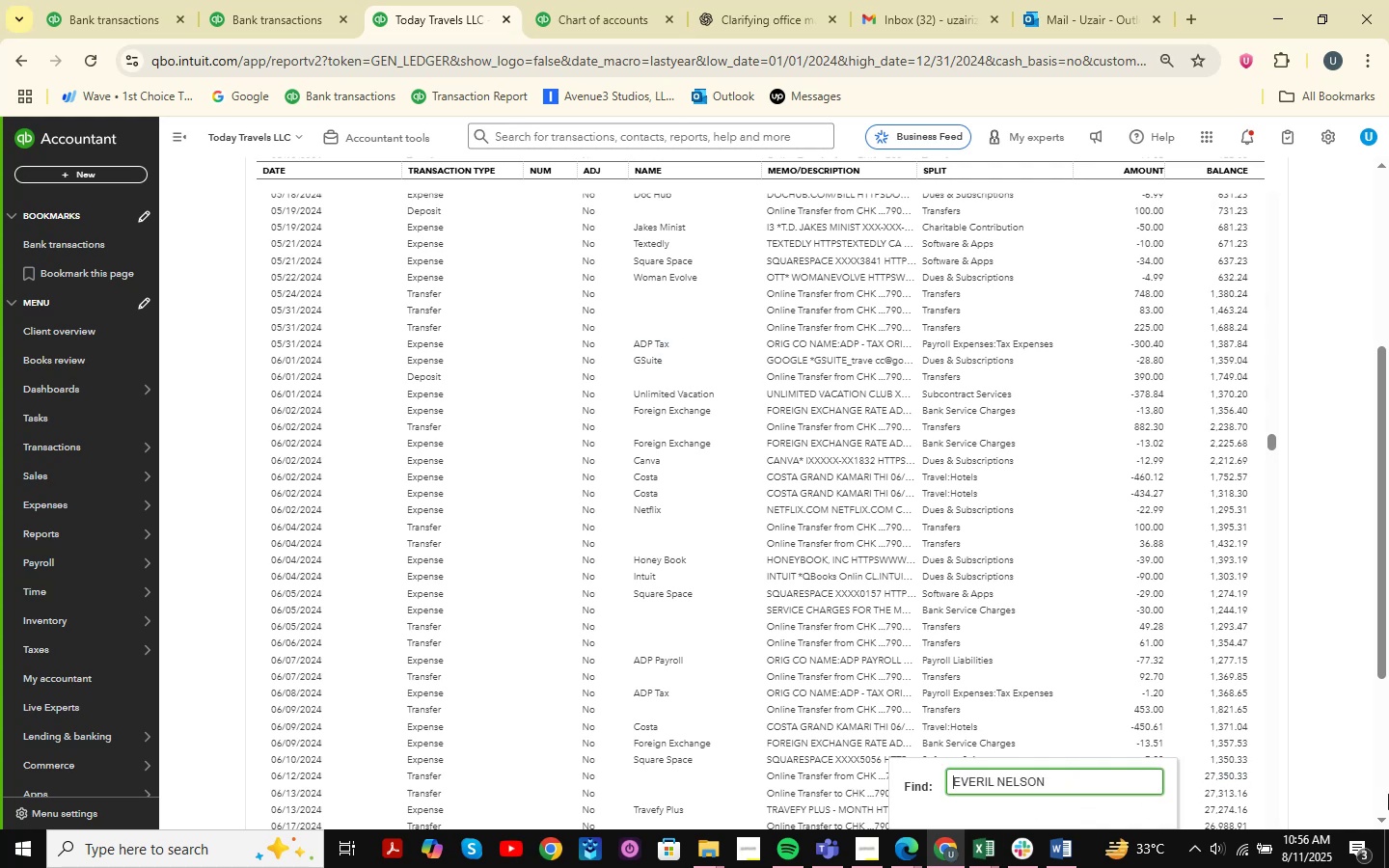 
key(NumpadEnter)
 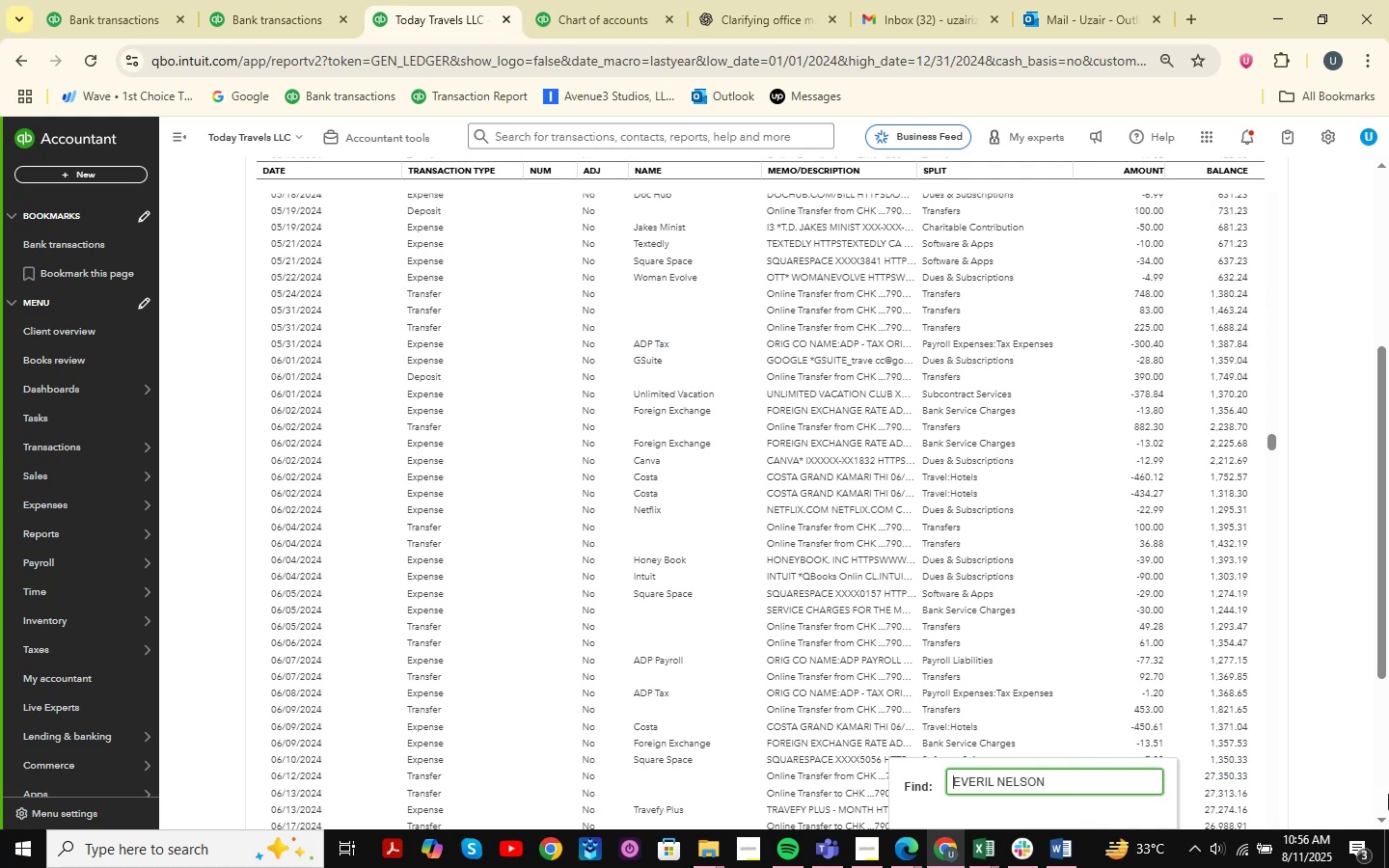 
key(NumpadEnter)
 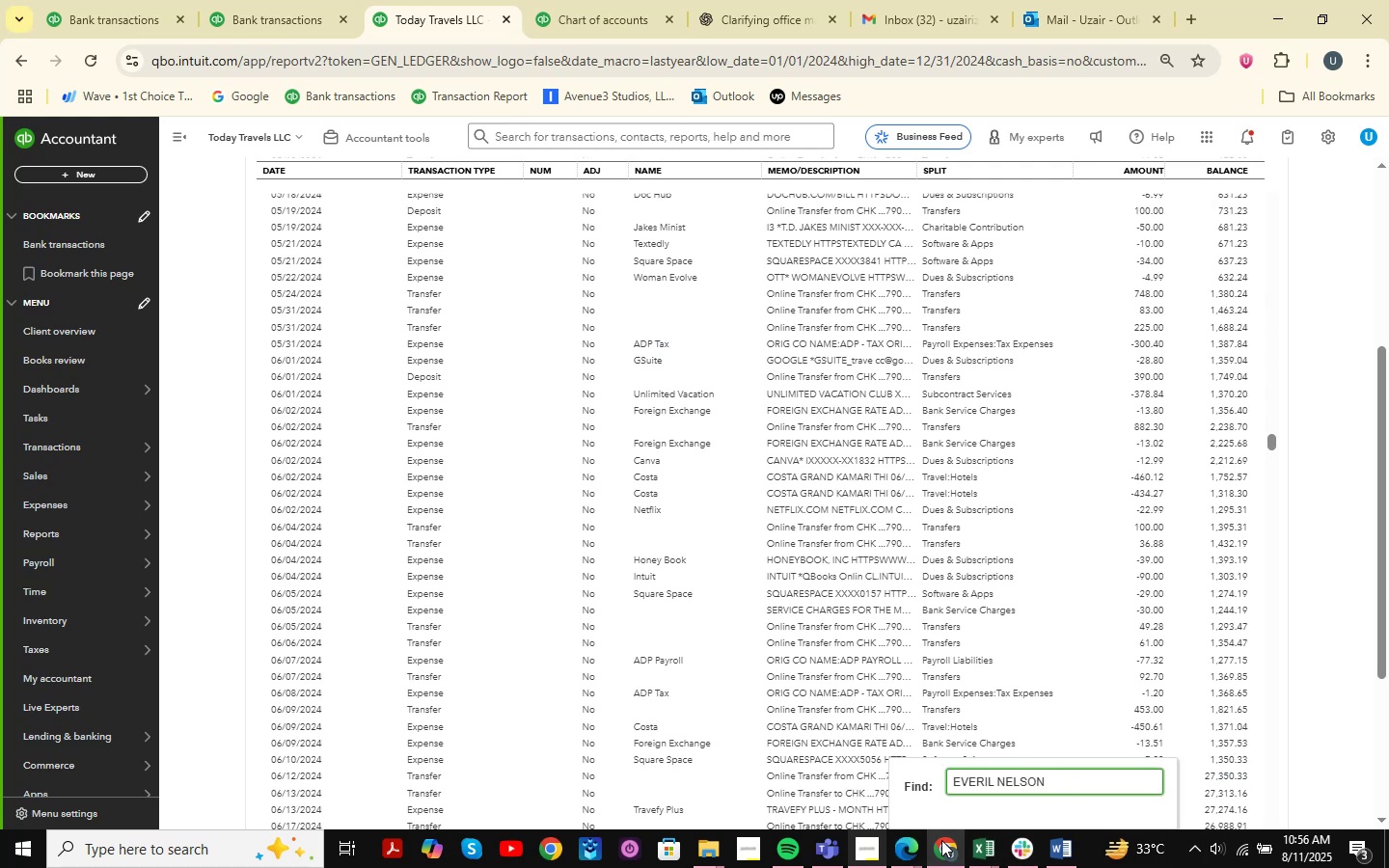 
double_click([1062, 778])
 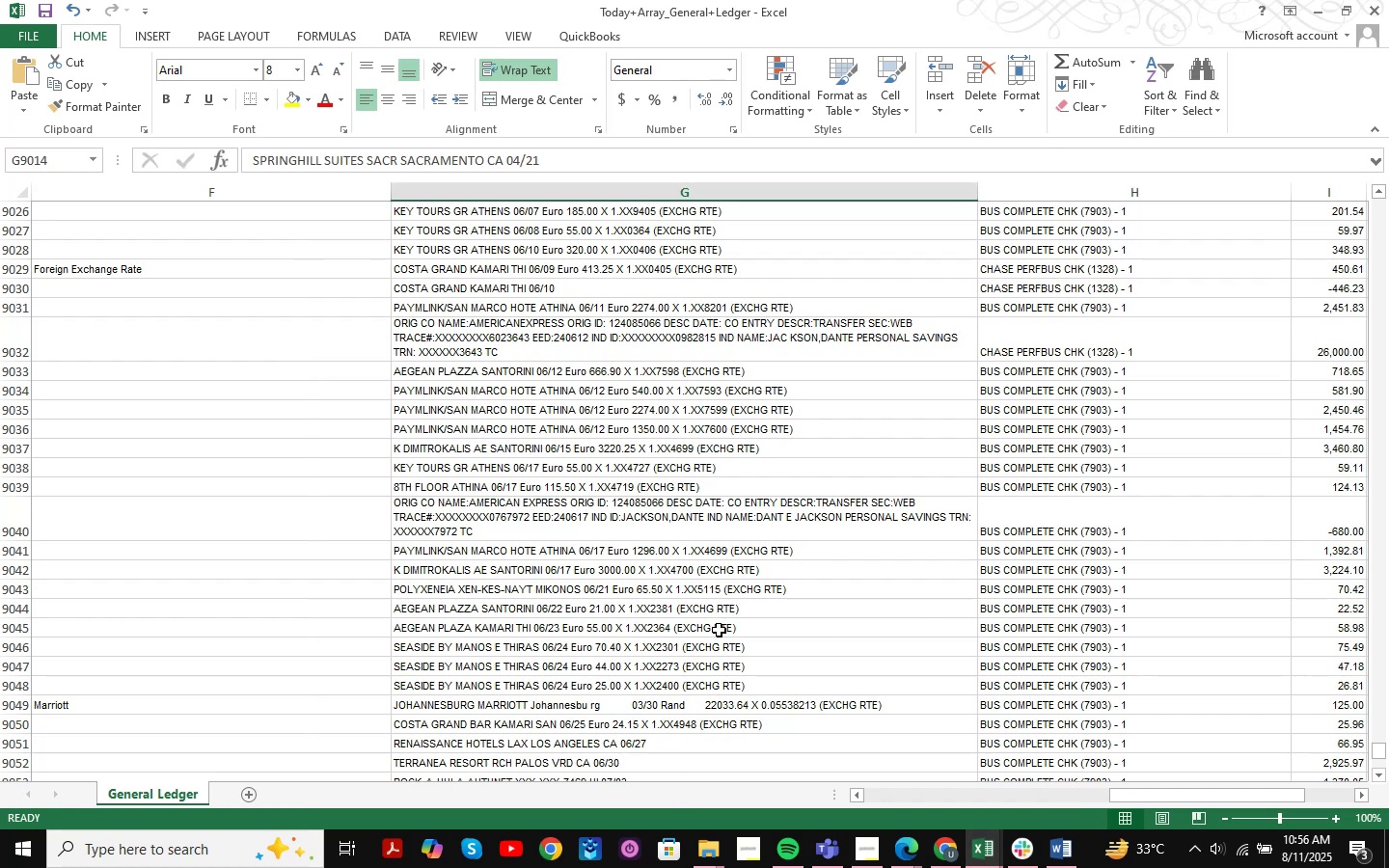 
key(Control+F)
 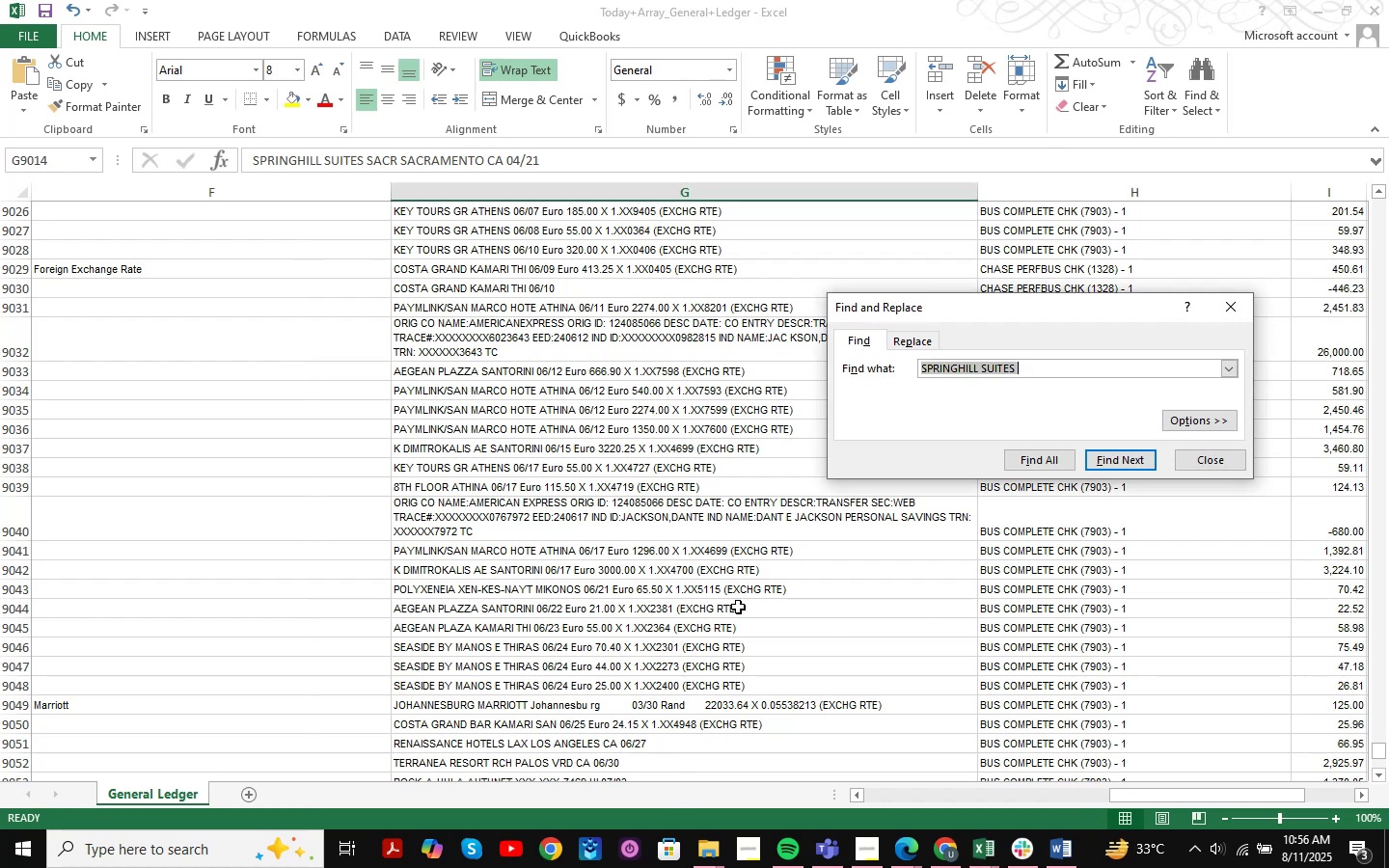 
key(Control+ControlLeft)
 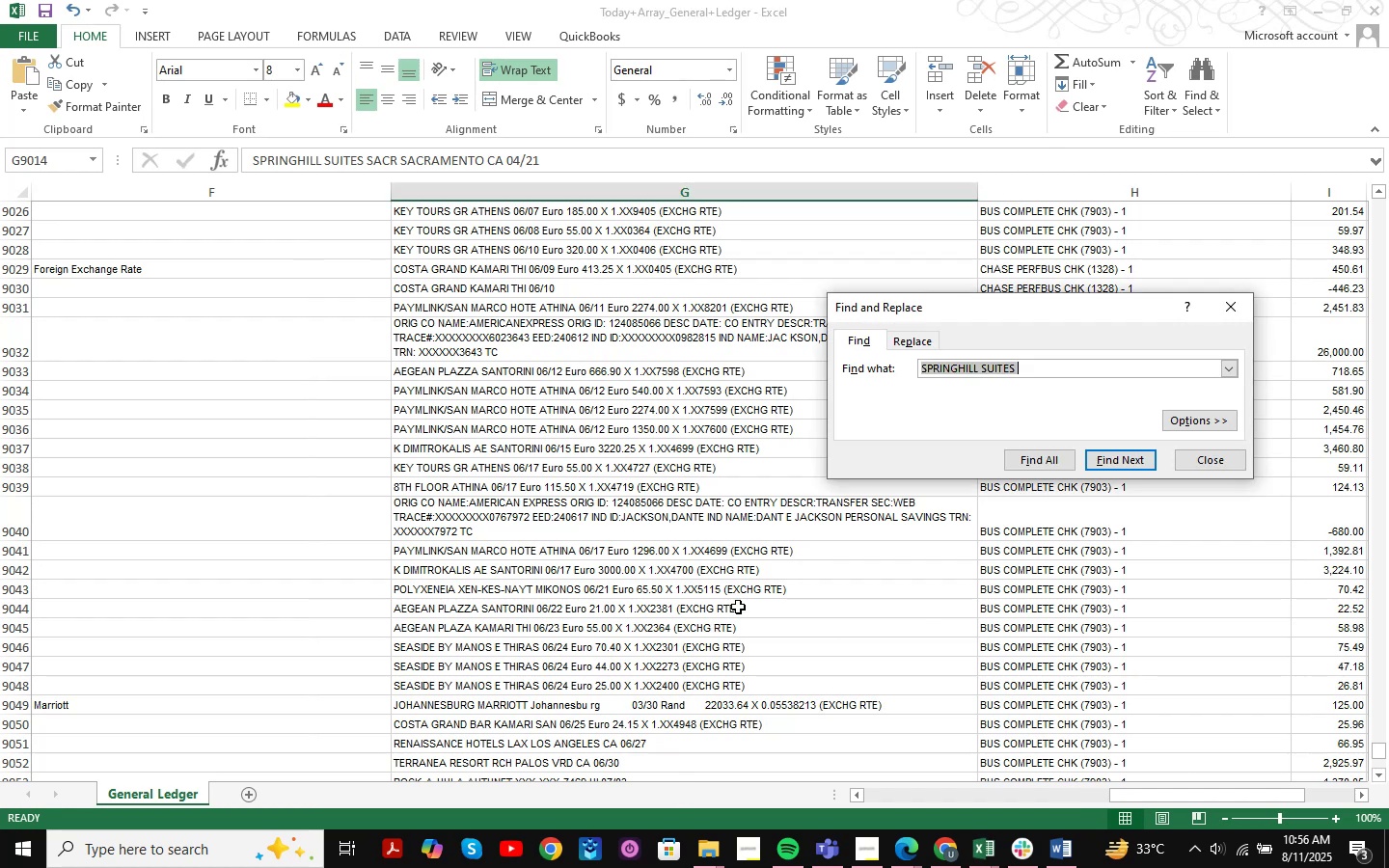 
key(Control+V)
 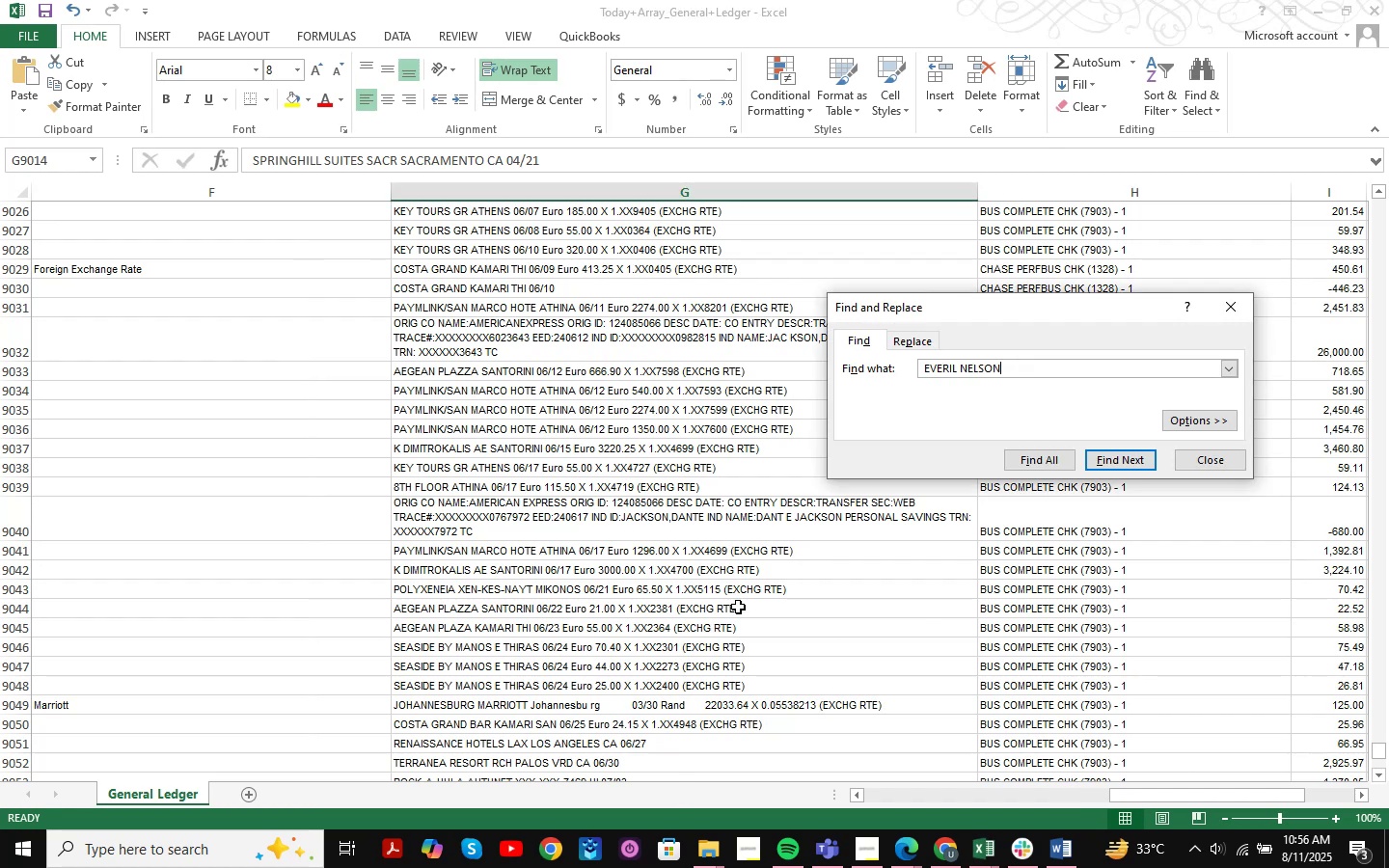 
key(NumpadEnter)
 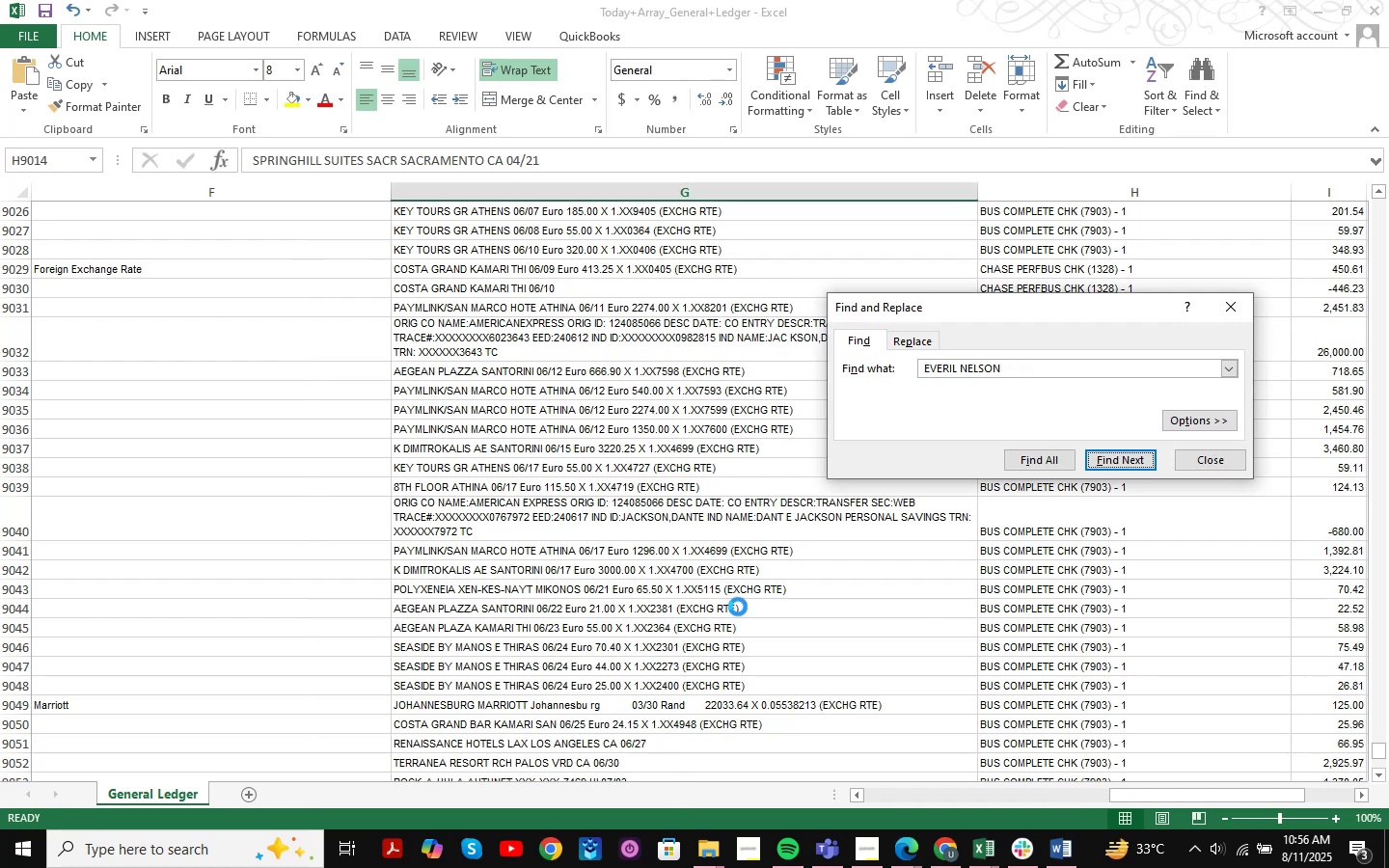 
key(NumpadEnter)
 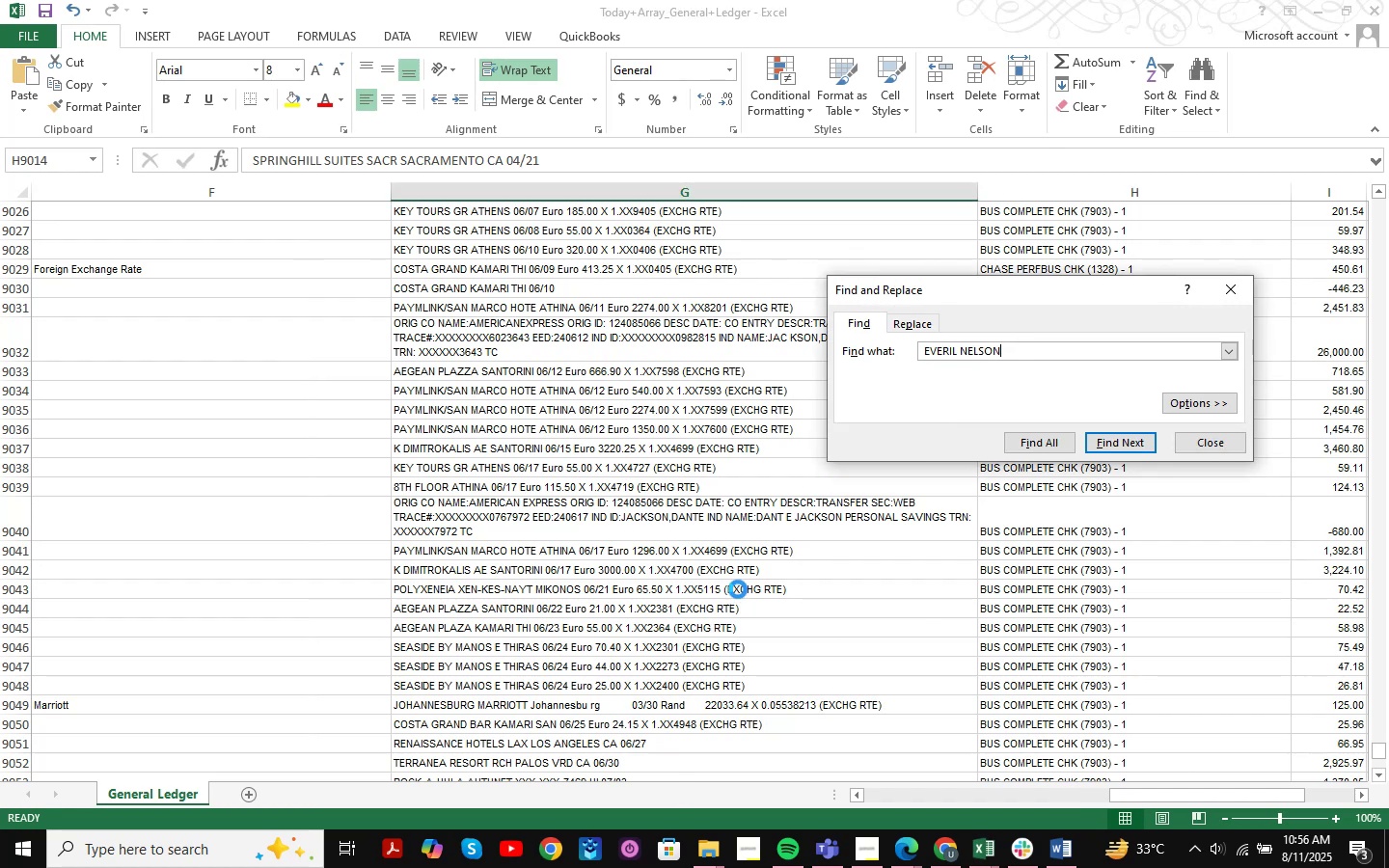 
key(NumpadEnter)
 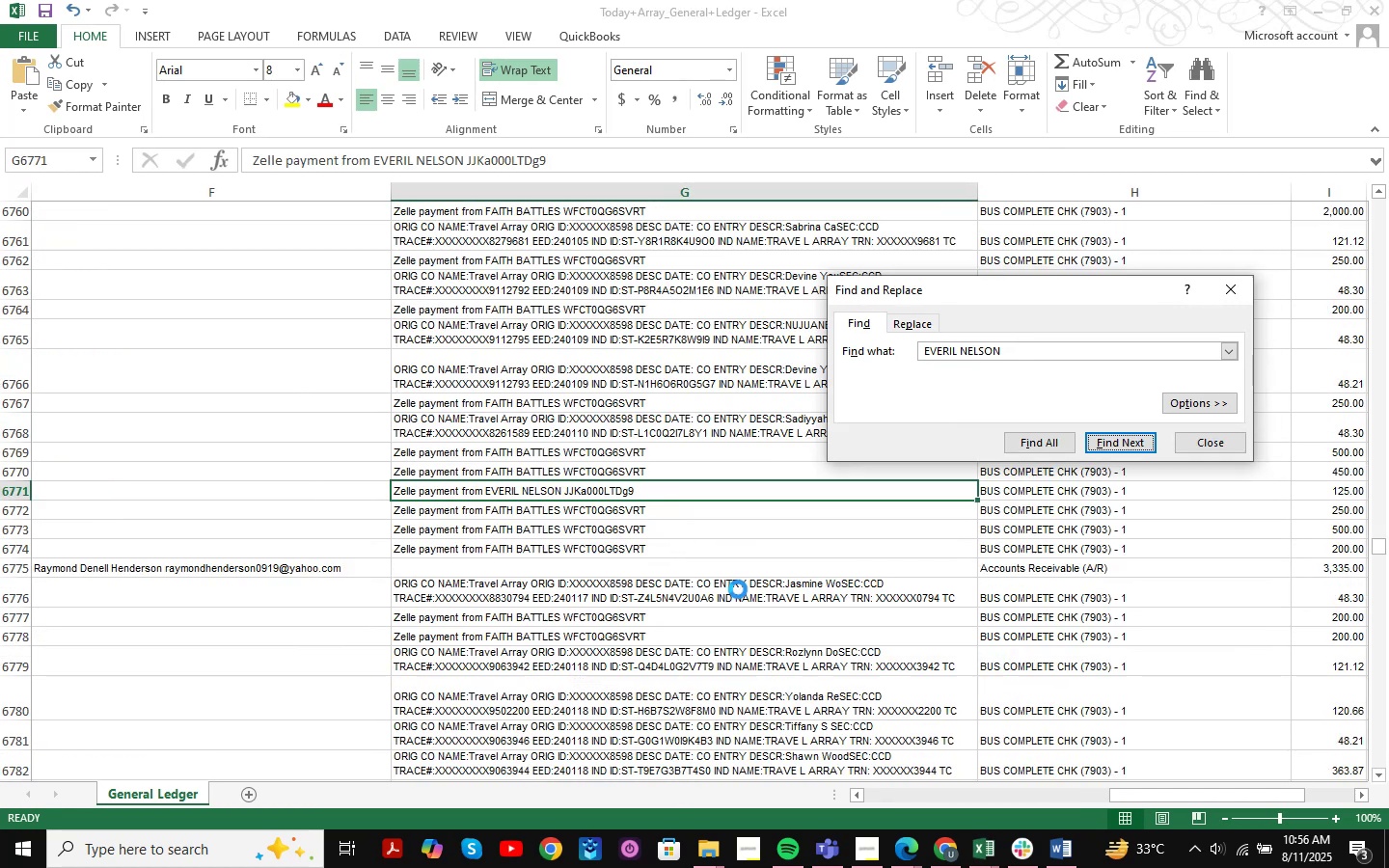 
key(NumpadEnter)
 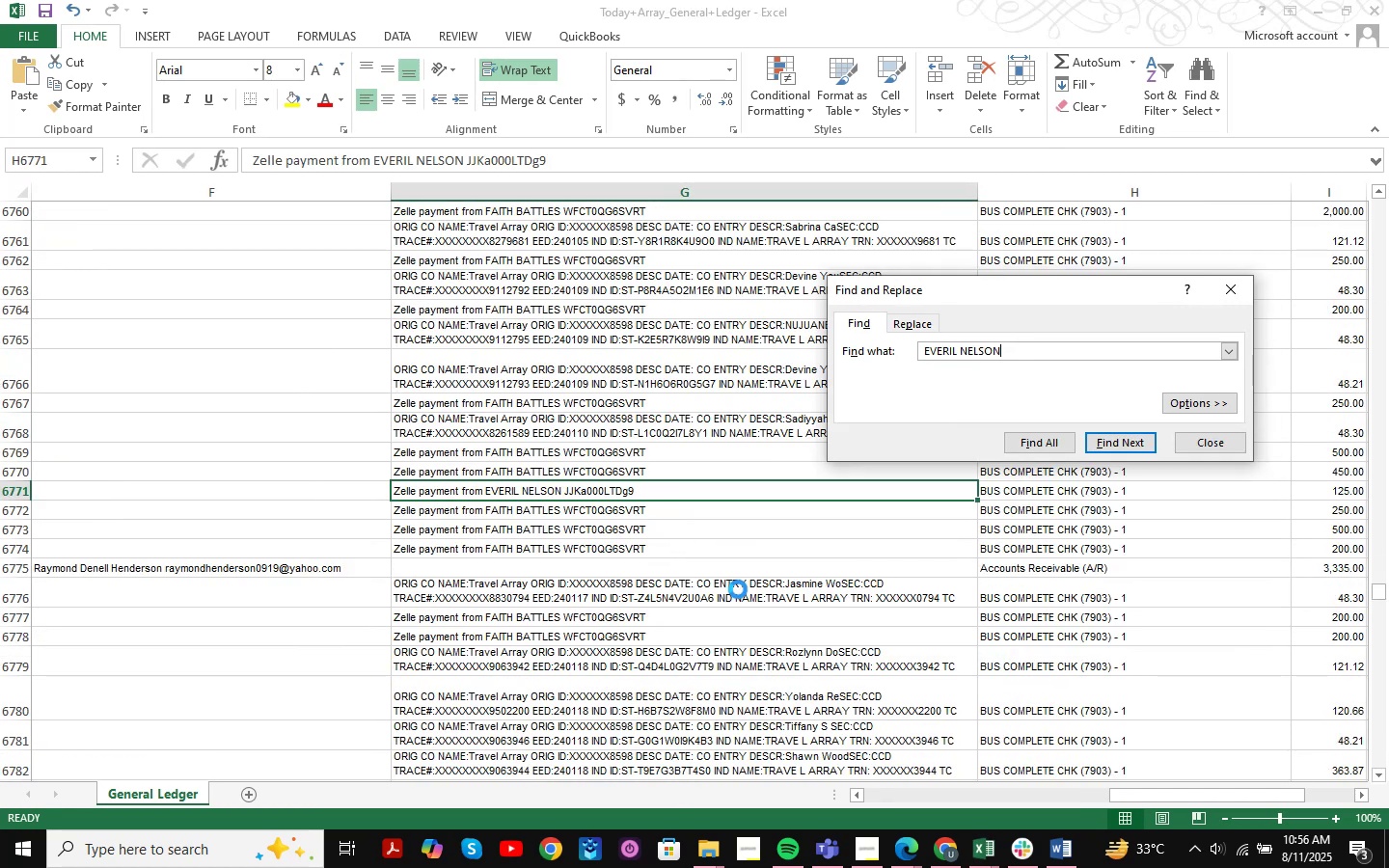 
key(NumpadEnter)
 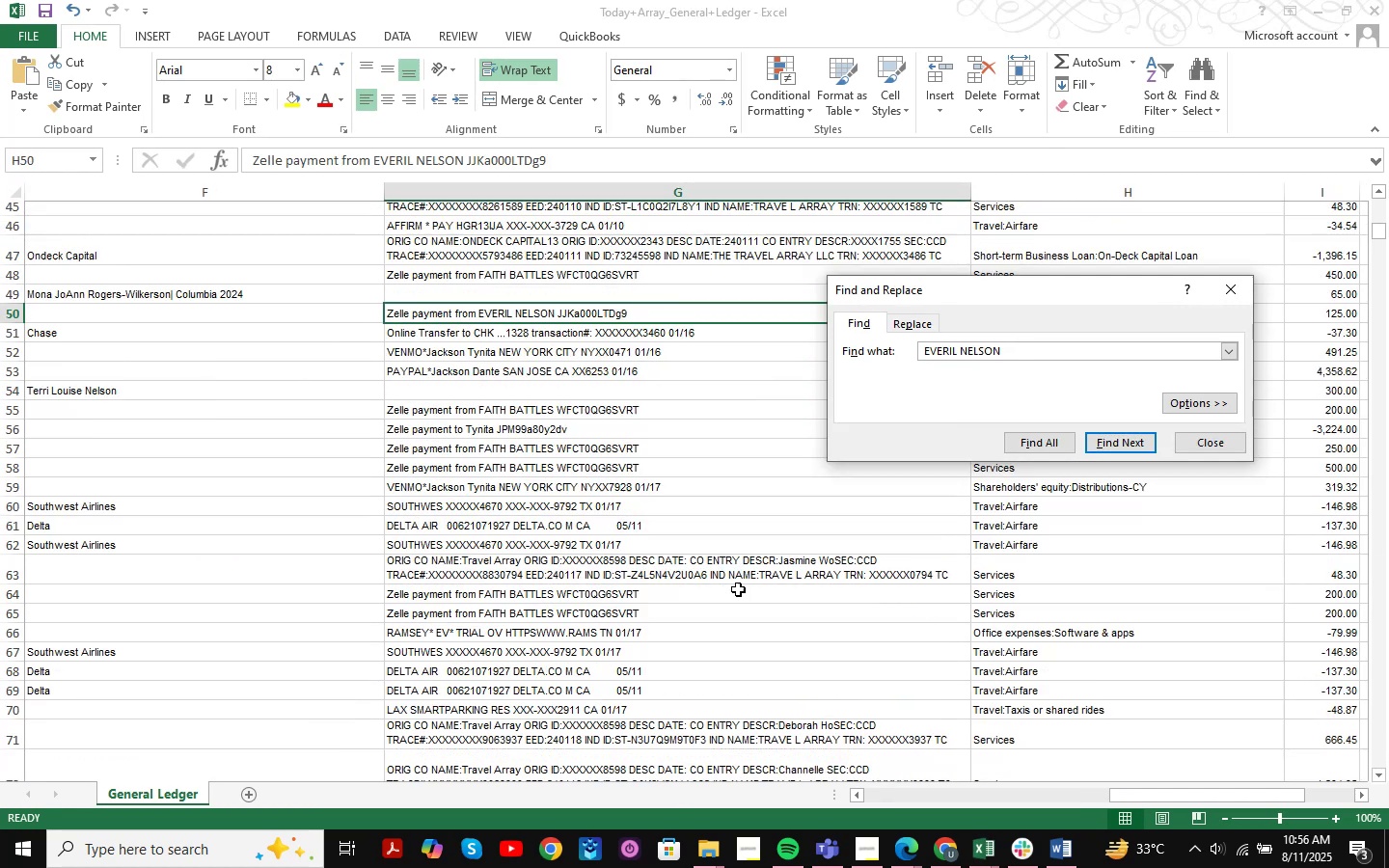 
key(NumpadEnter)
 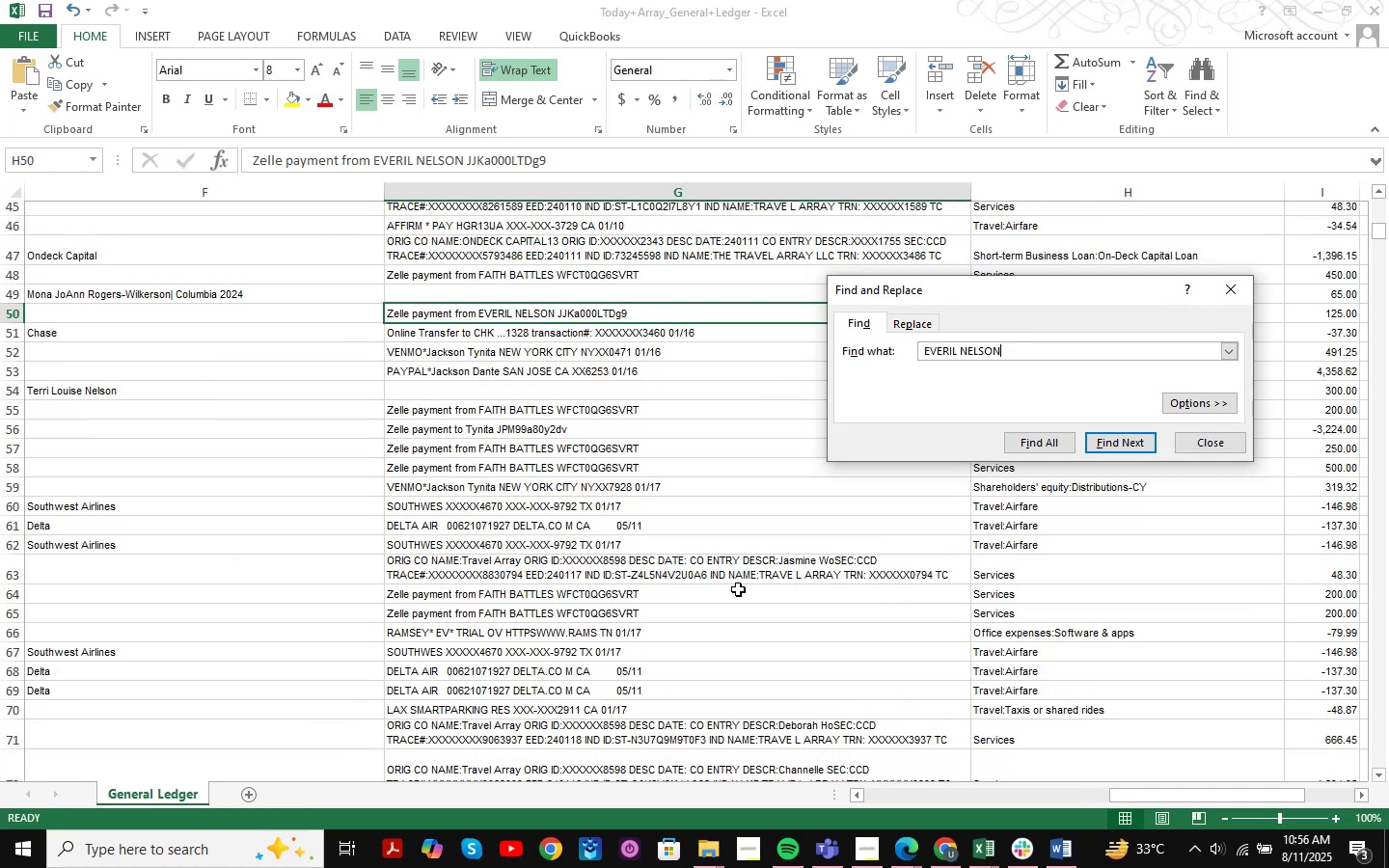 
key(NumpadEnter)
 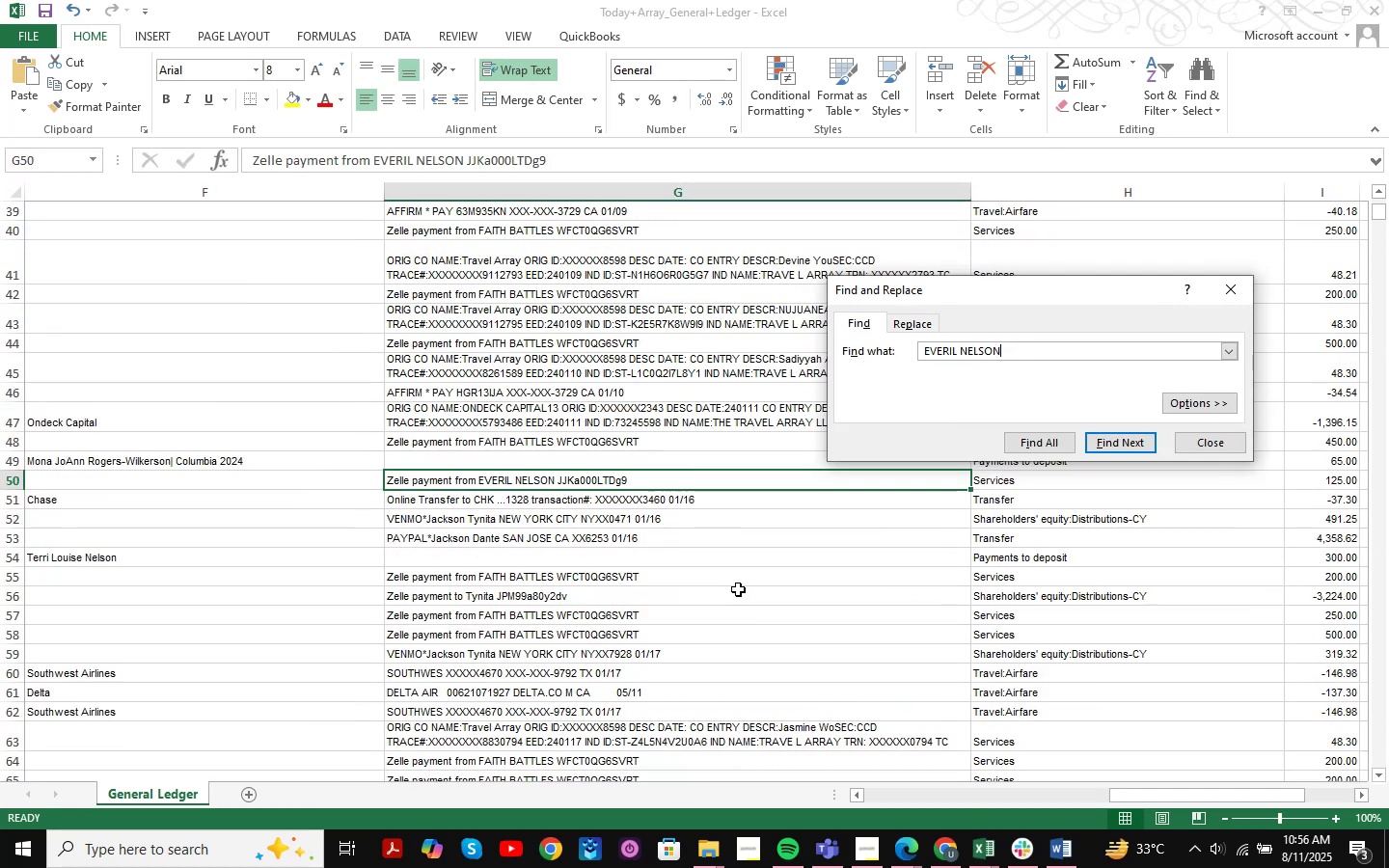 
key(NumpadEnter)
 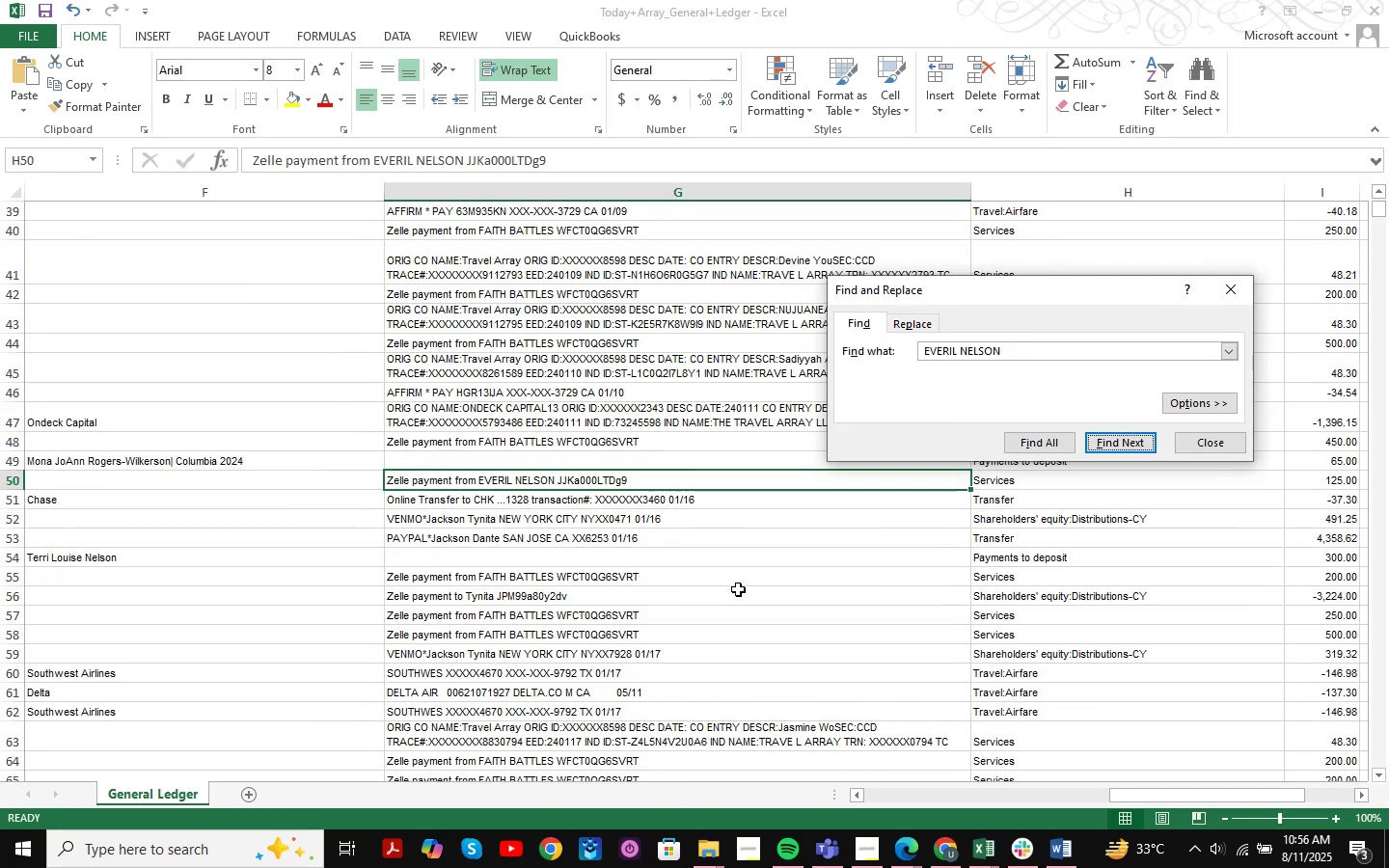 
key(NumpadEnter)
 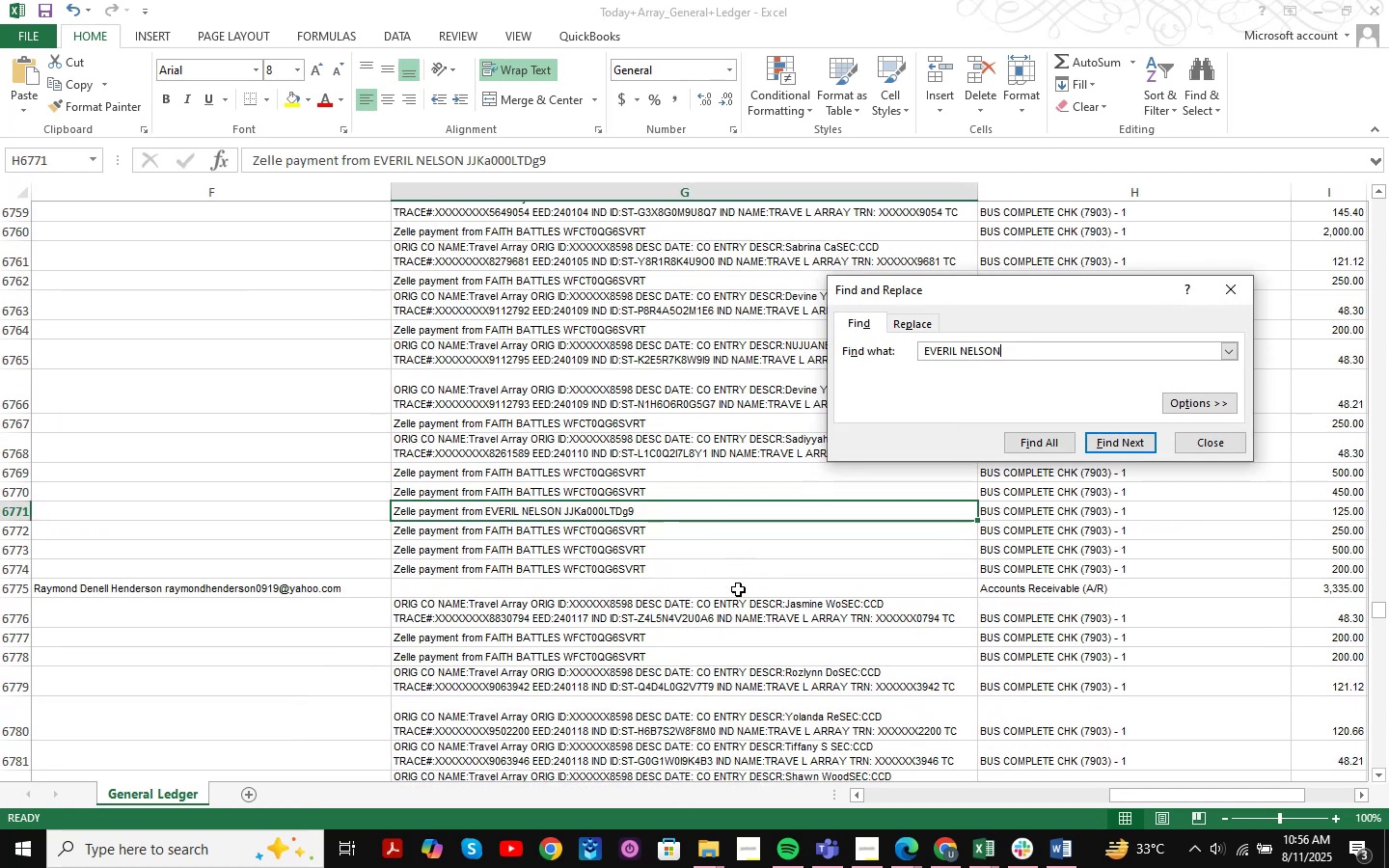 
key(NumpadEnter)
 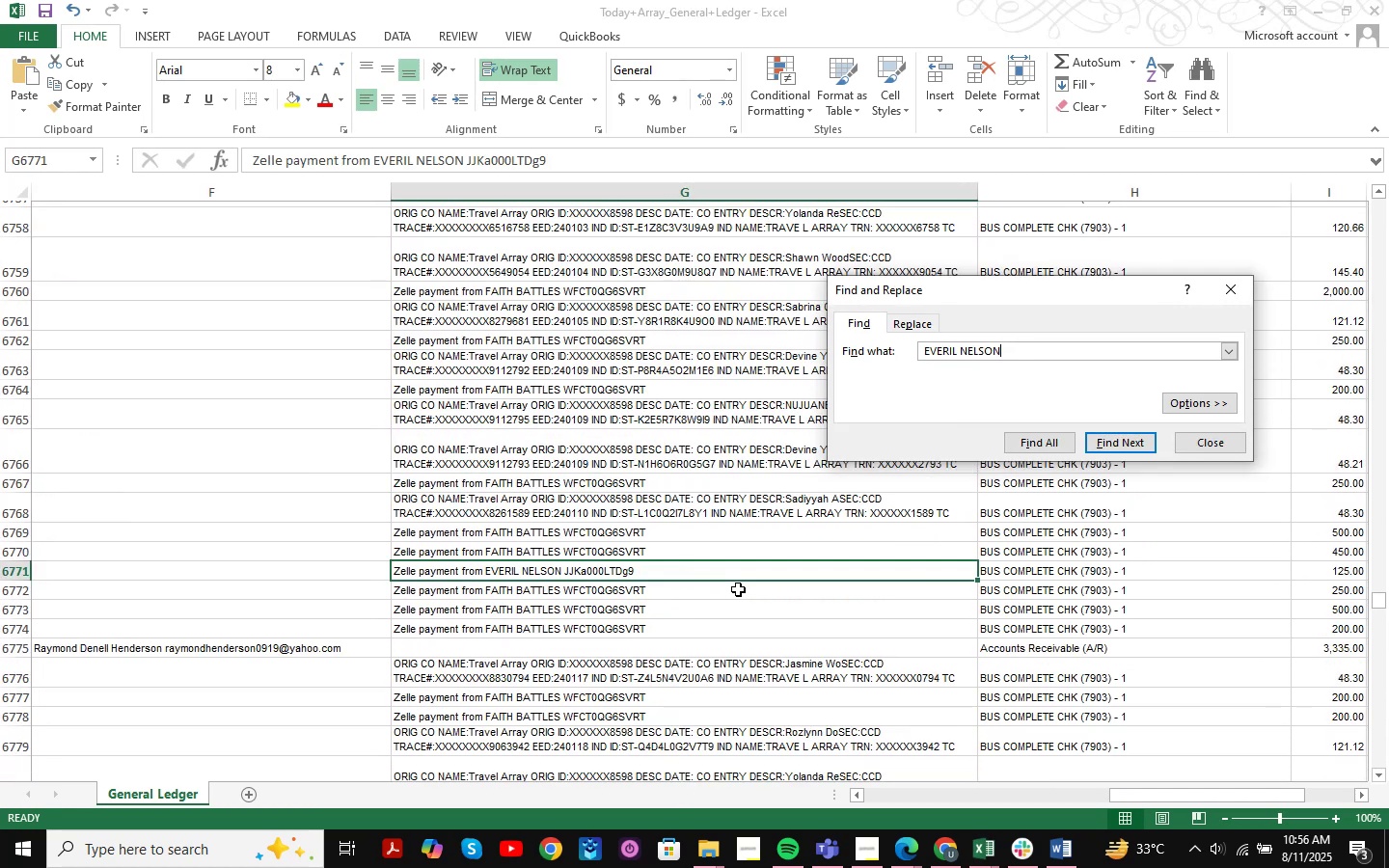 
key(NumpadEnter)
 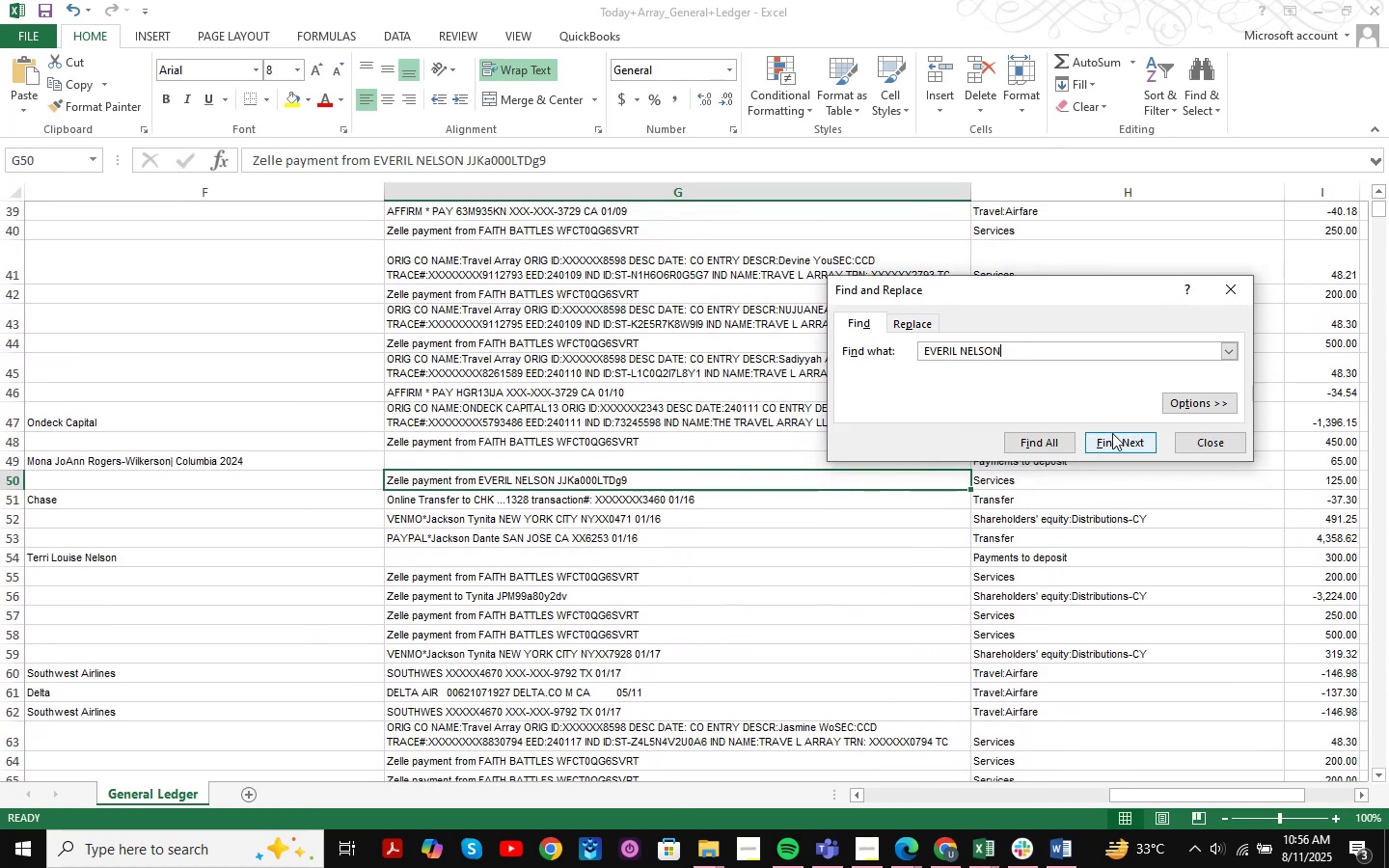 
left_click([1206, 440])
 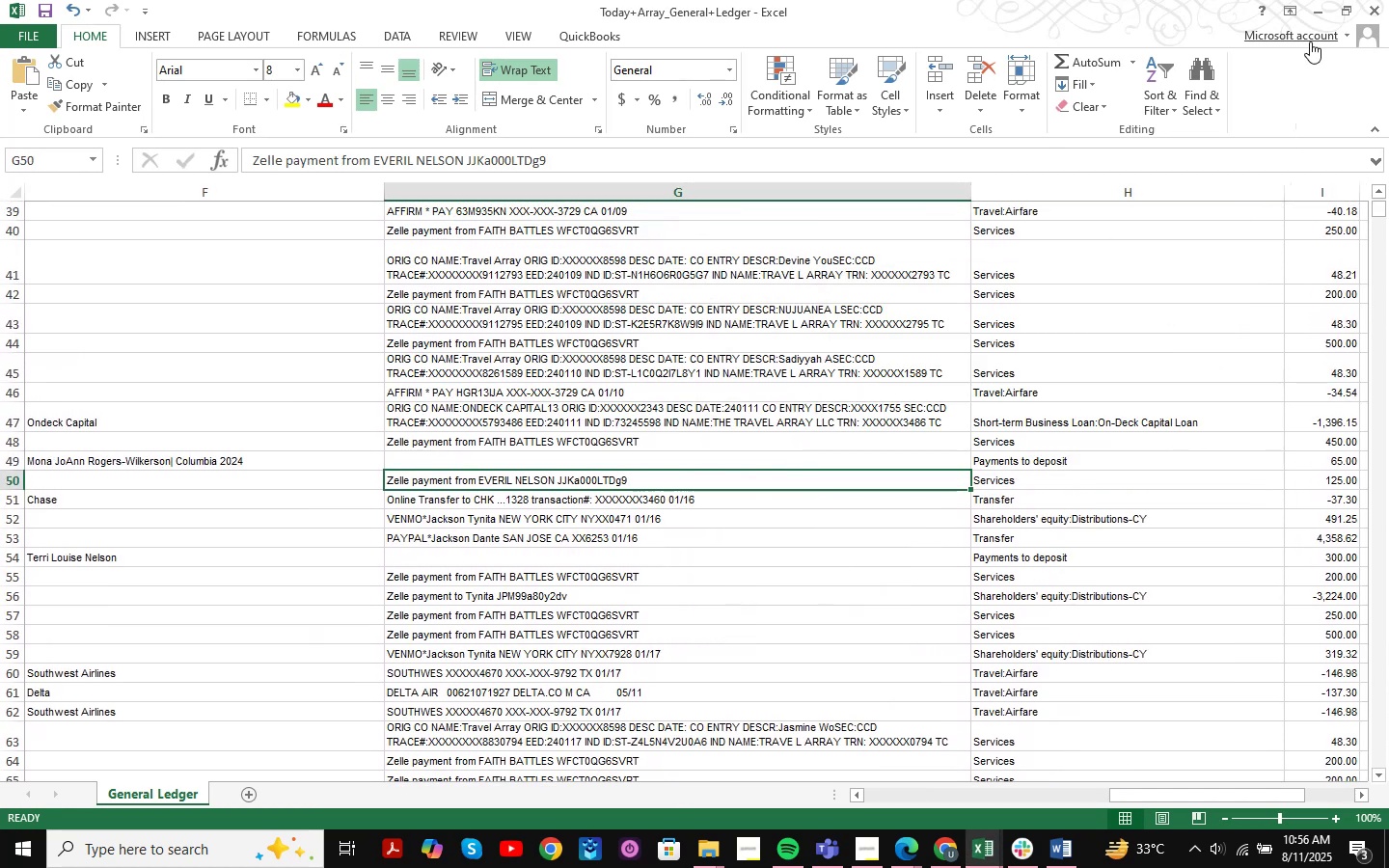 
left_click([1317, 11])
 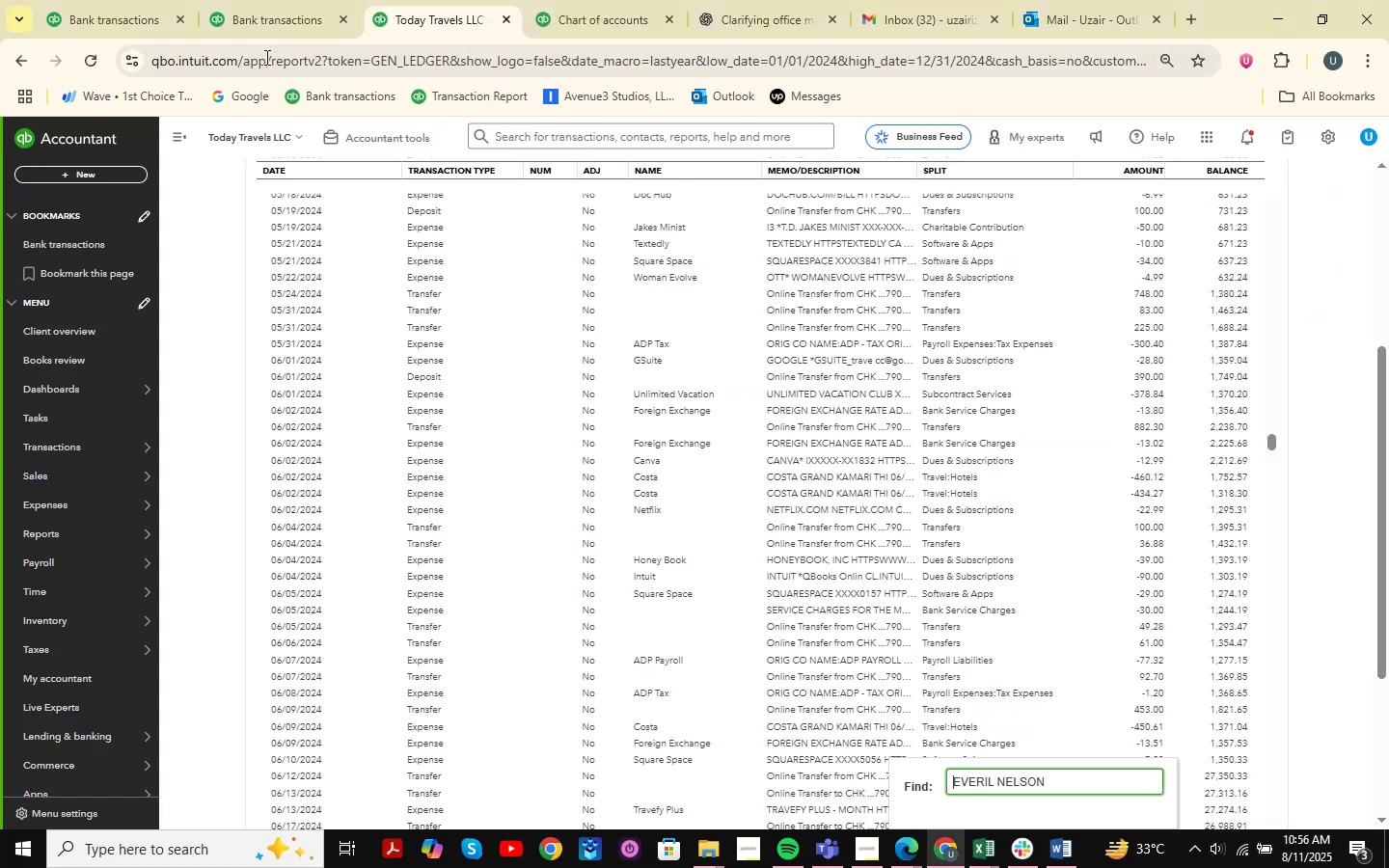 
left_click([77, 0])
 